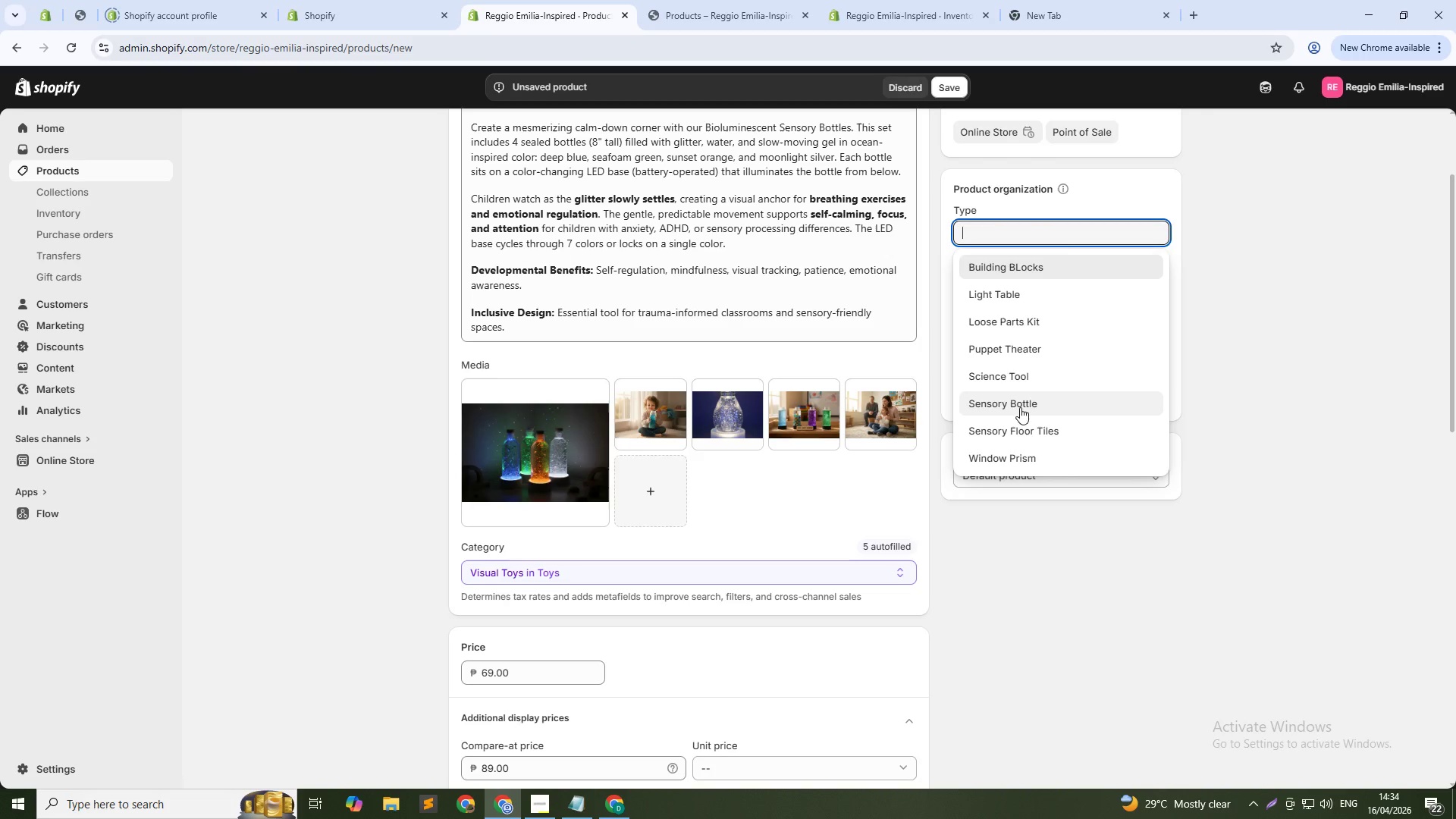 
left_click([1024, 406])
 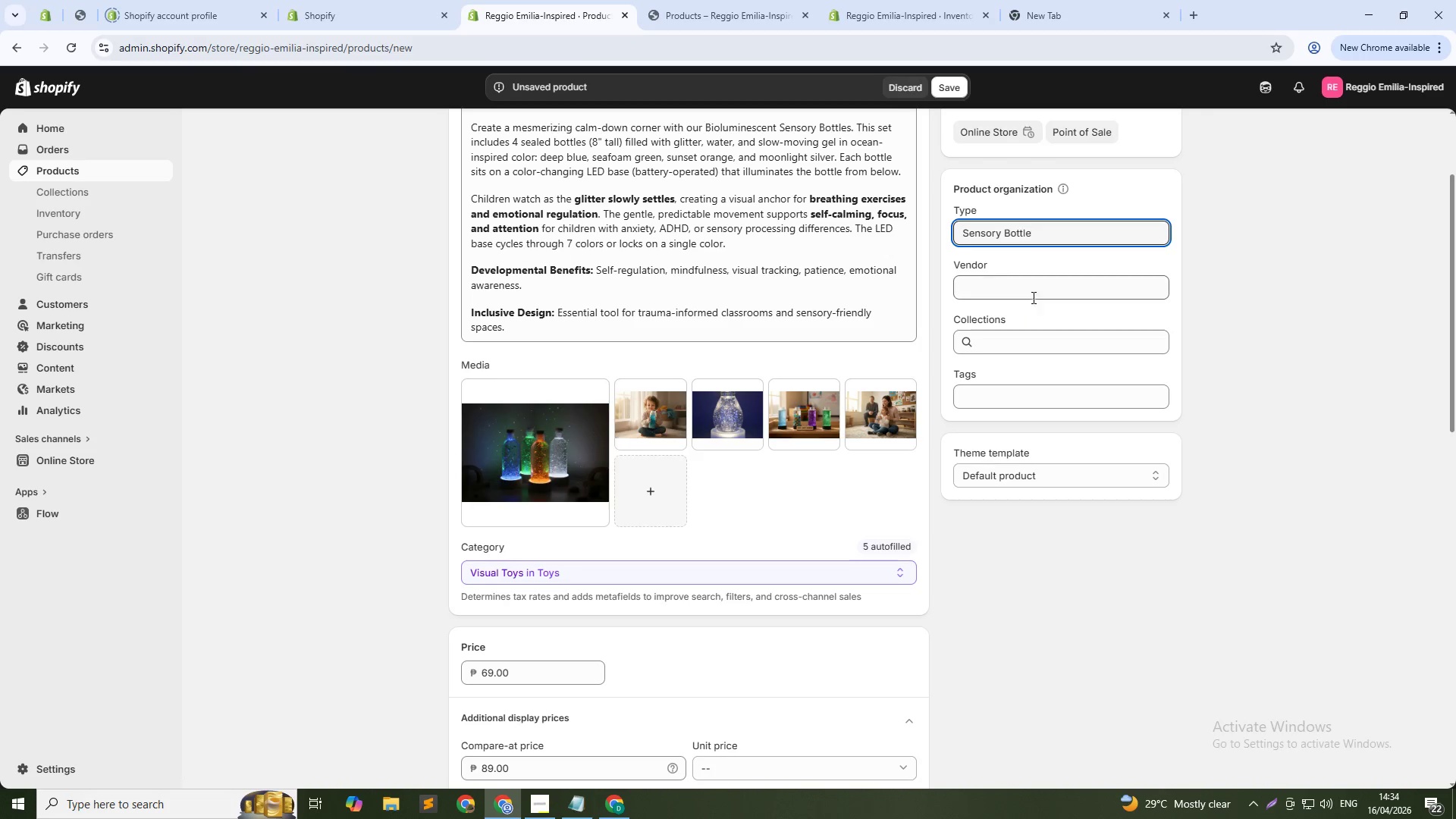 
left_click([1032, 295])
 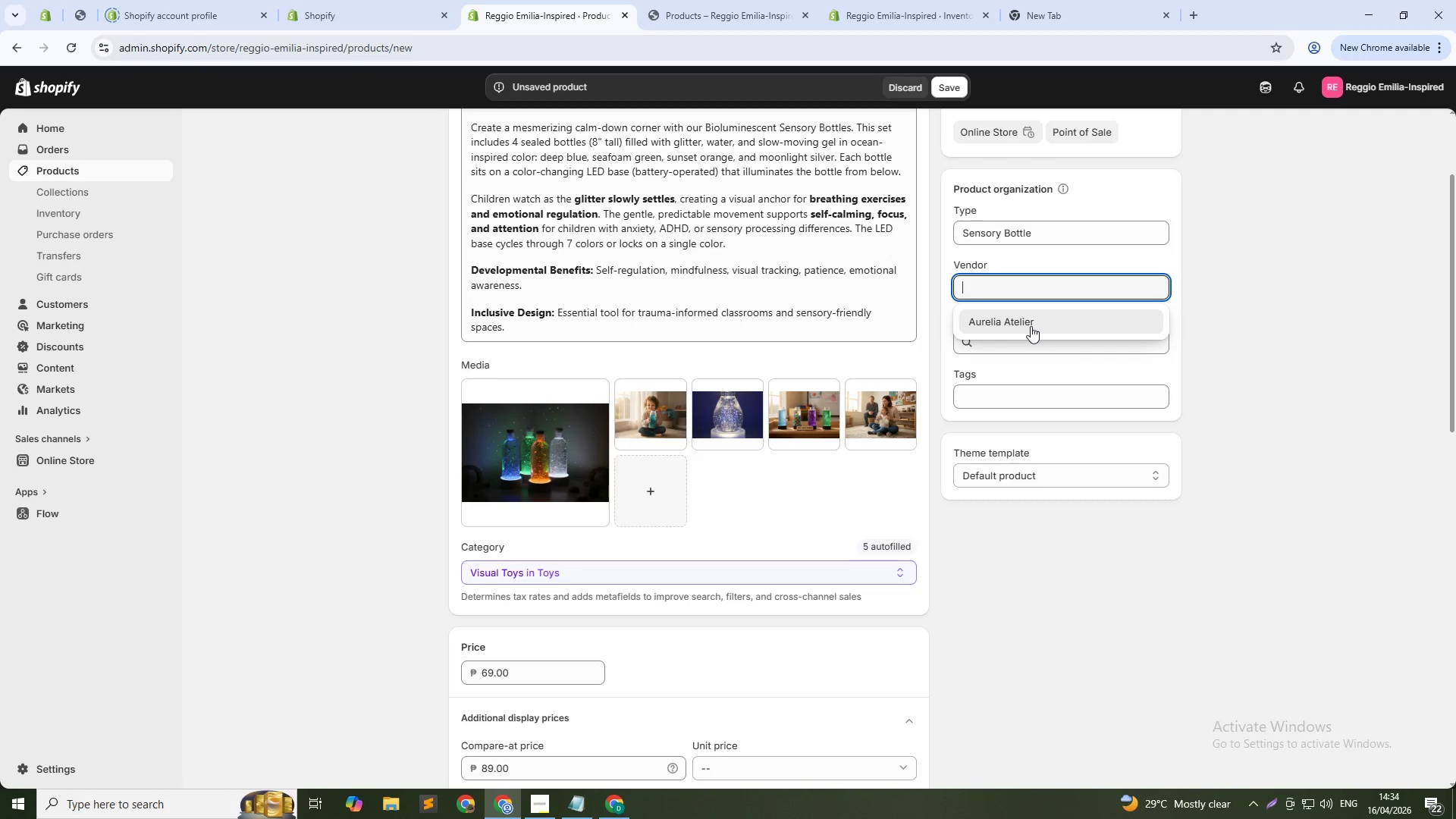 
left_click([1031, 326])
 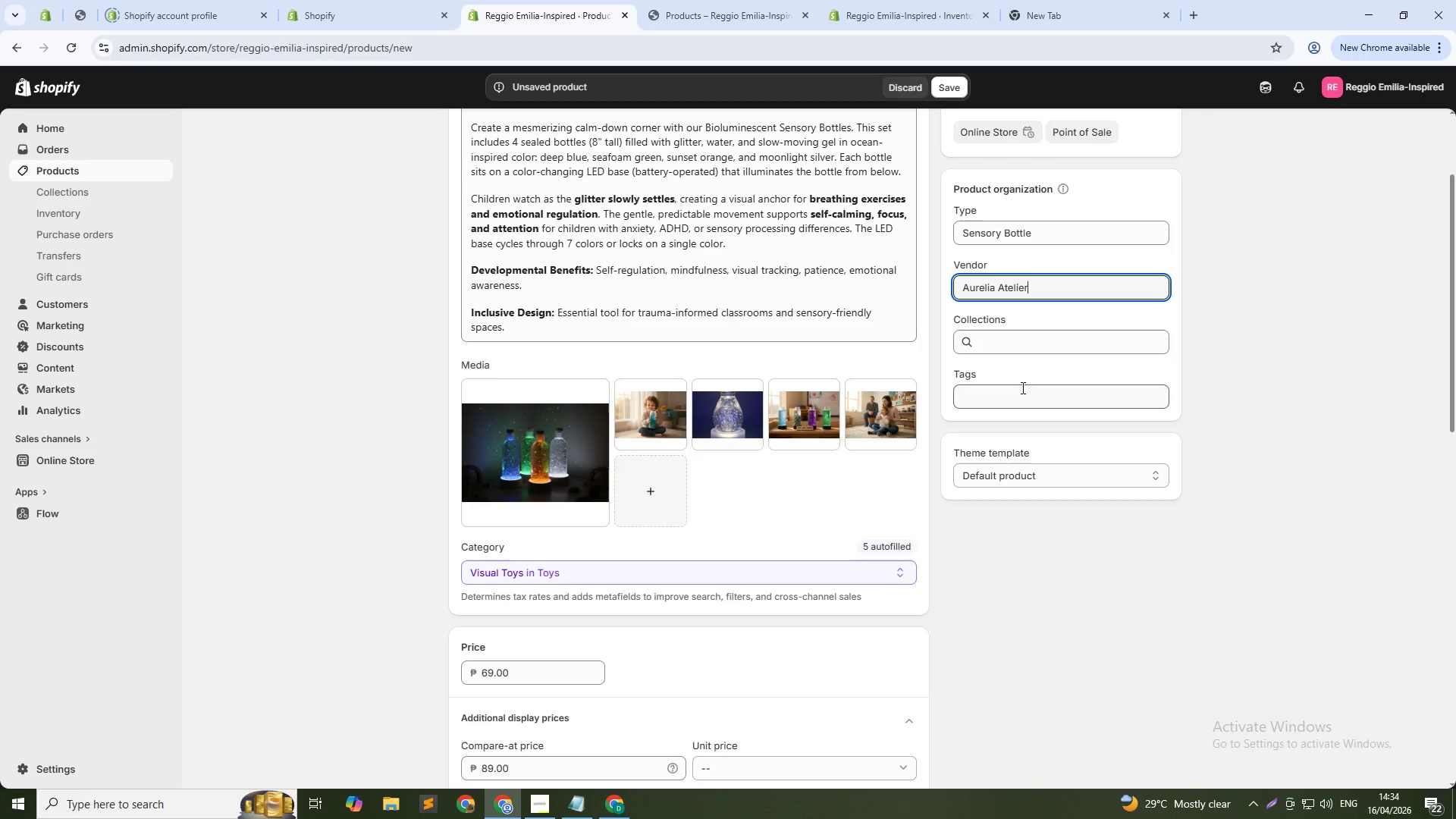 
left_click([1021, 389])
 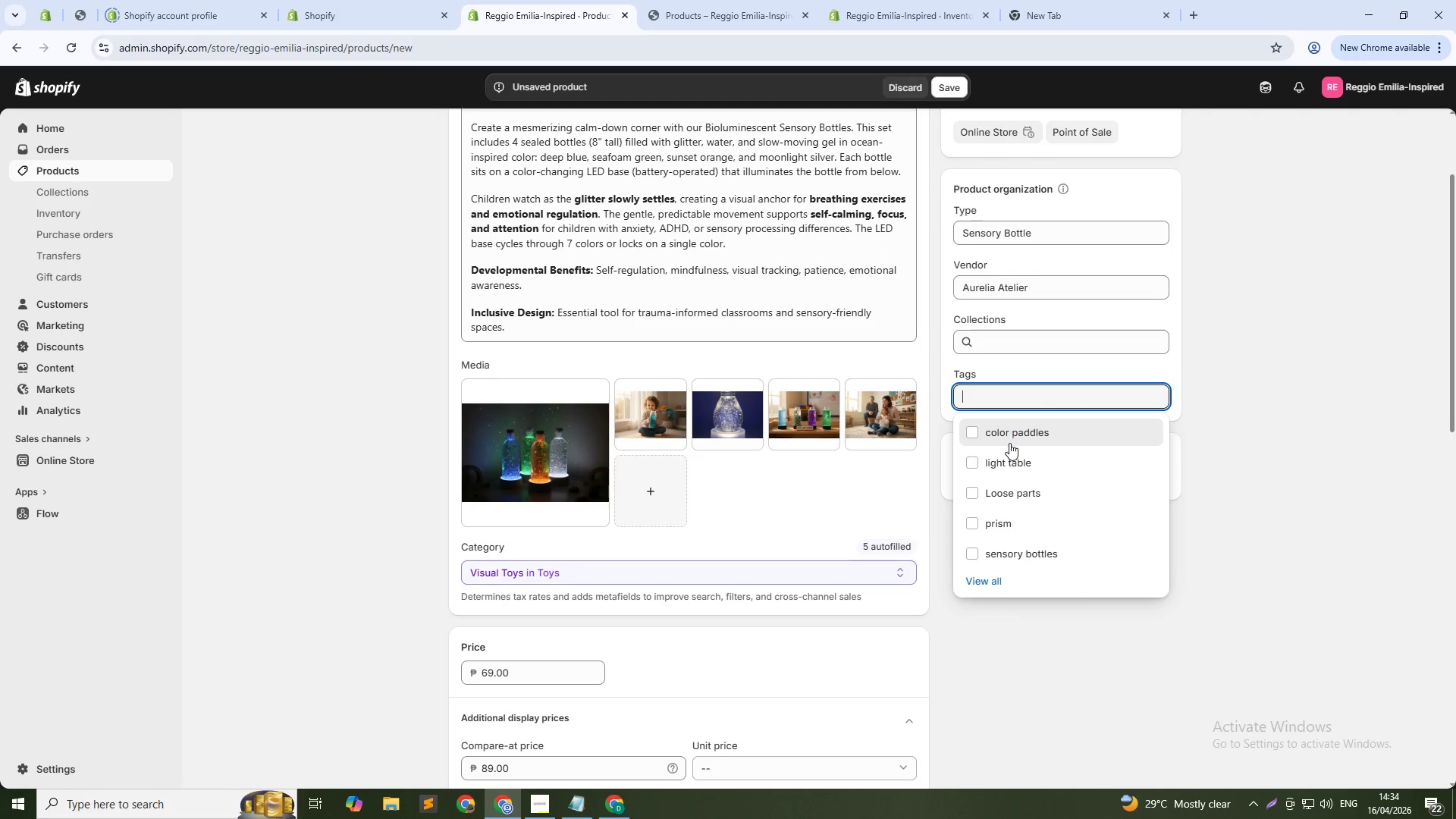 
left_click([1040, 553])
 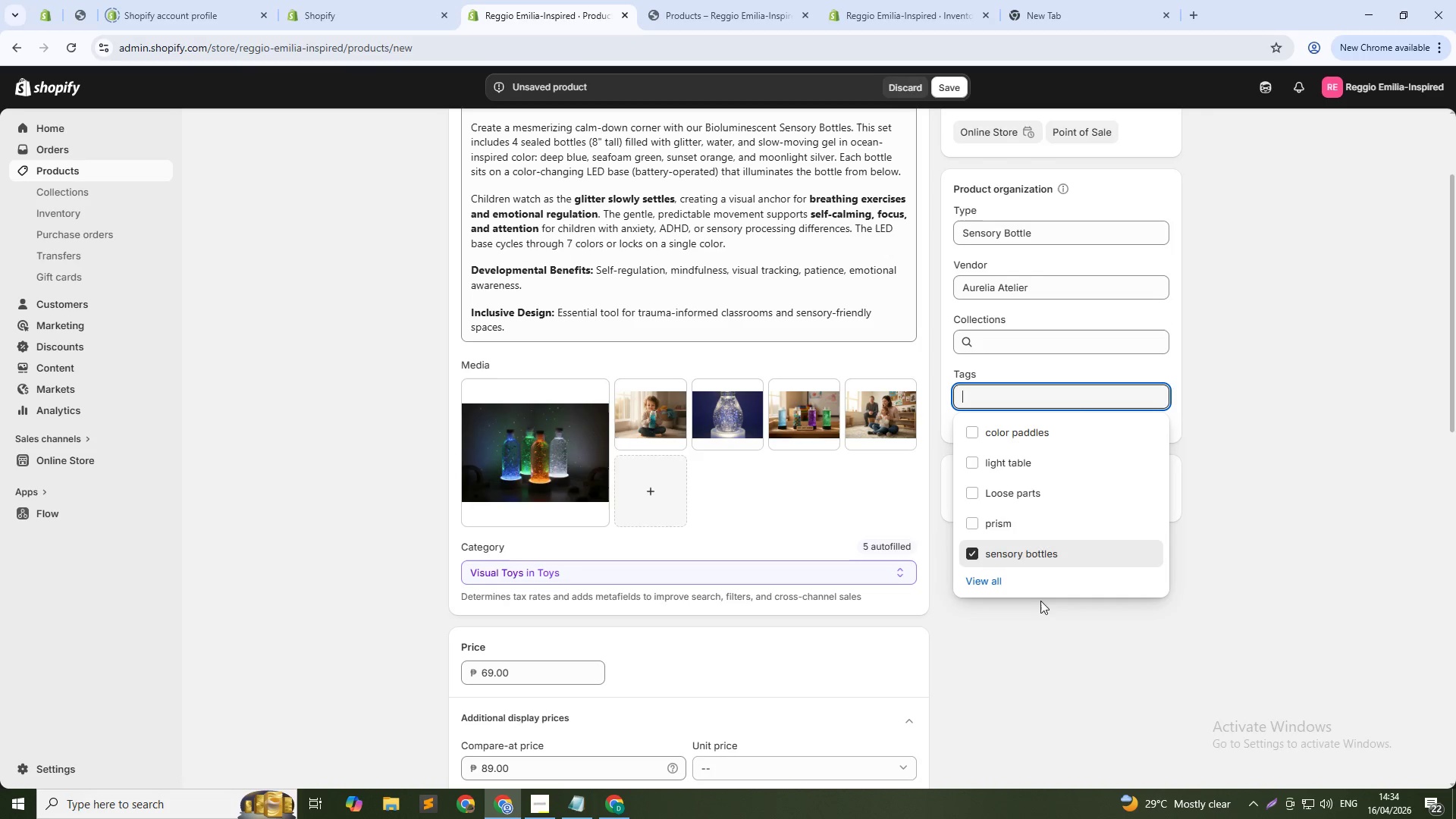 
left_click([1045, 628])
 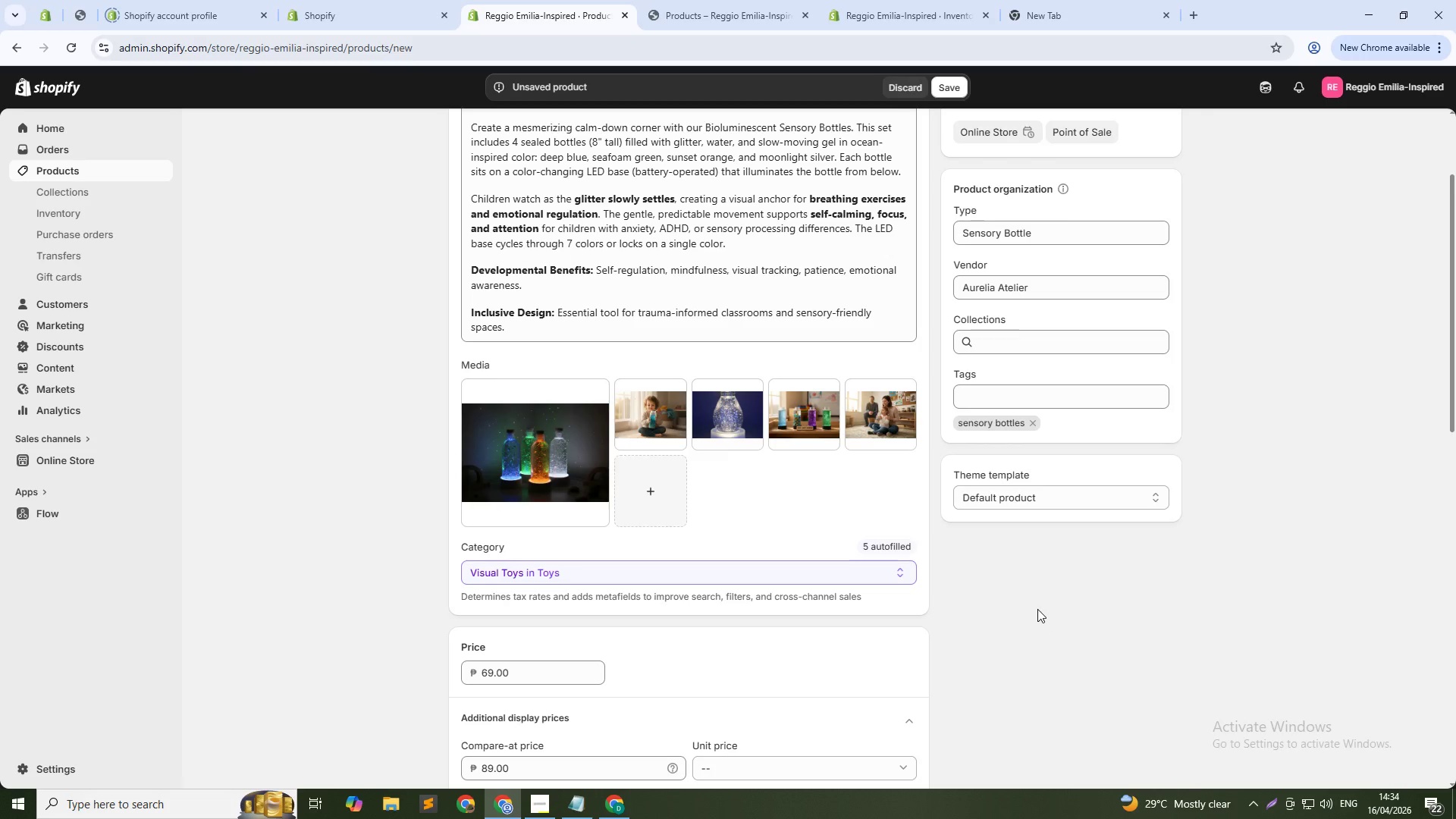 
wait(5.41)
 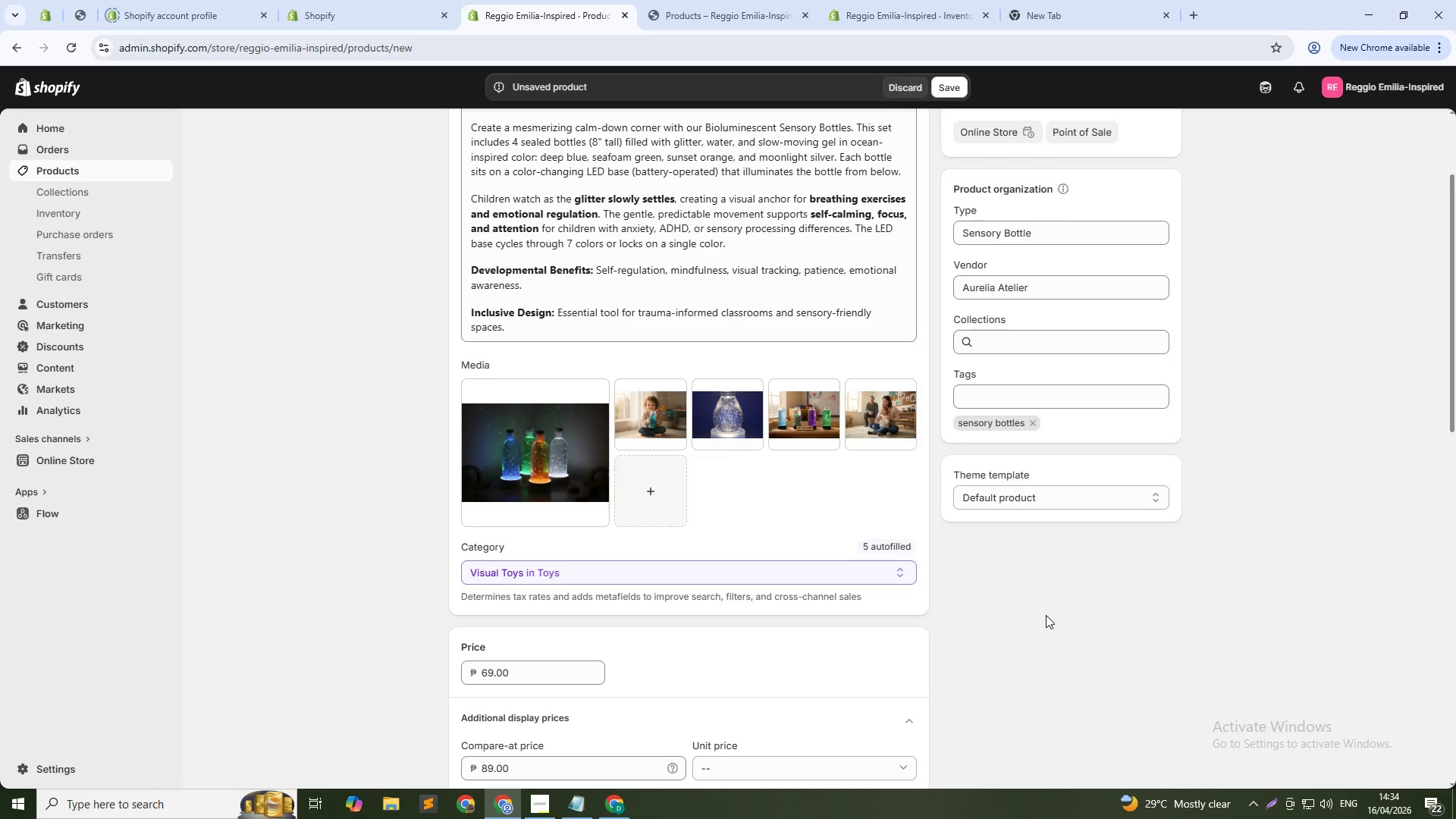 
scroll: coordinate [780, 631], scroll_direction: down, amount: 21.0
 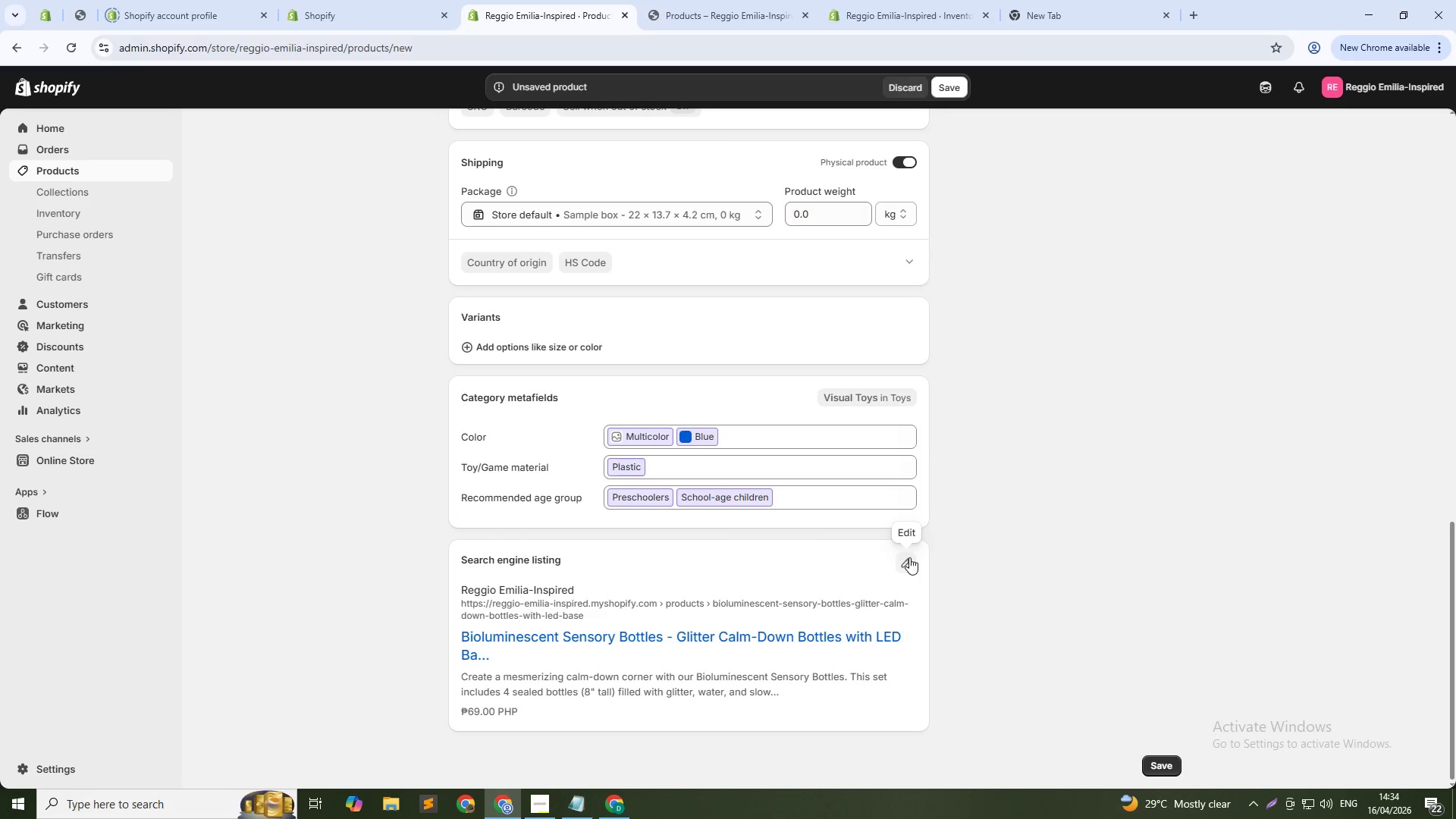 
left_click([908, 560])
 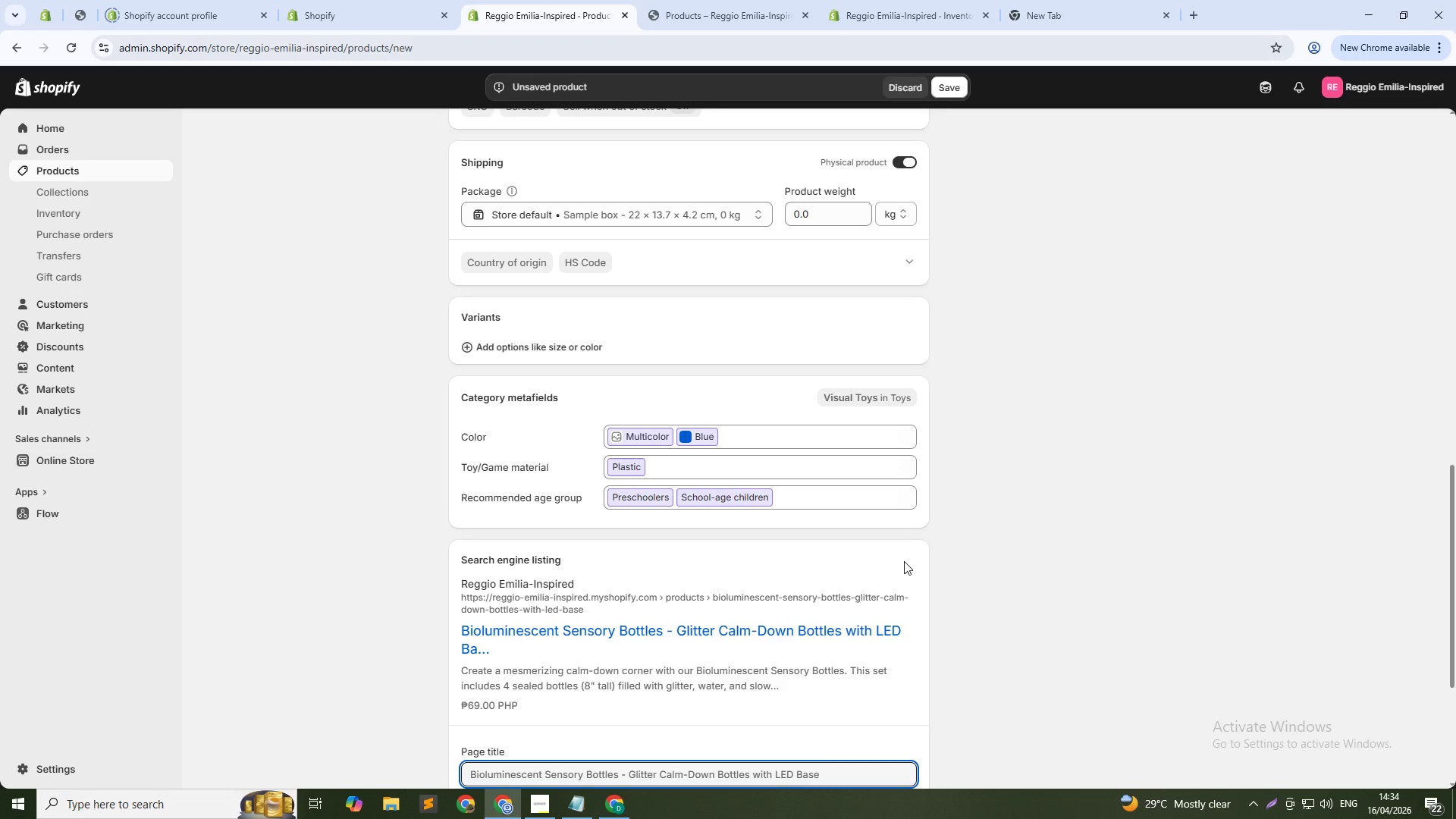 
scroll: coordinate [794, 617], scroll_direction: down, amount: 6.0
 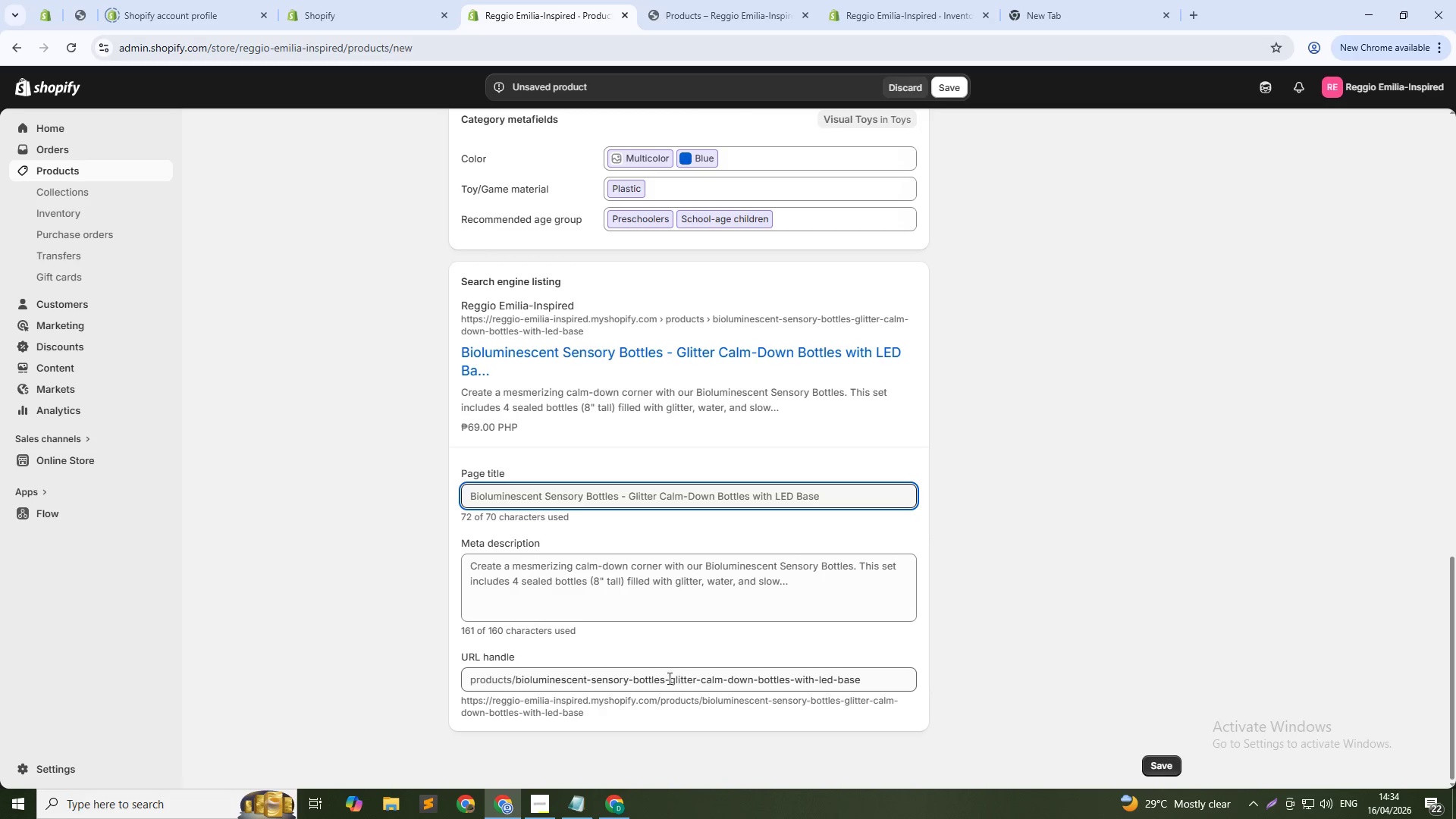 
left_click([664, 679])
 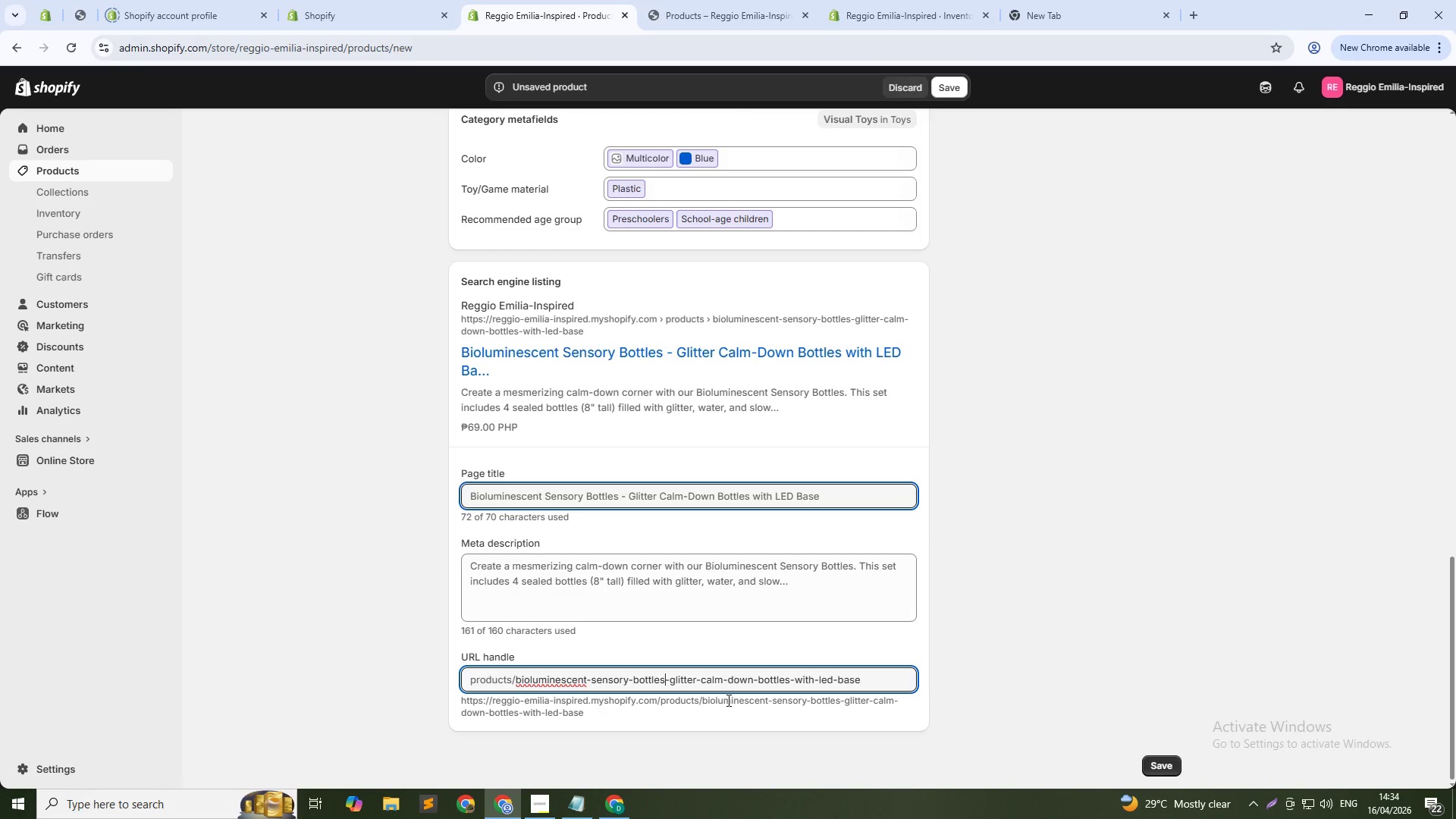 
key(Control+Shift+ArrowDown)
 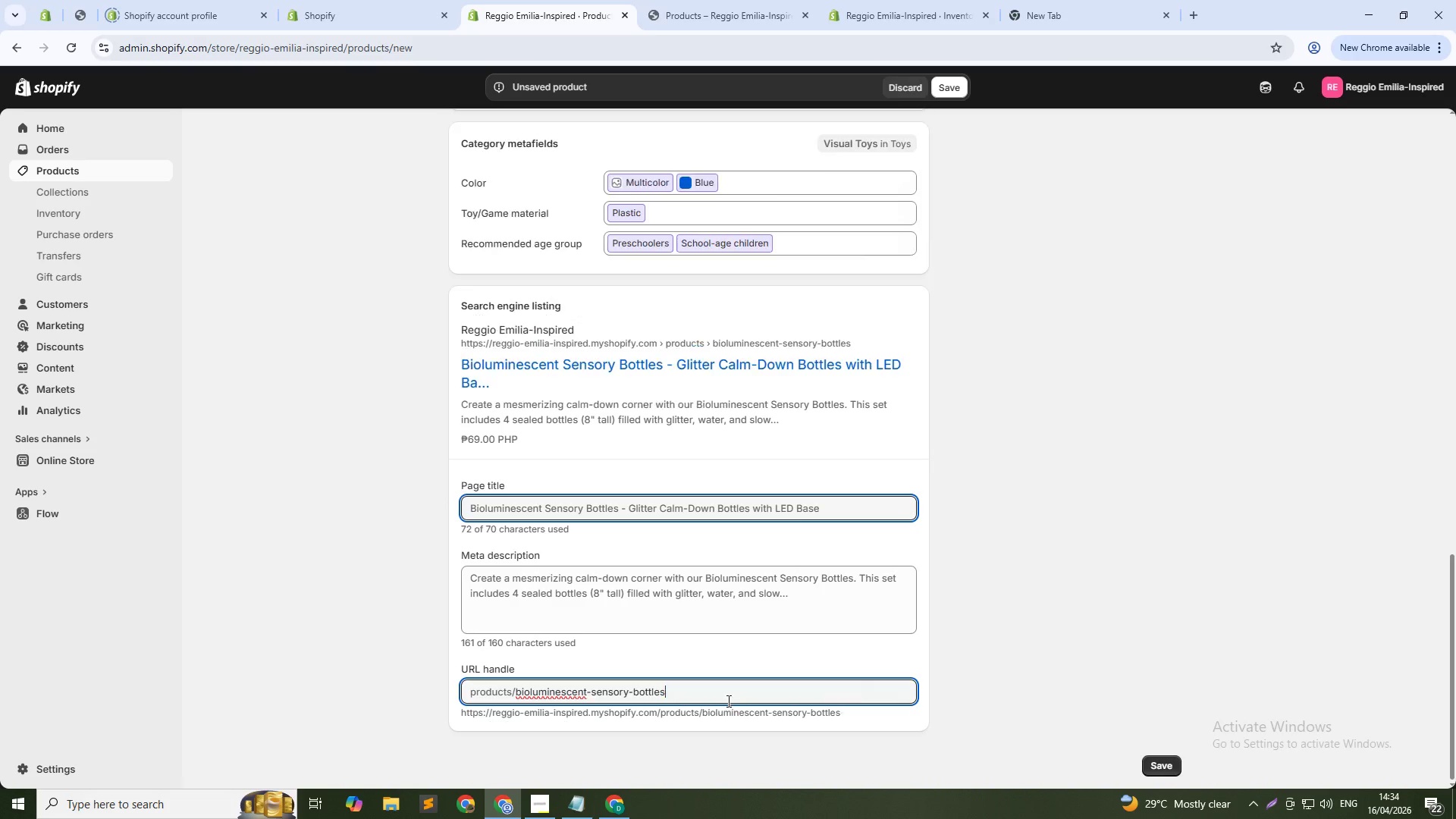 
key(Backspace)
 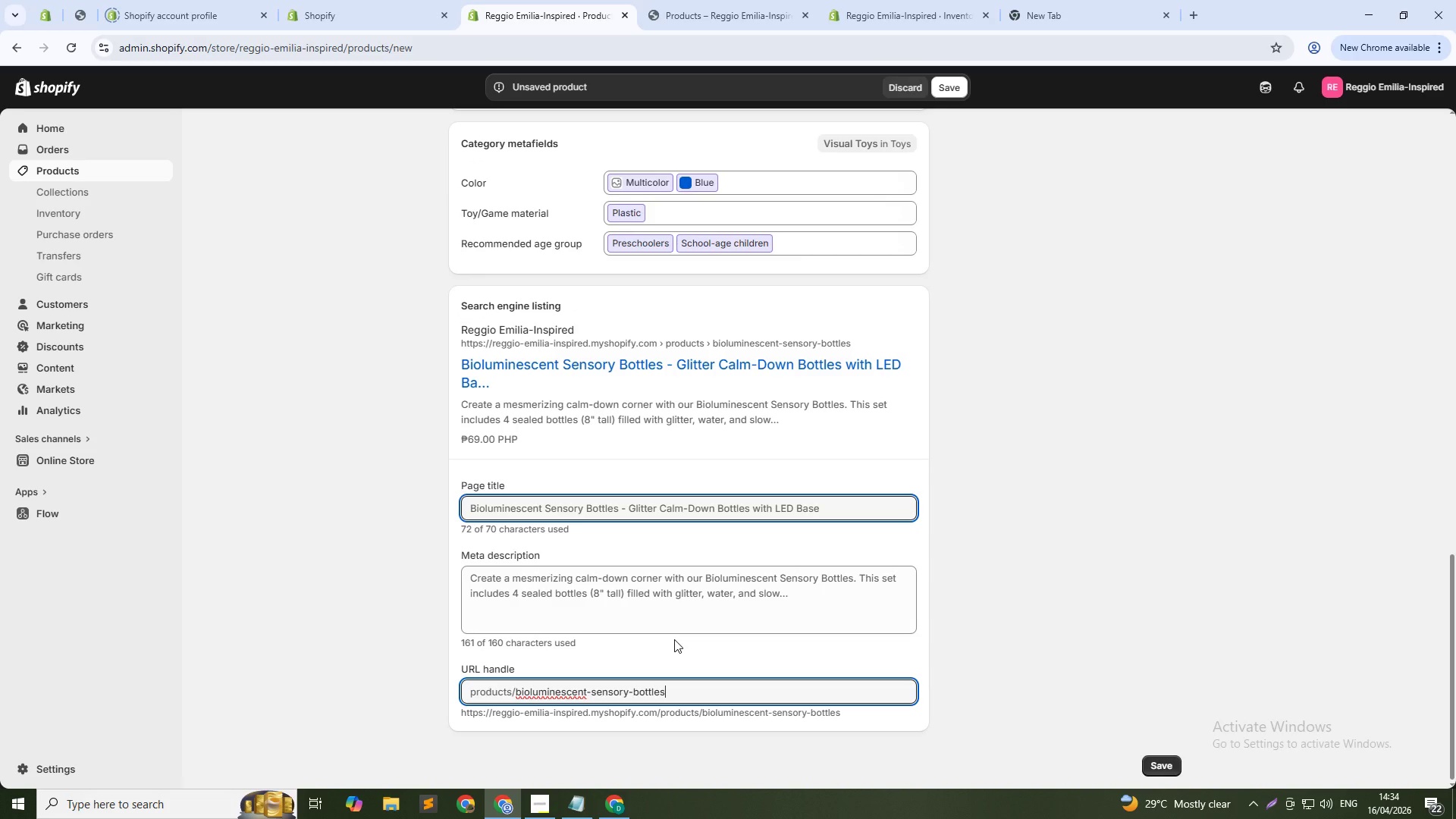 
wait(5.94)
 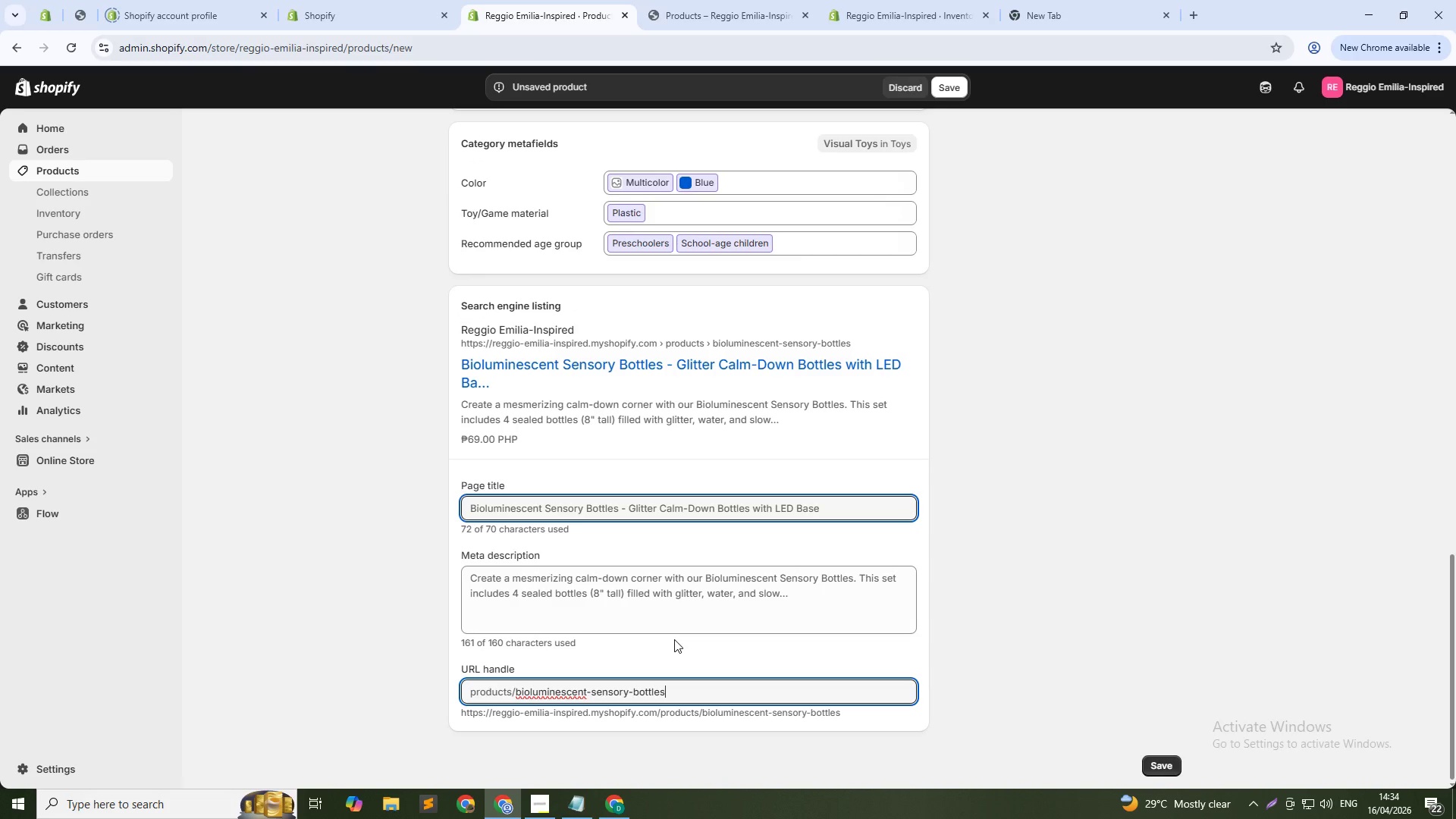 
left_click([552, 607])
 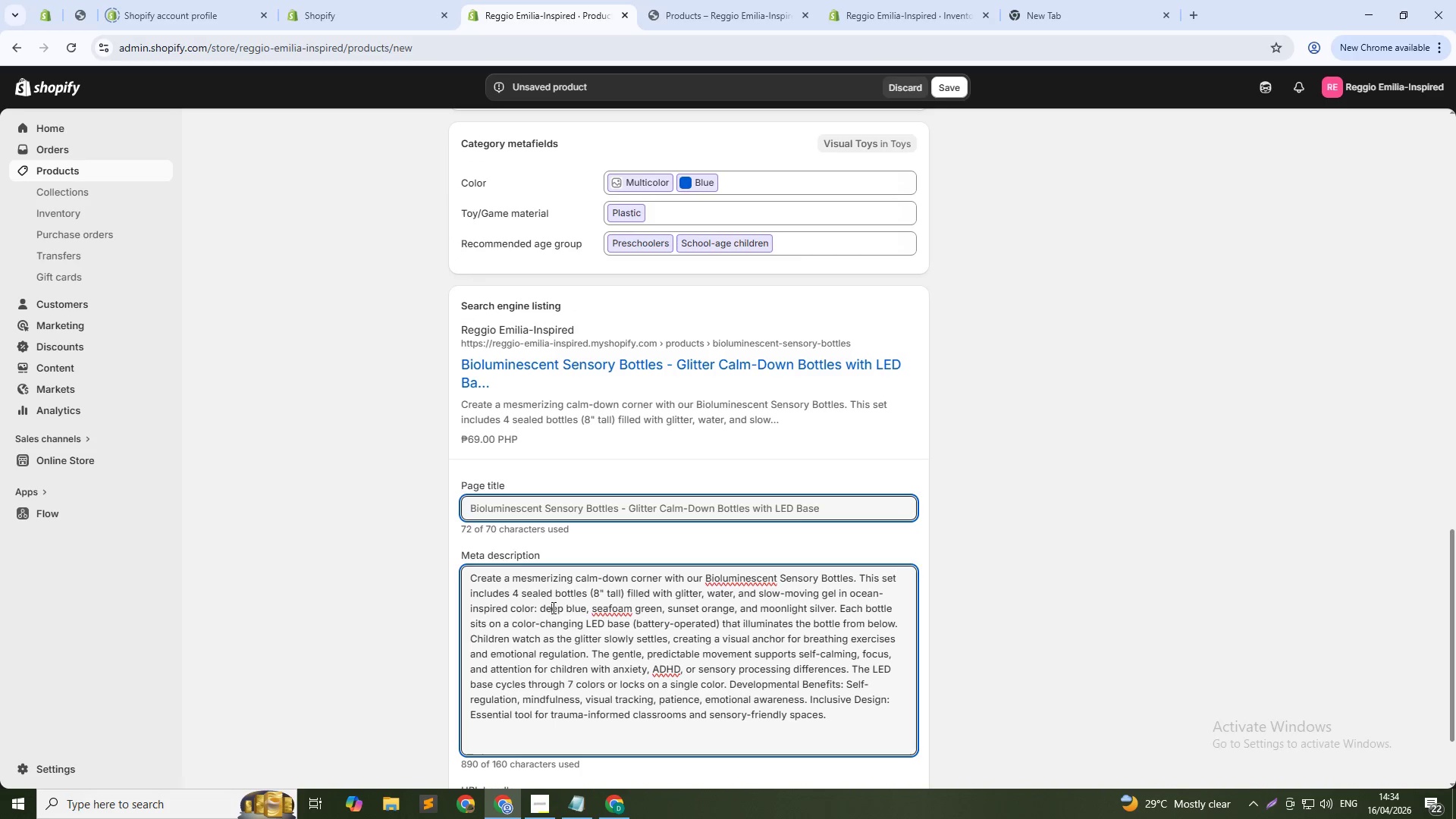 
key(Control+A)
 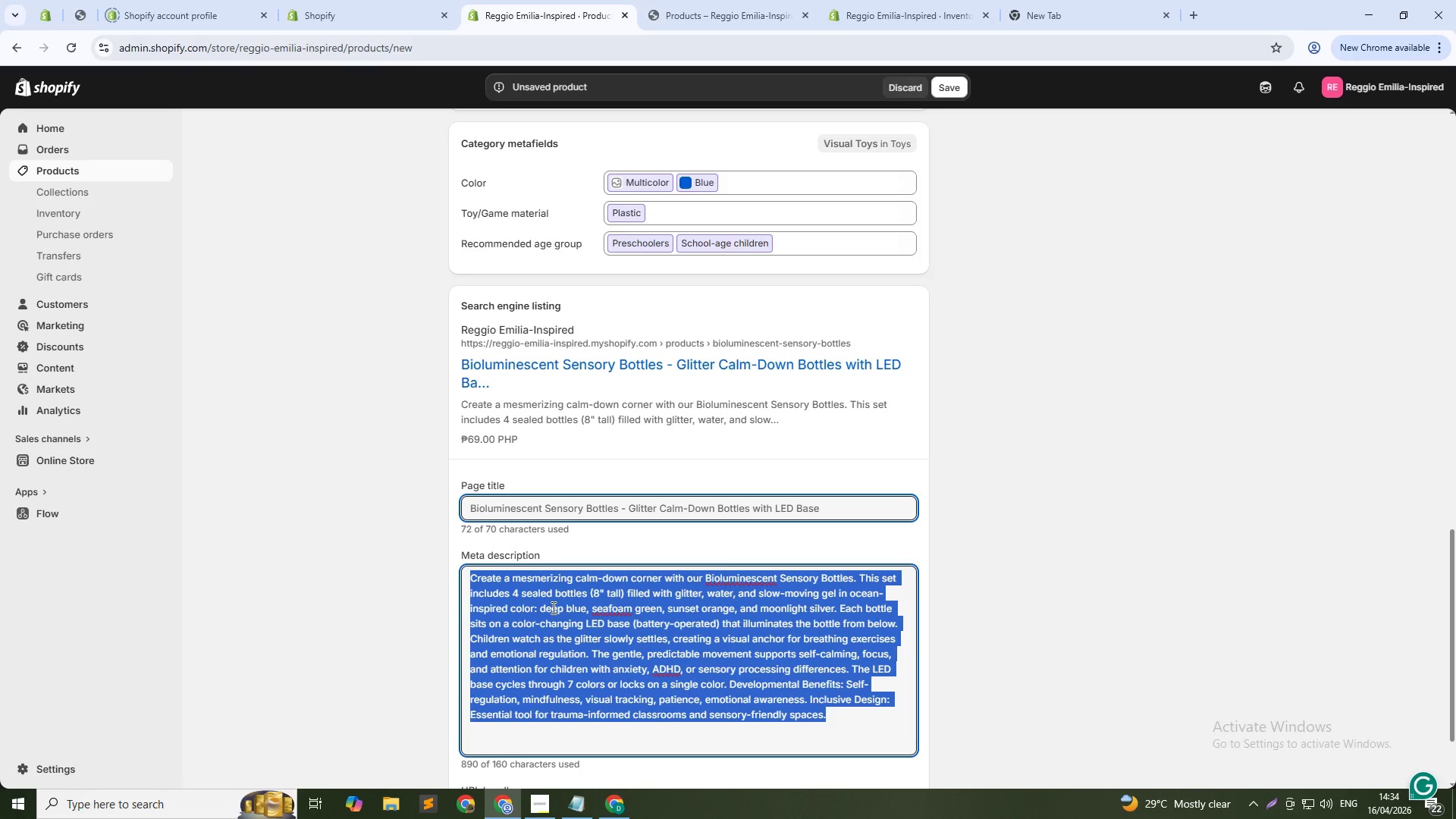 
type(Set of 4 bioluminescent sensory bottles with LED bases. Glitter calm-down tools for self-regulation. Perfect for calm-down corners. Shop now.)
 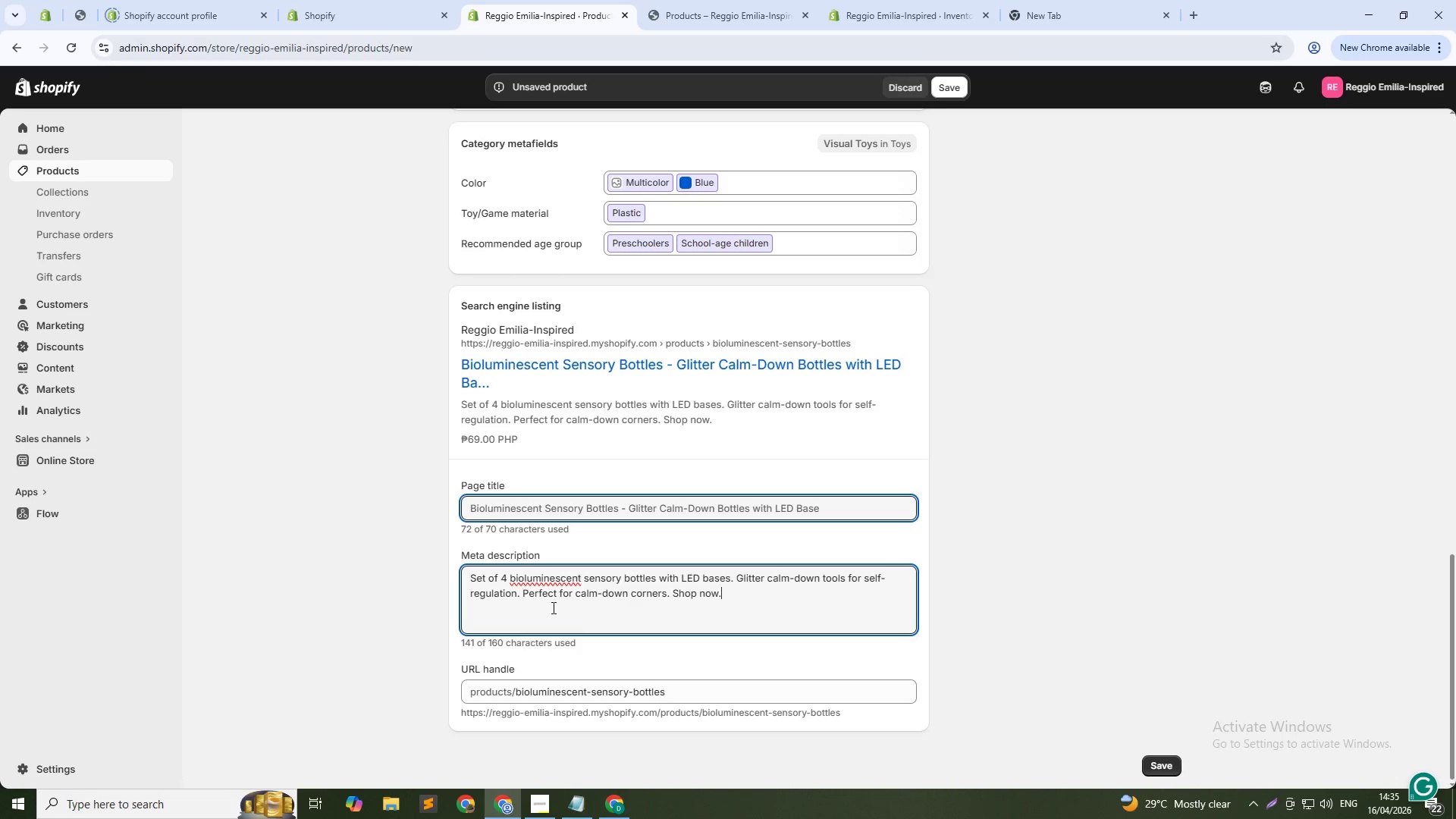 
scroll: coordinate [723, 372], scroll_direction: up, amount: 5.0
 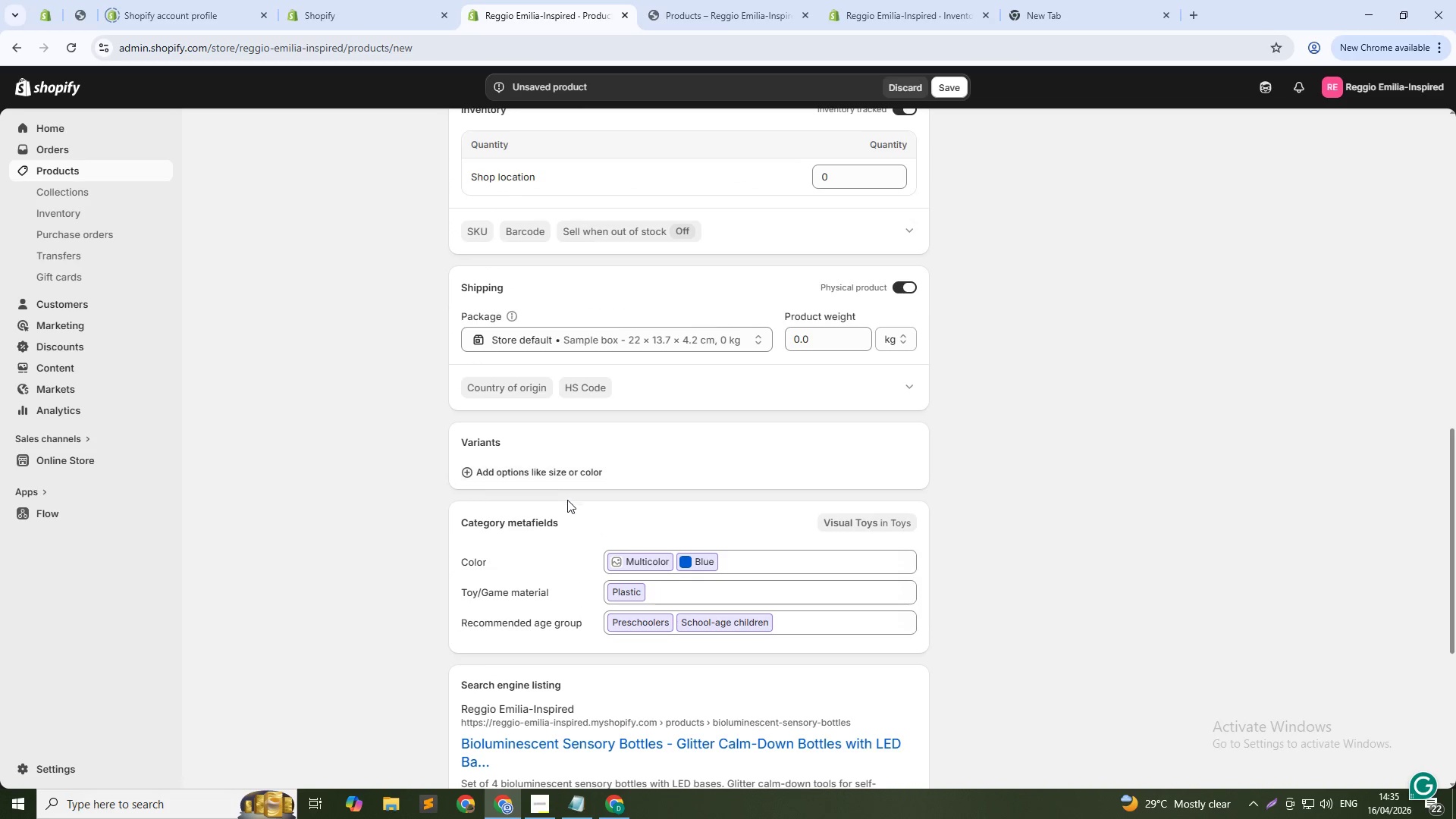 
left_click([564, 479])
 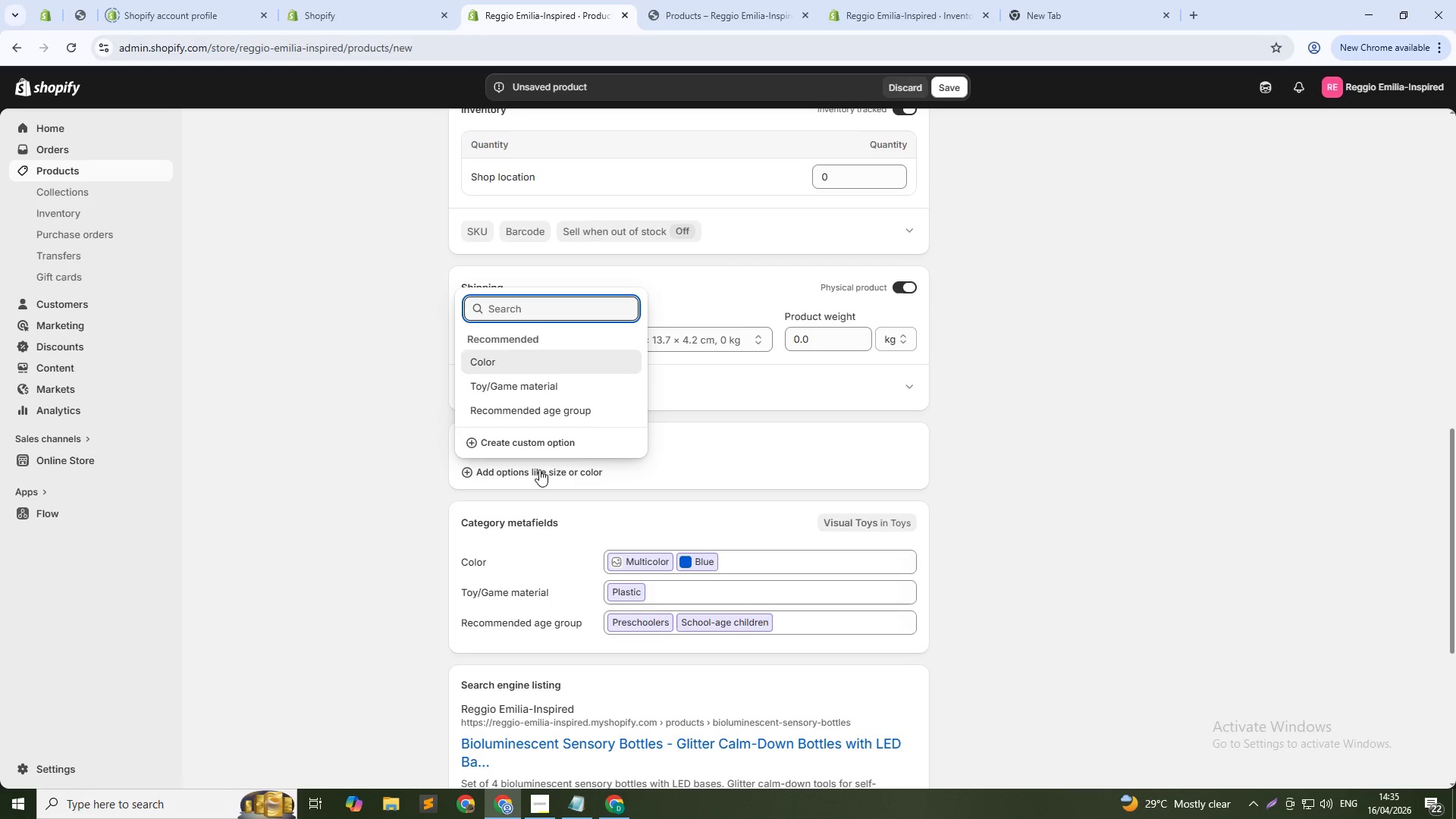 
left_click([517, 441])
 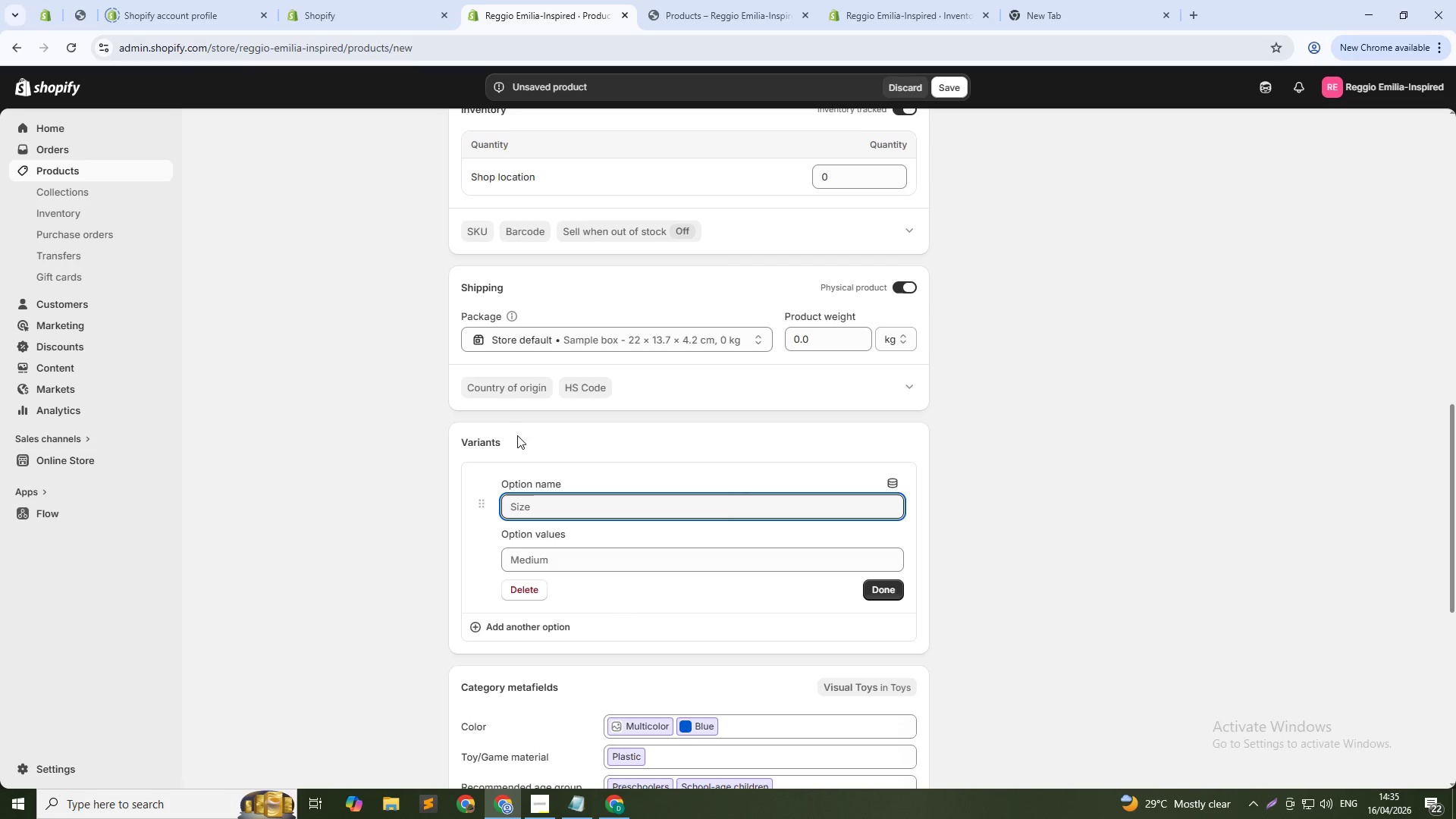 
type(Se)
 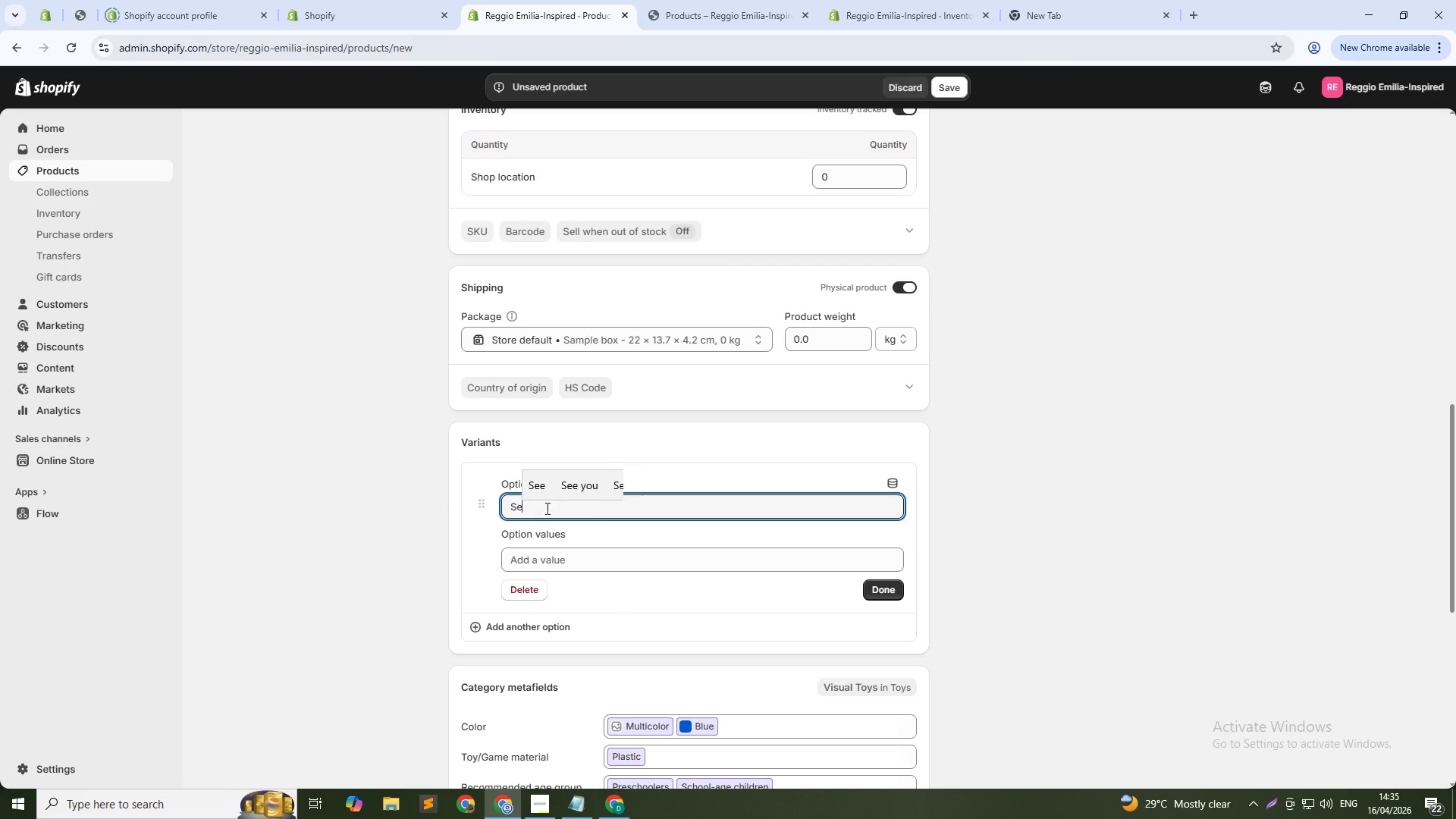 
key(T)
 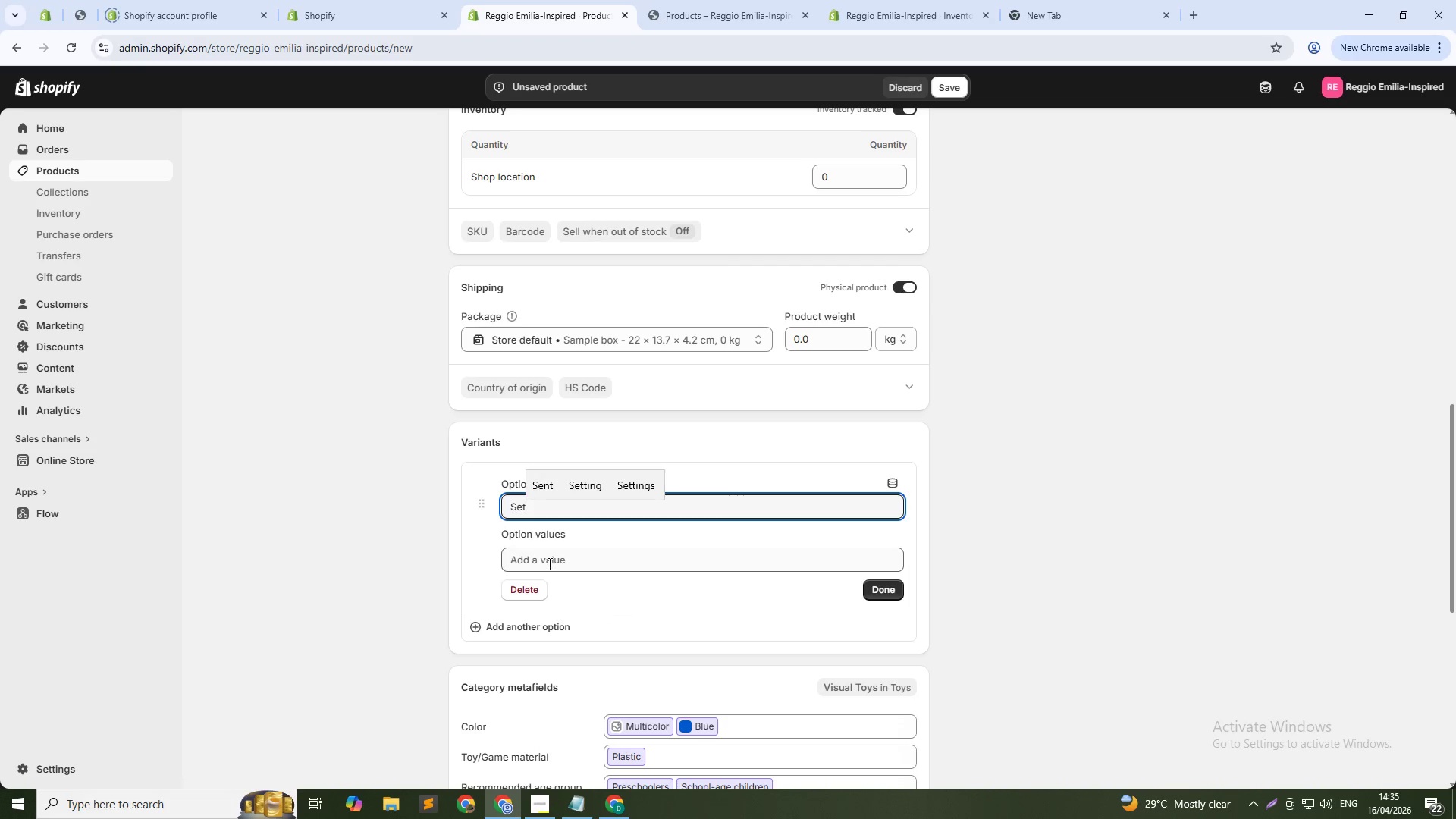 
left_click([548, 563])
 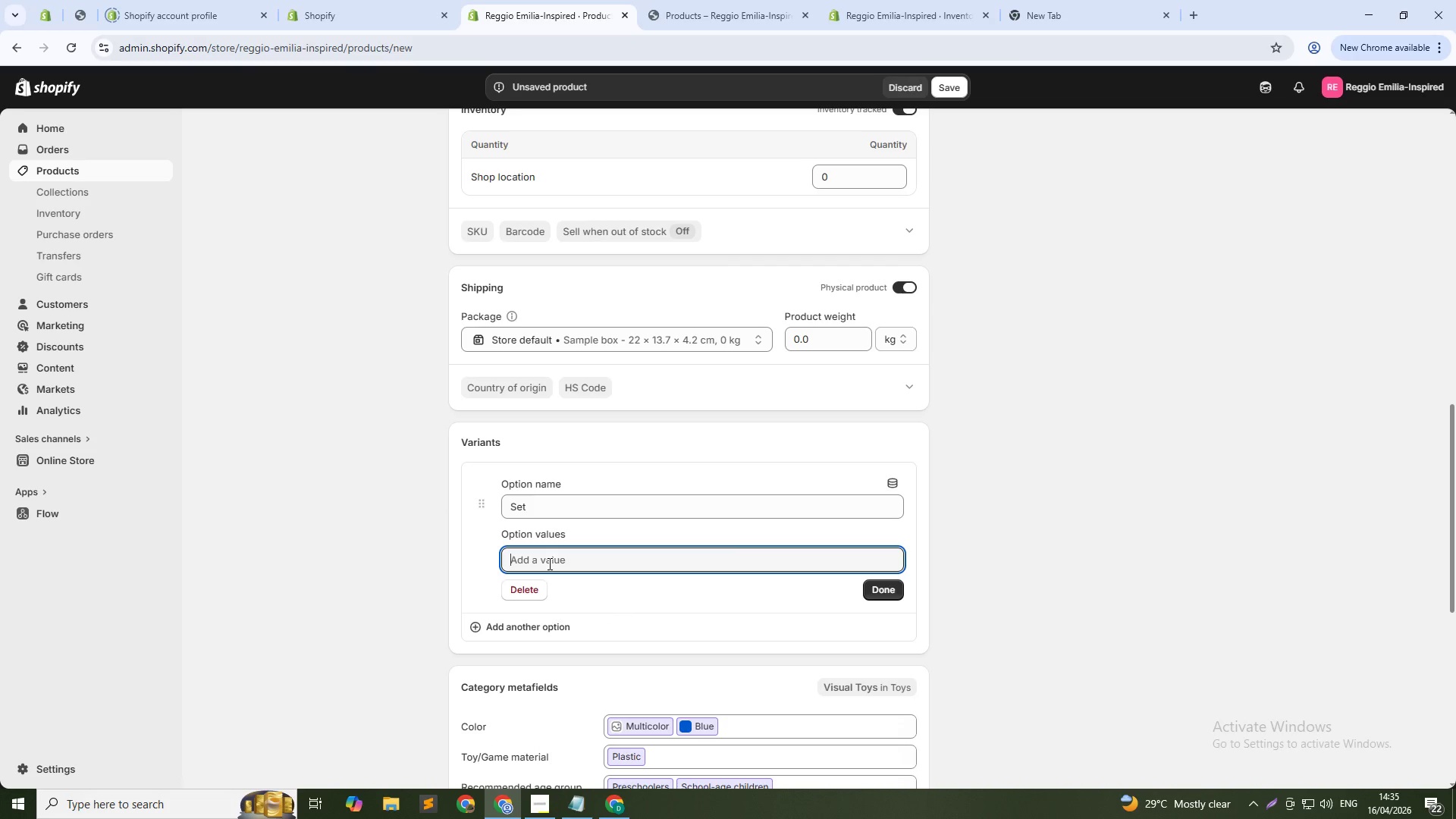 
type(Set of 4 o)
key(Backspace)
type(Bottles with LED Bases)
 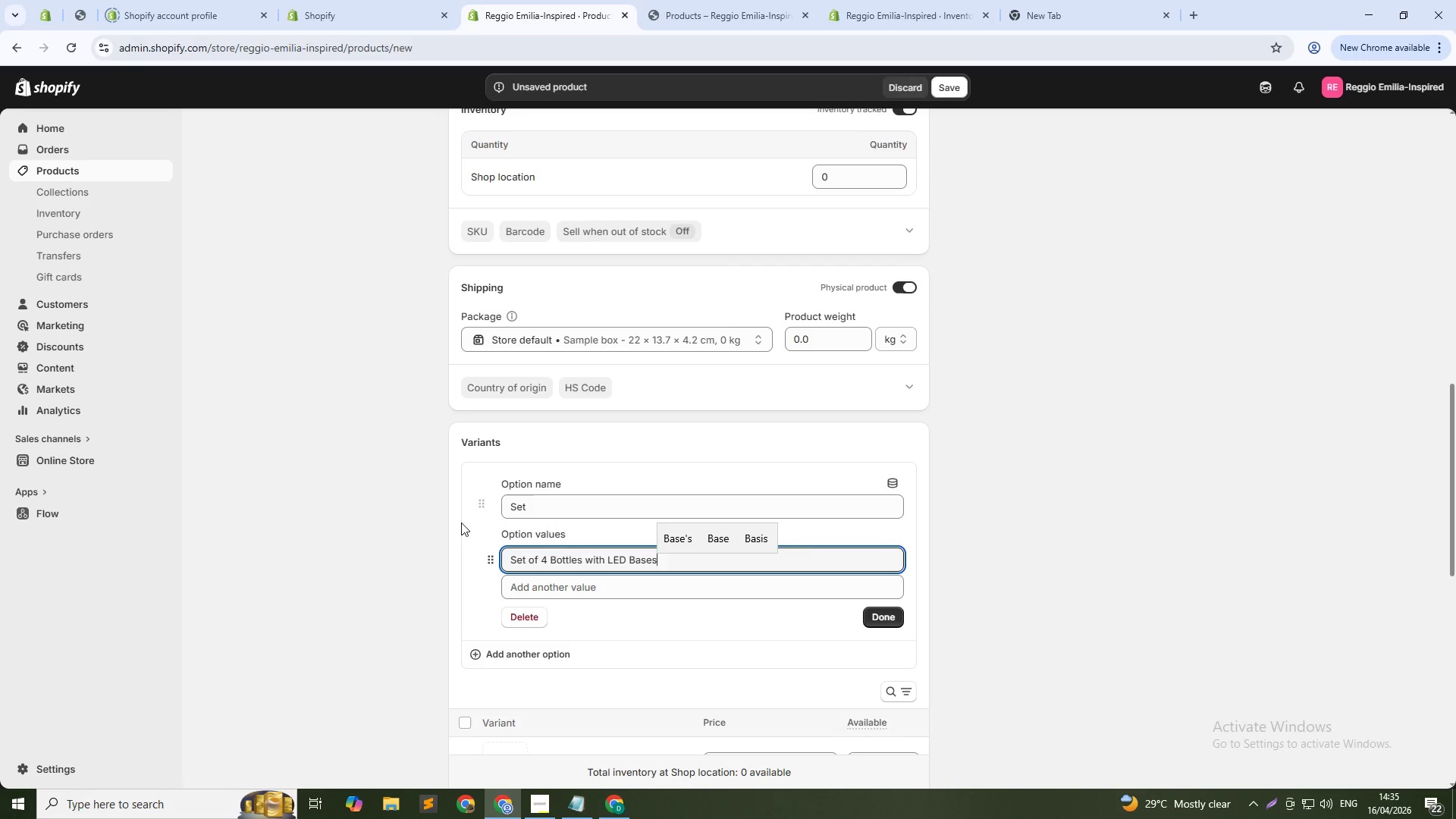 
left_click([547, 585])
 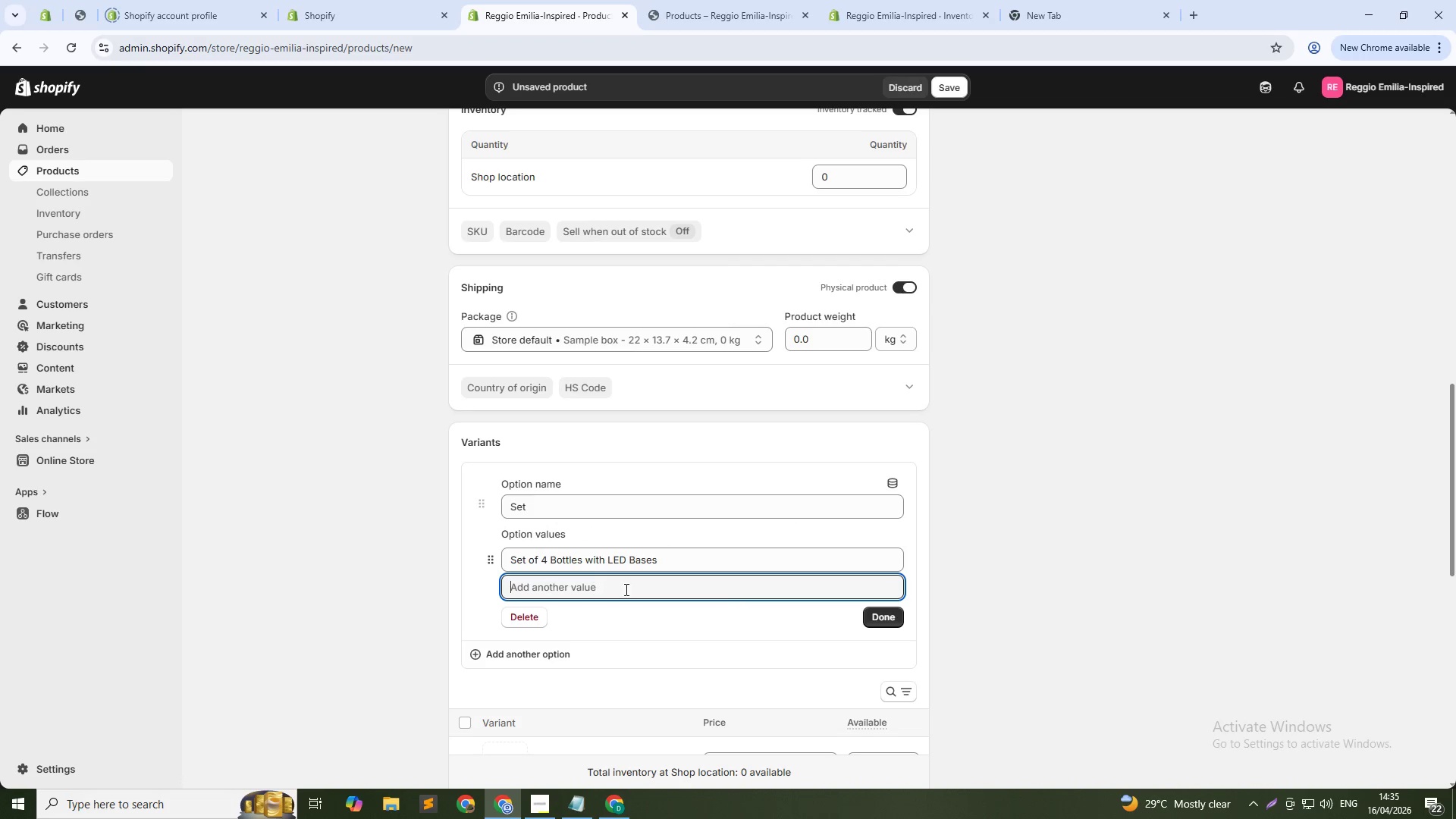 
type(Set of 8 Classroom Calming Corner Kit)
 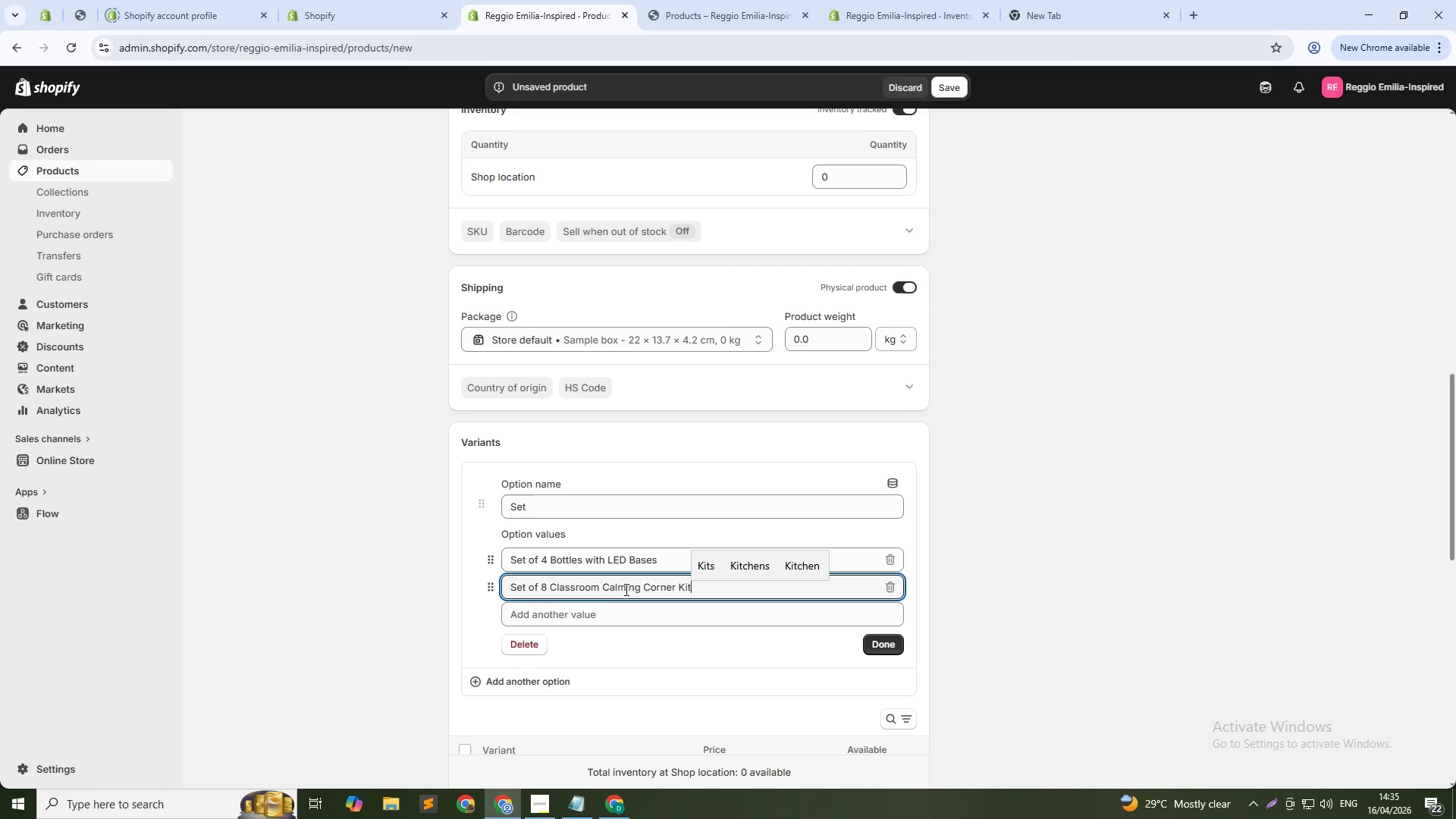 
left_click([615, 617])
 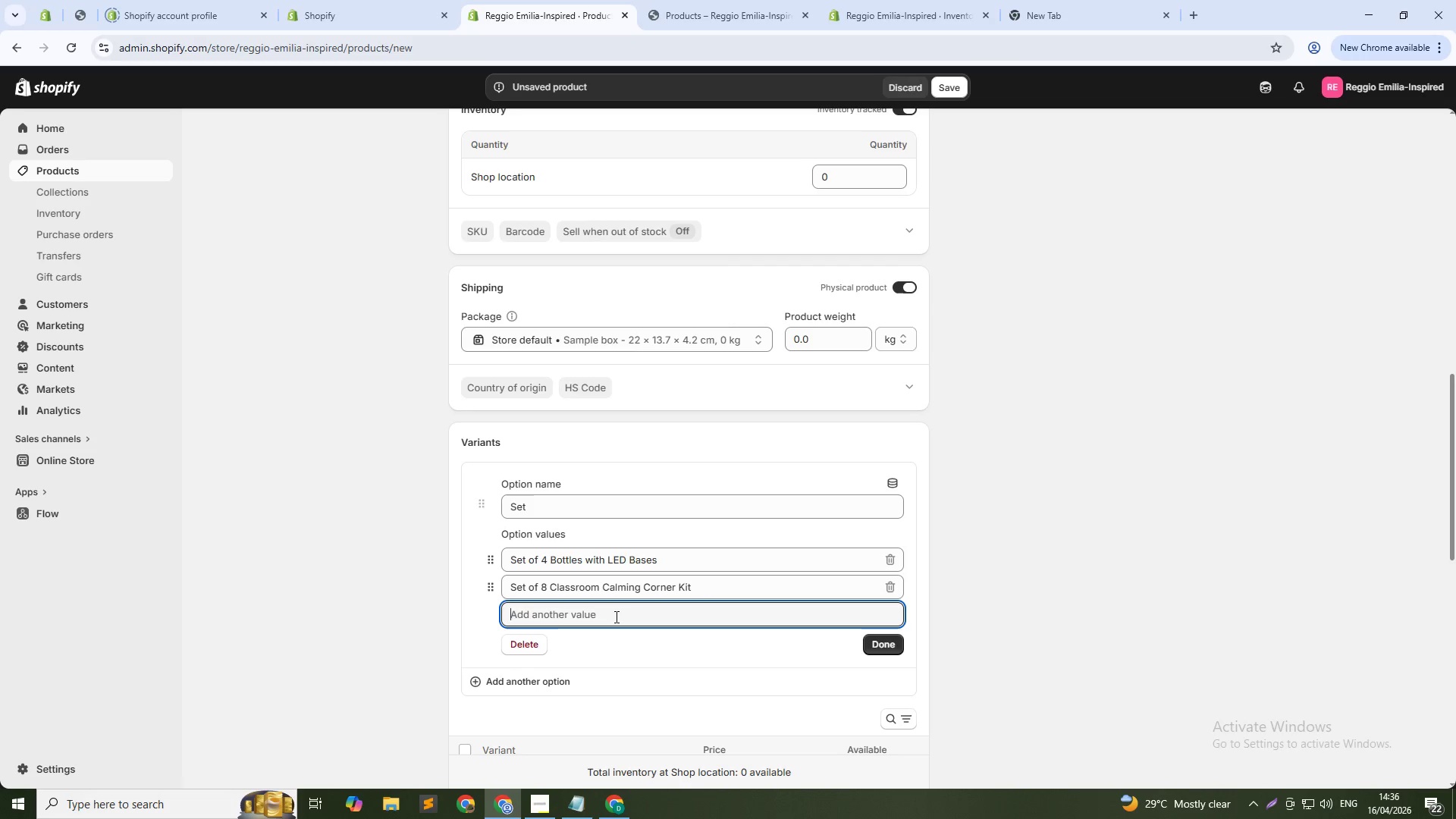 
type(Replacement LED b)
key(Backspace)
type(Base ())
 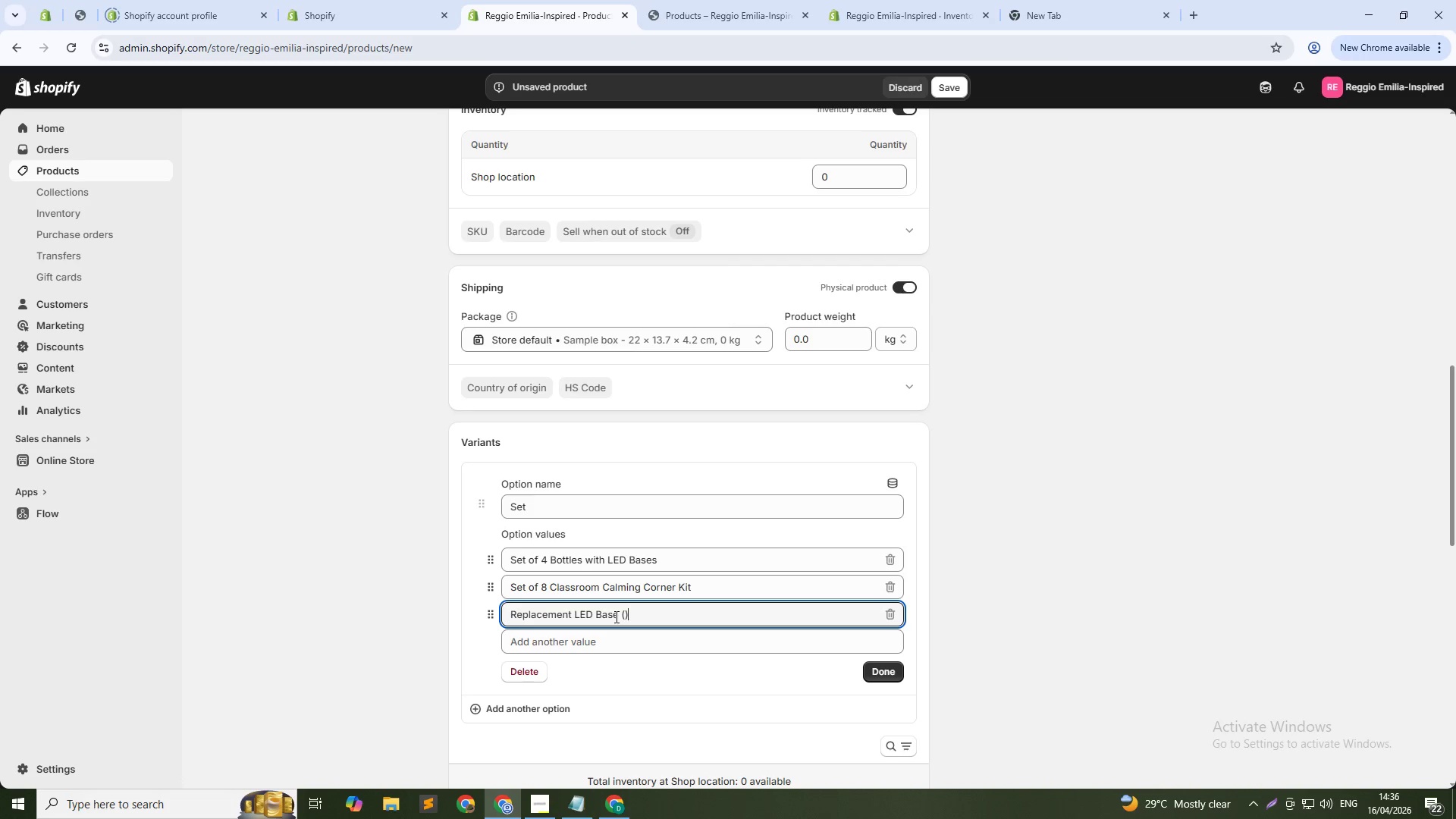 
 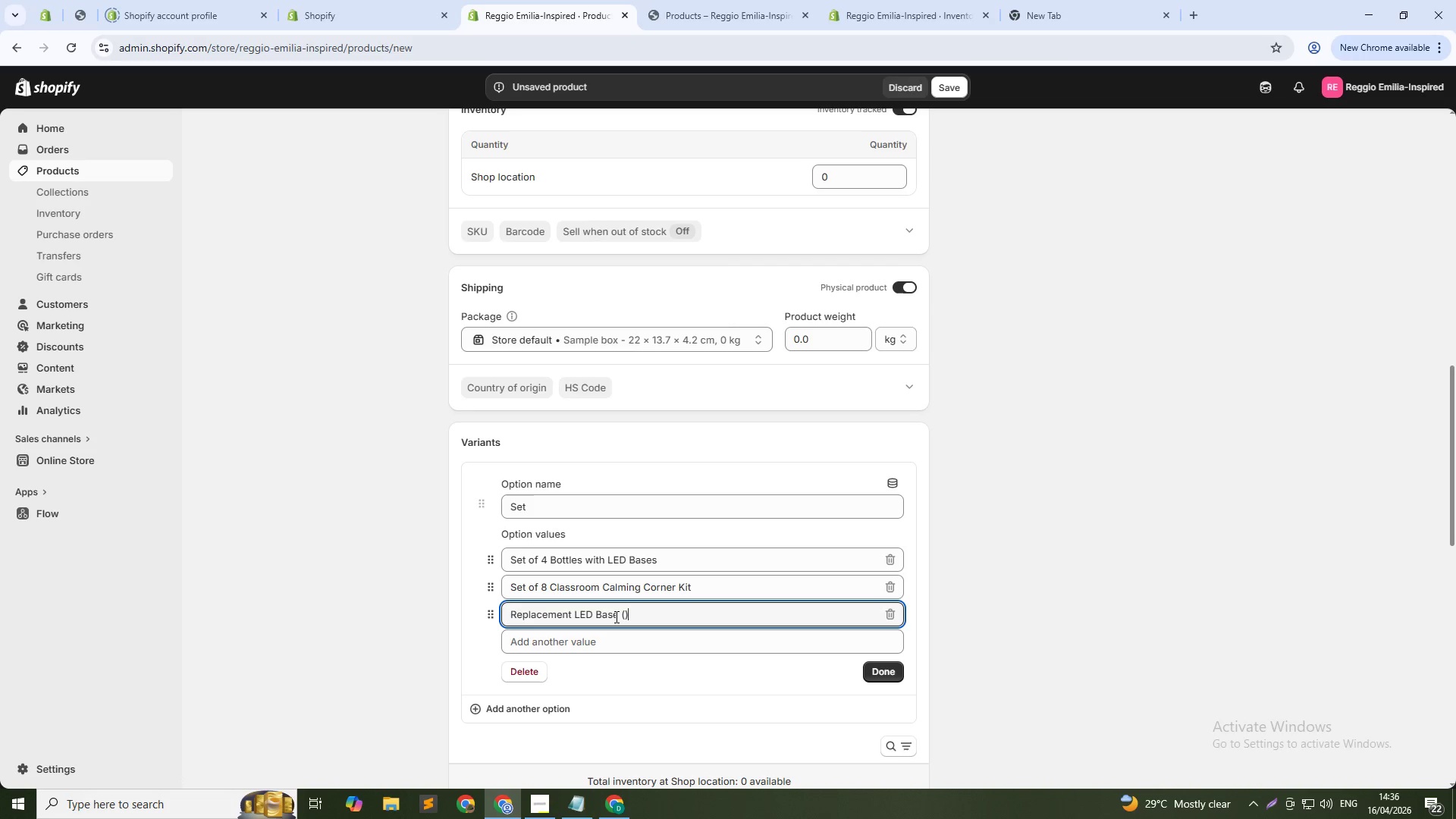 
key(ArrowLeft)
 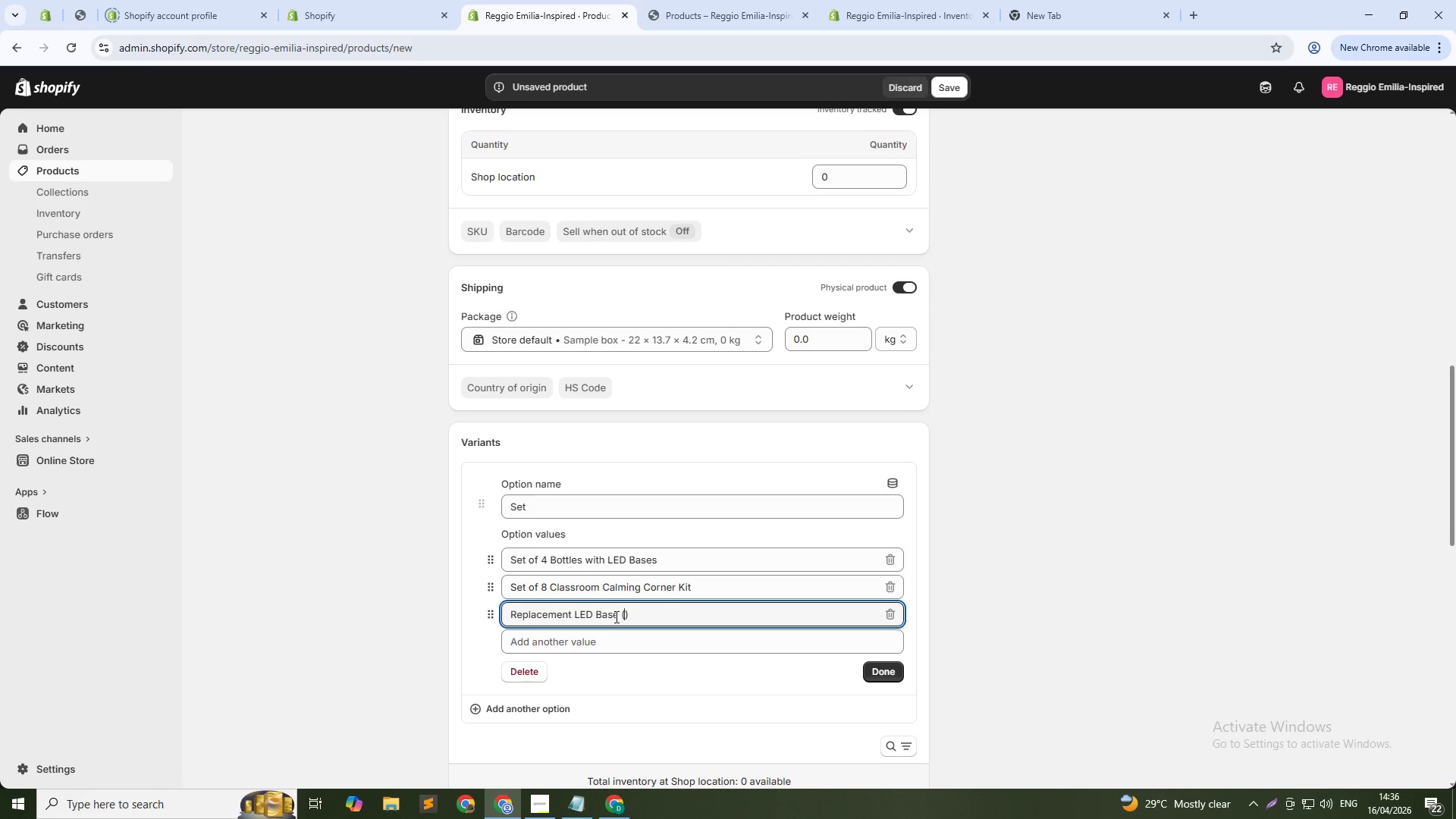 
type(single)
 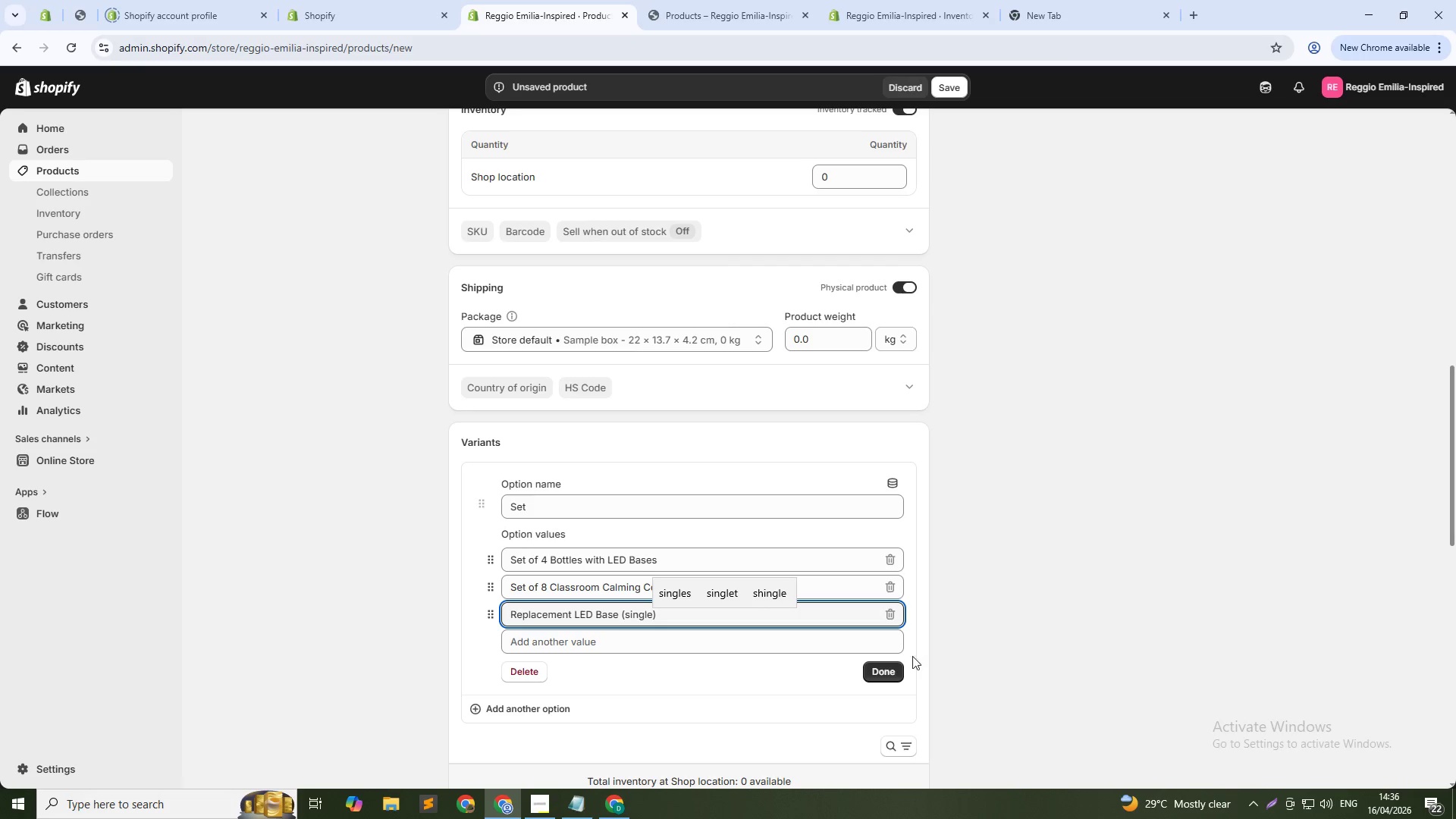 
scroll: coordinate [937, 601], scroll_direction: down, amount: 2.0
 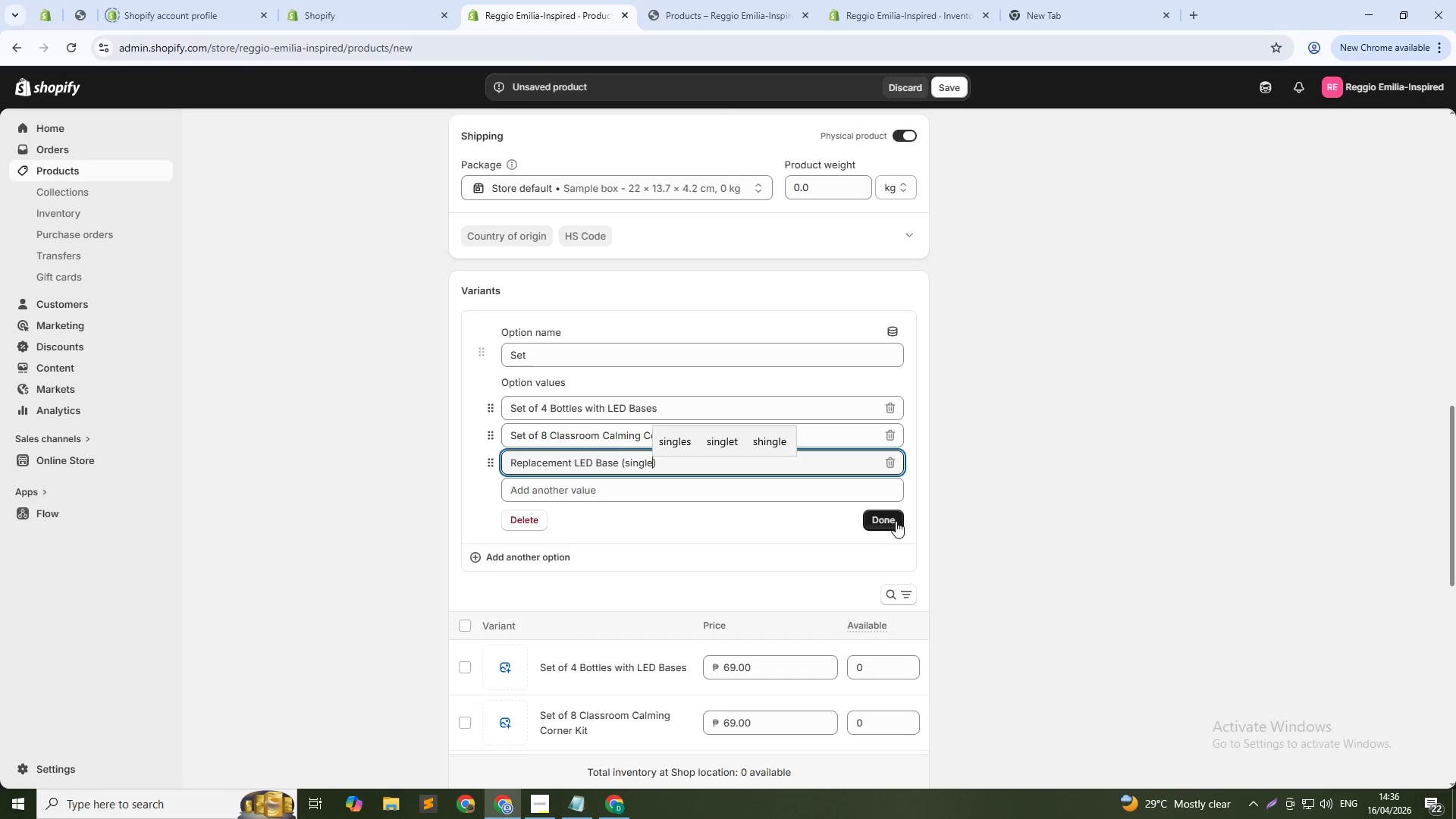 
left_click([893, 517])
 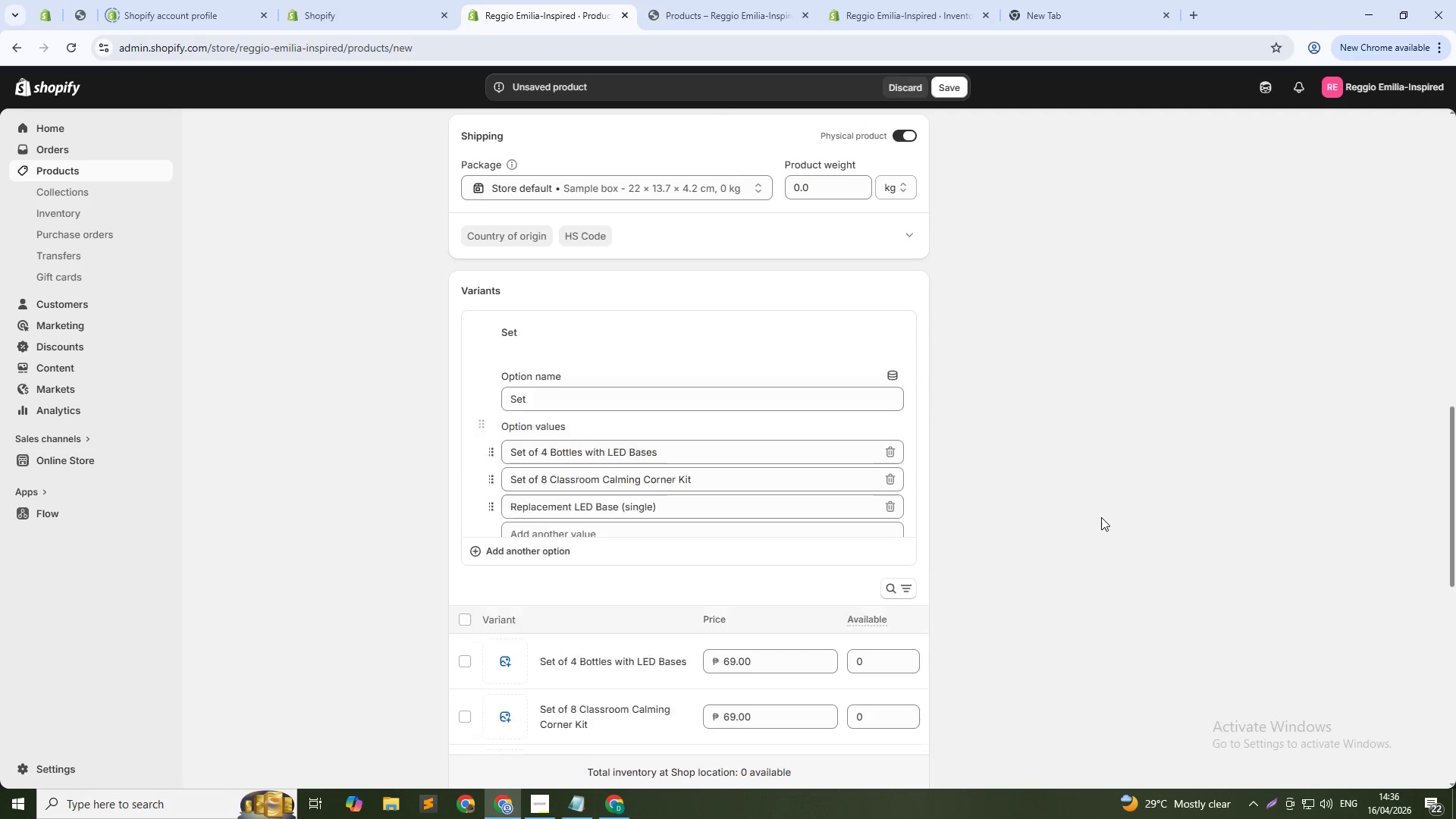 
scroll: coordinate [1094, 527], scroll_direction: down, amount: 2.0
 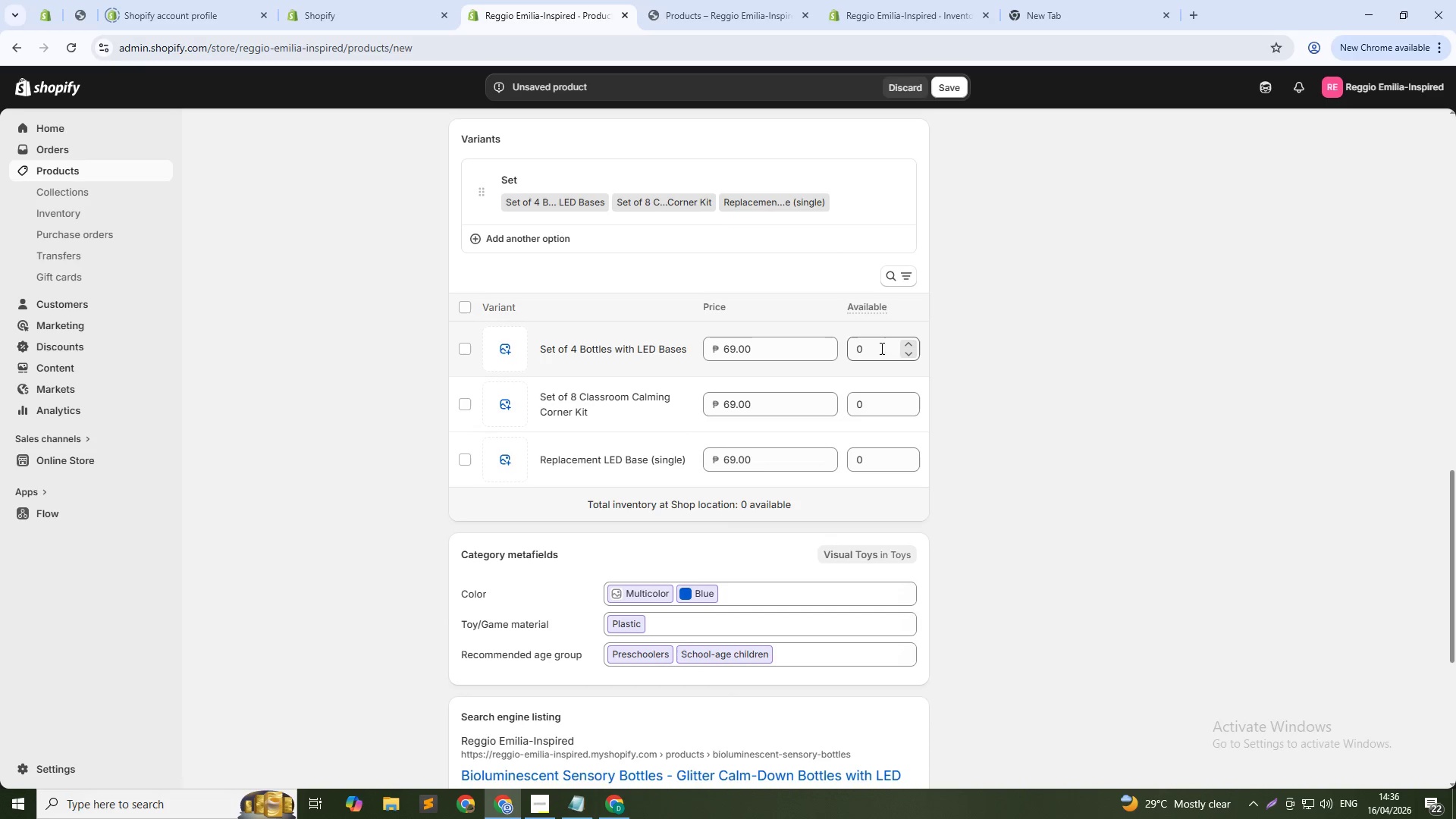 
double_click([880, 340])
 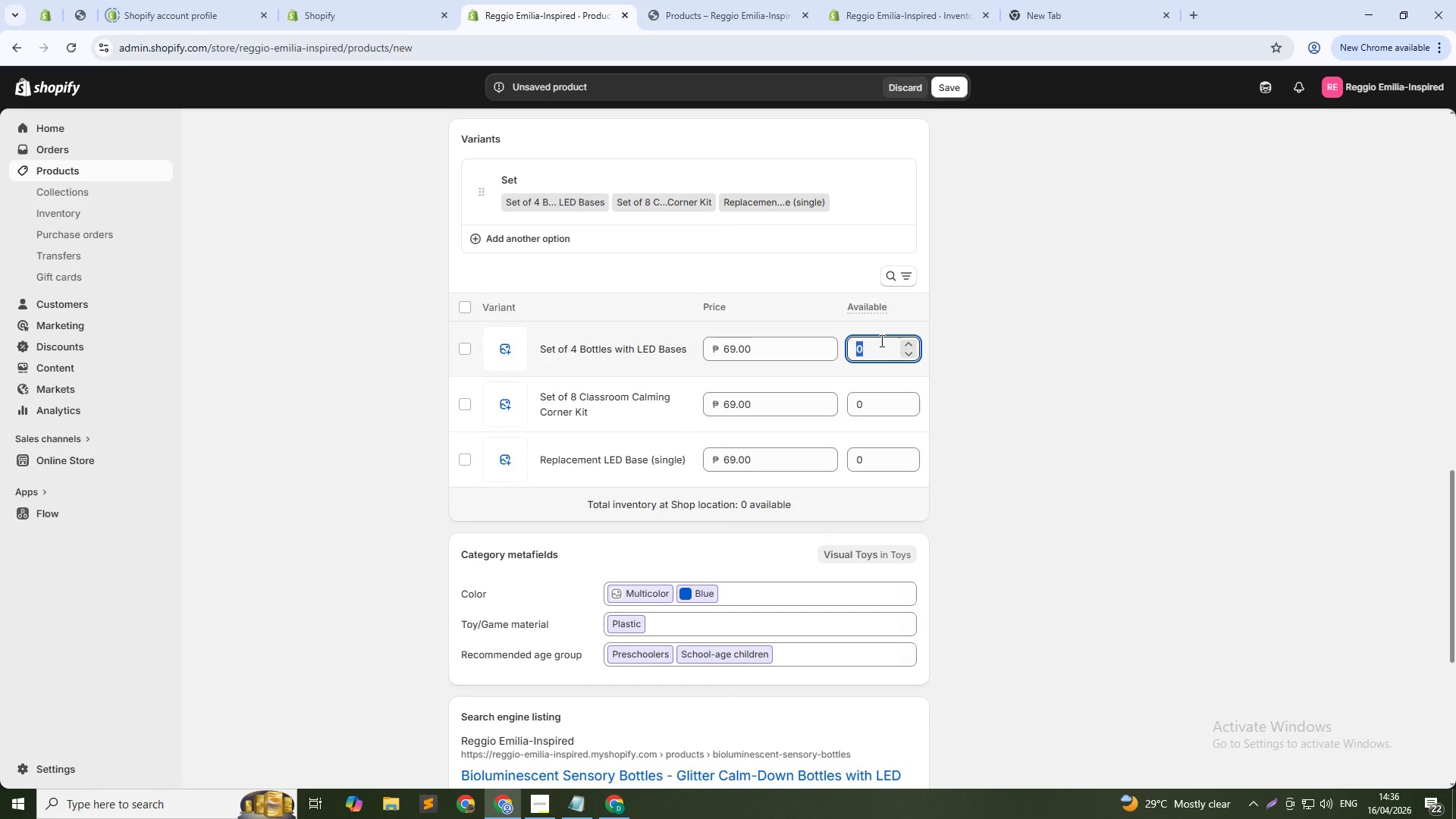 
key(Numpad1)
 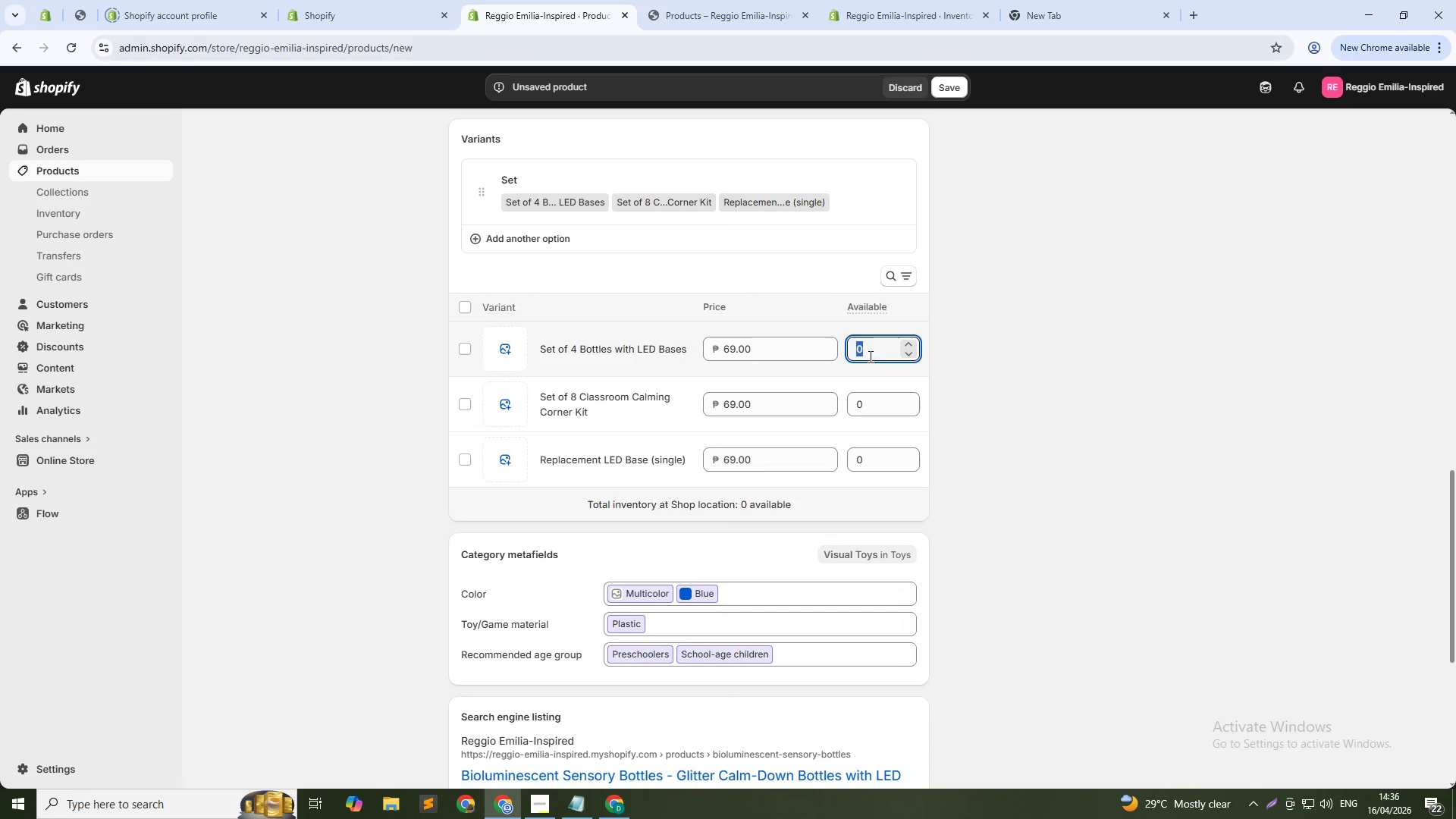 
key(Numpad0)
 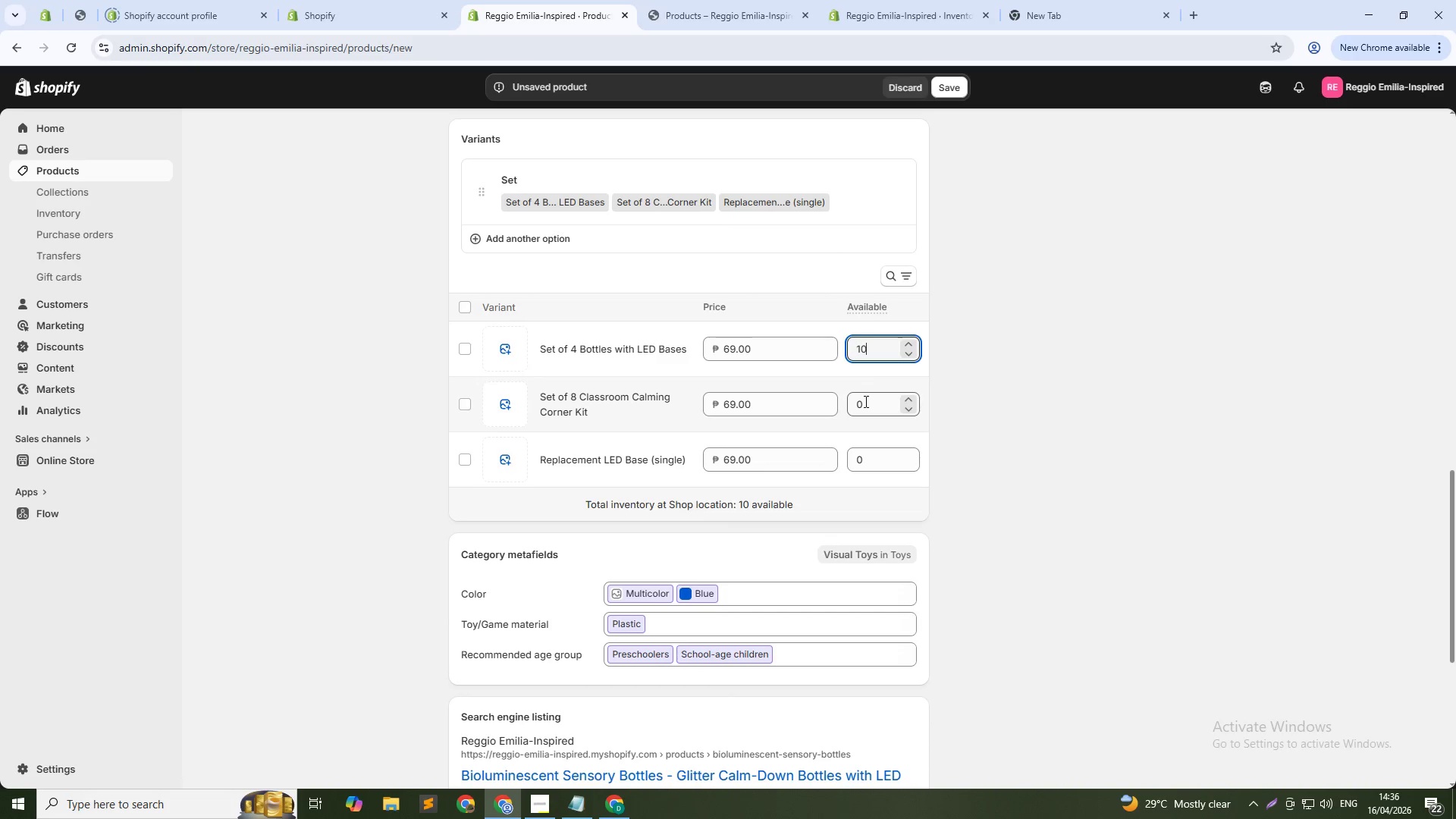 
double_click([864, 401])
 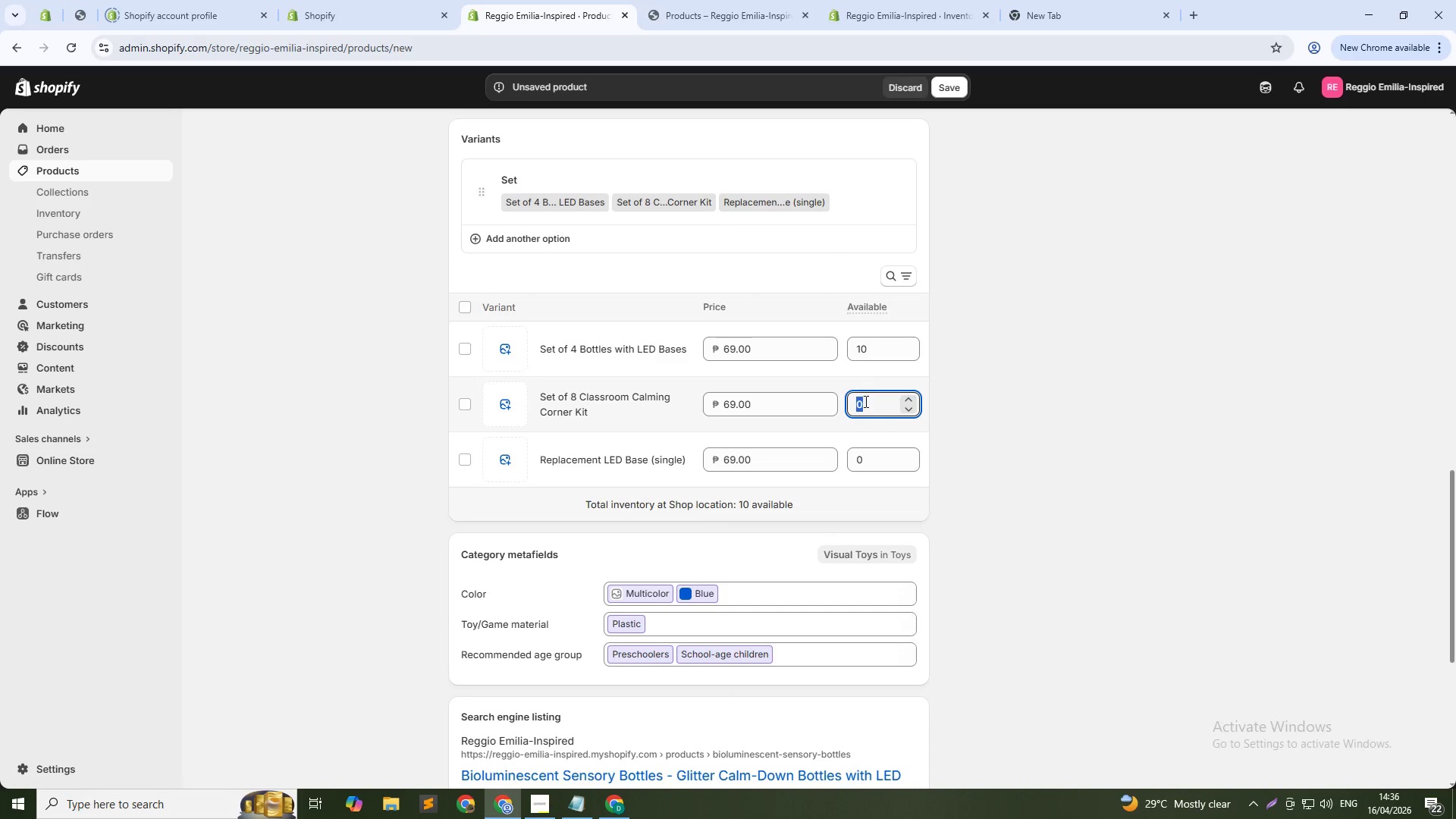 
key(Numpad1)
 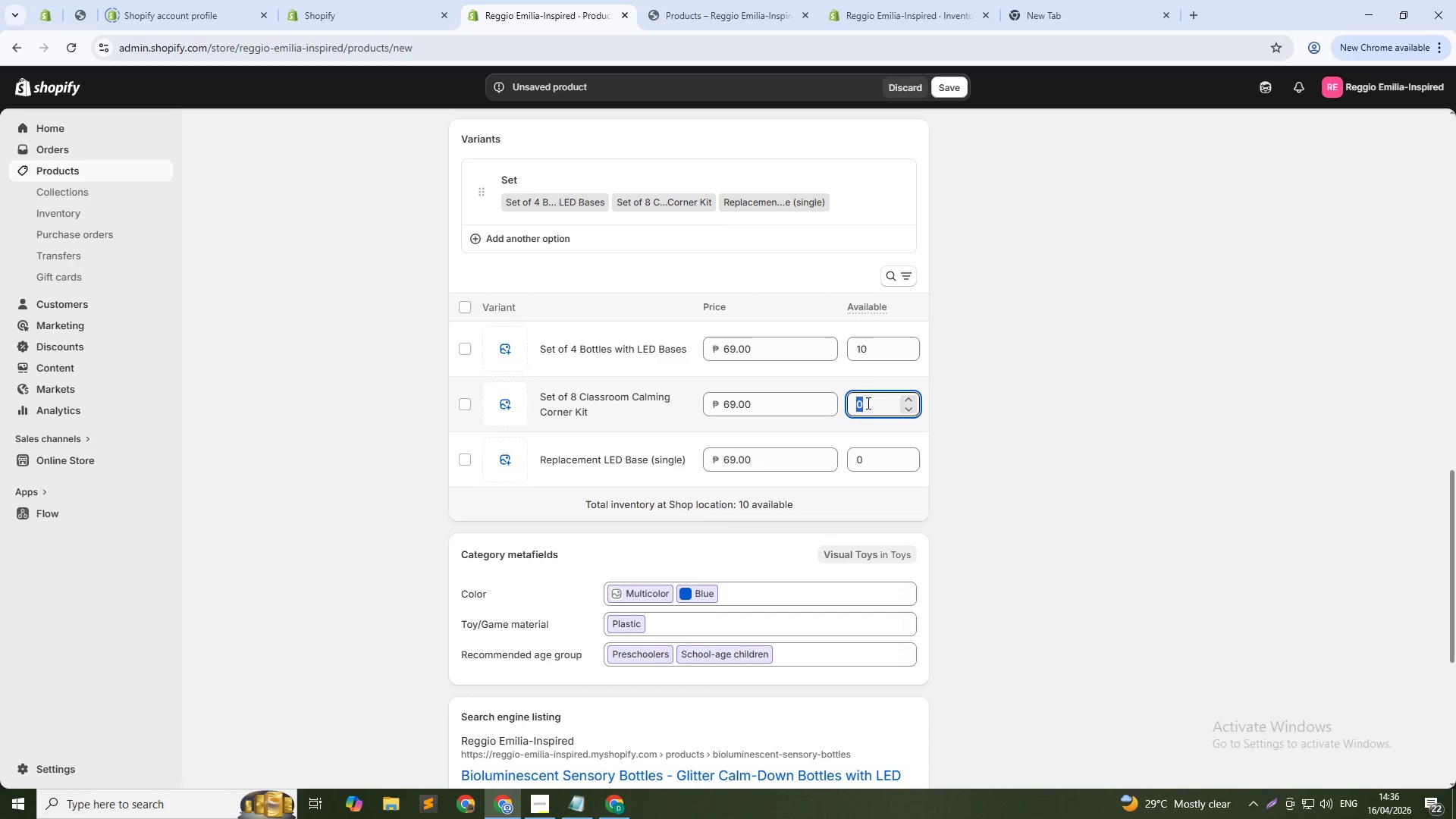 
key(Numpad0)
 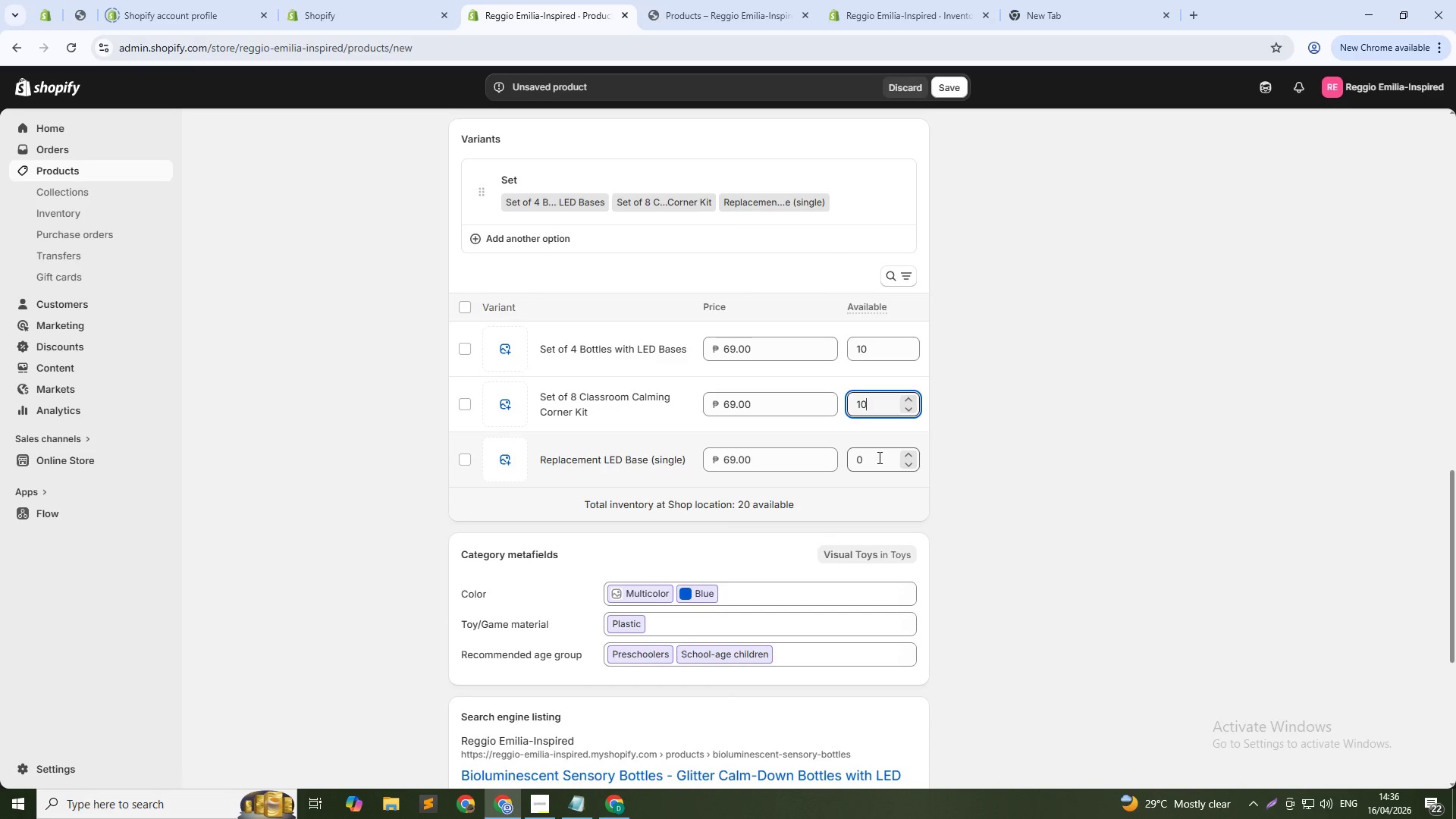 
double_click([878, 457])
 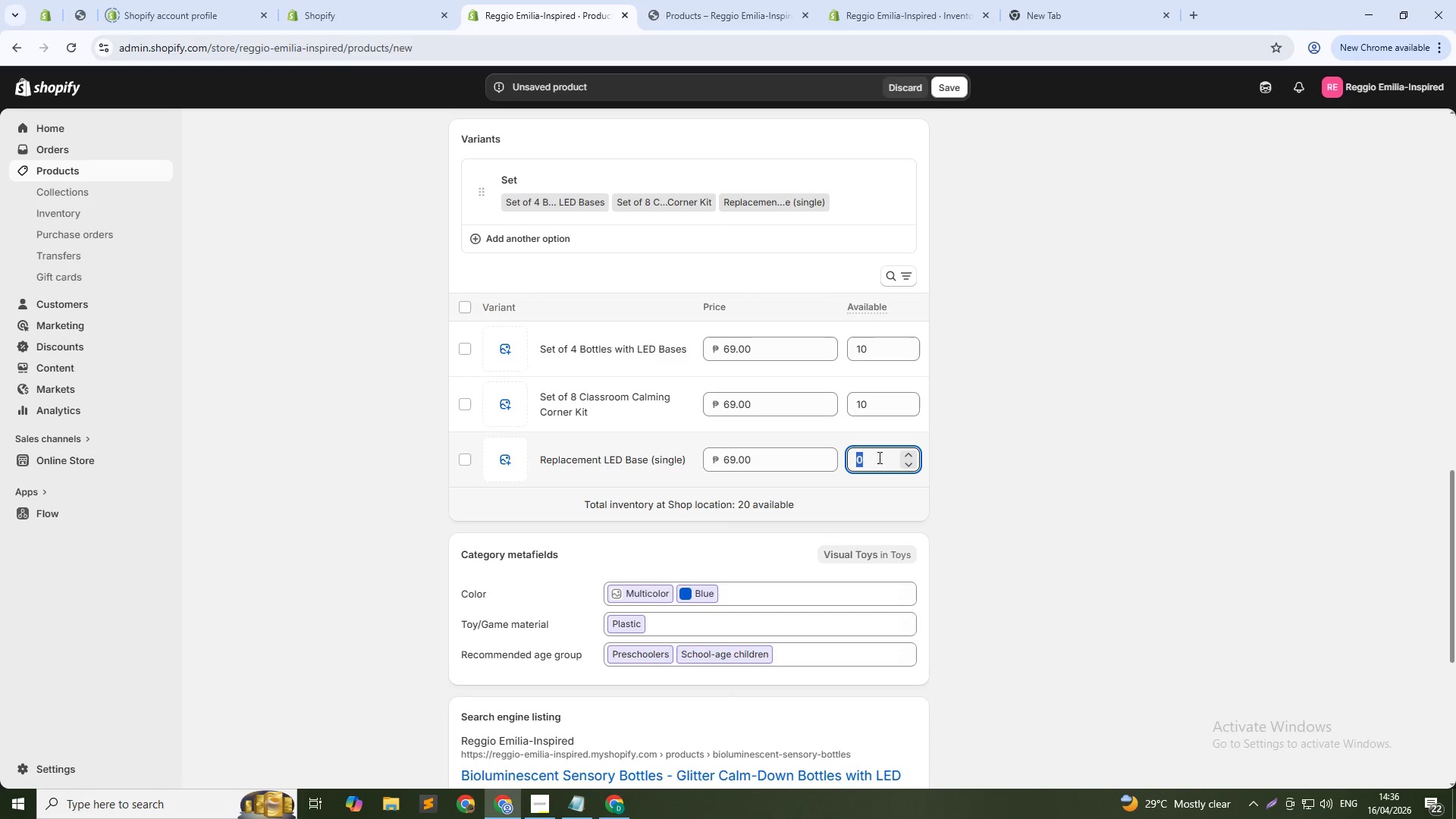 
key(Numpad1)
 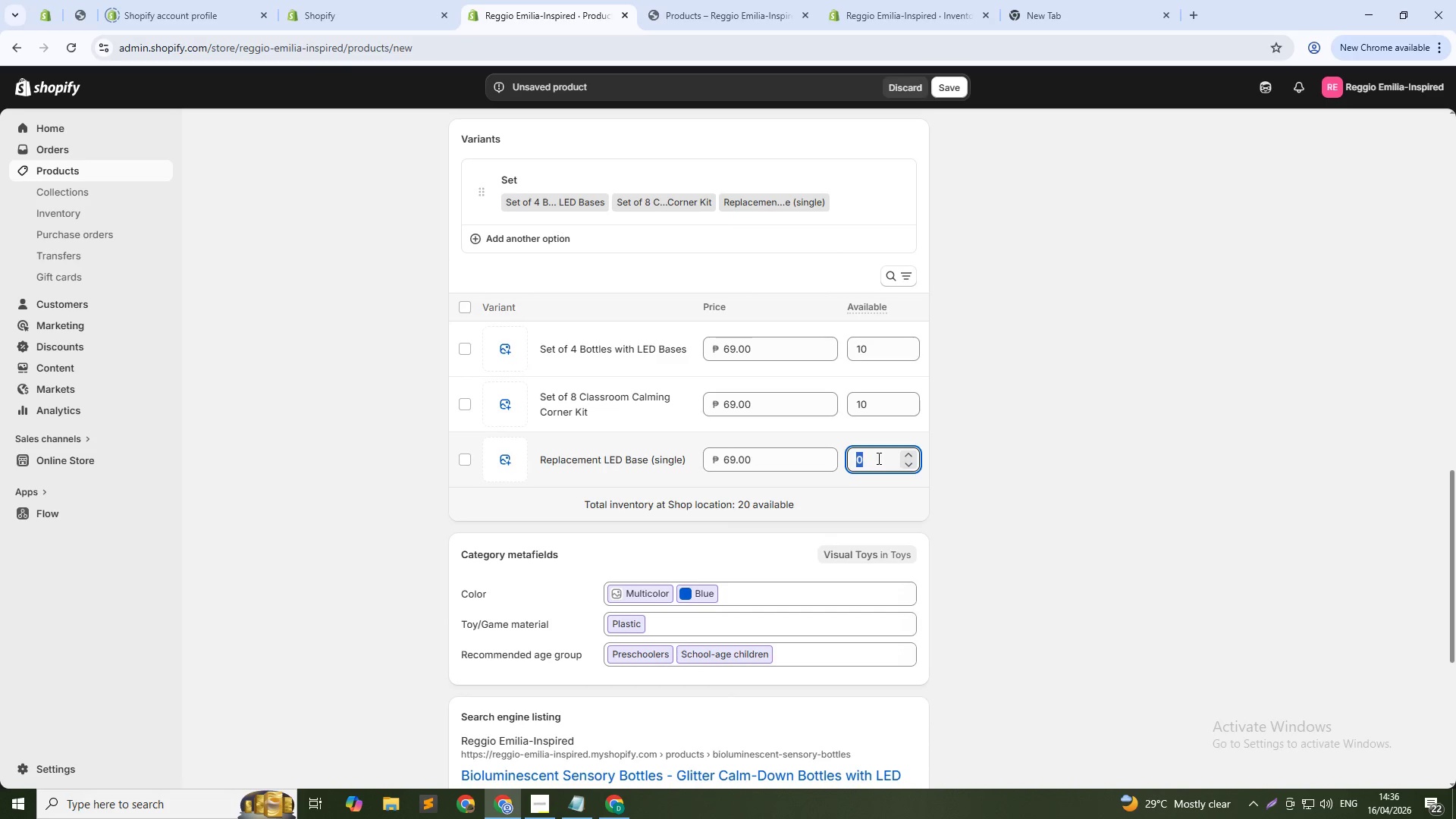 
key(Numpad0)
 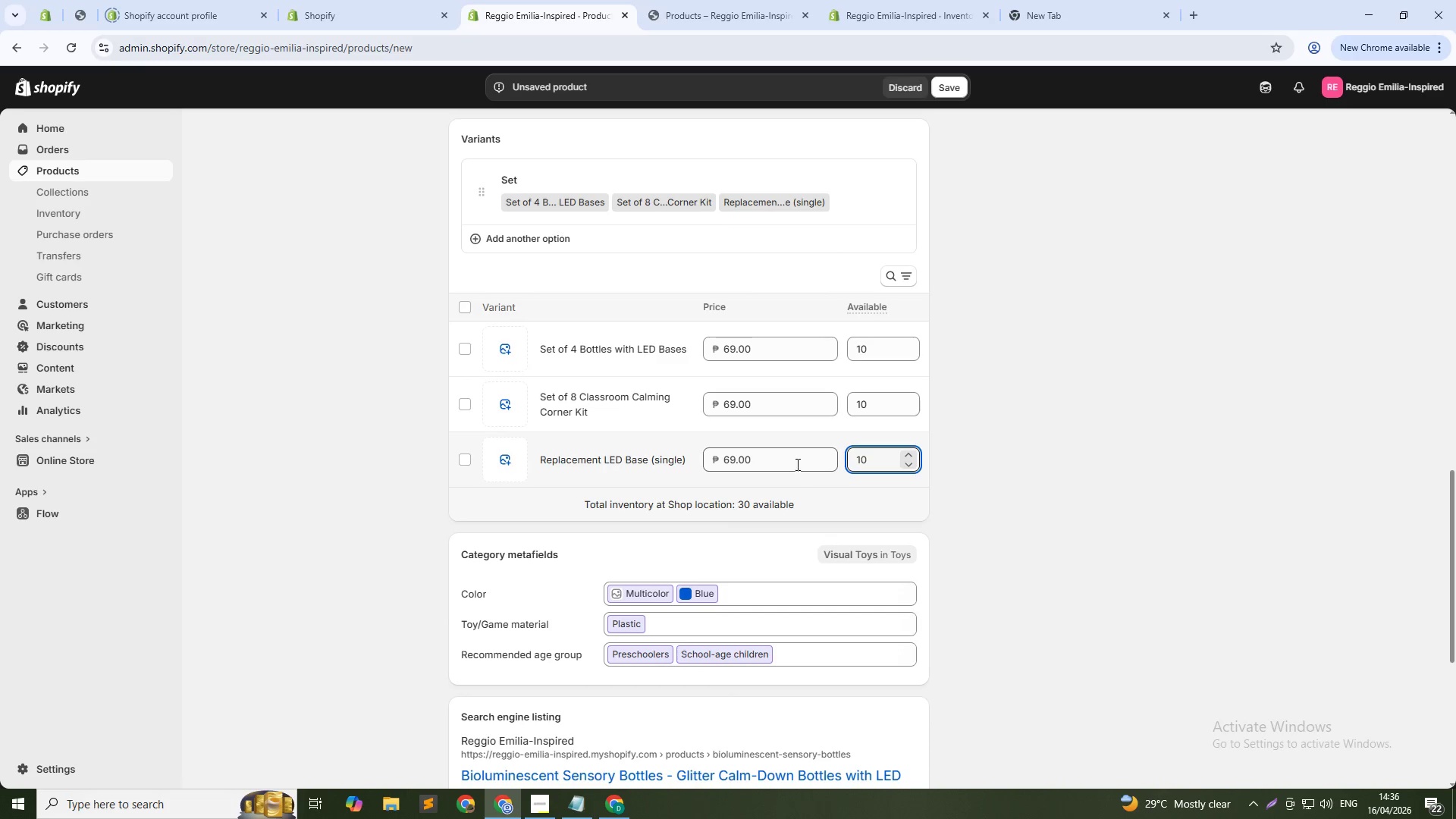 
double_click([788, 462])
 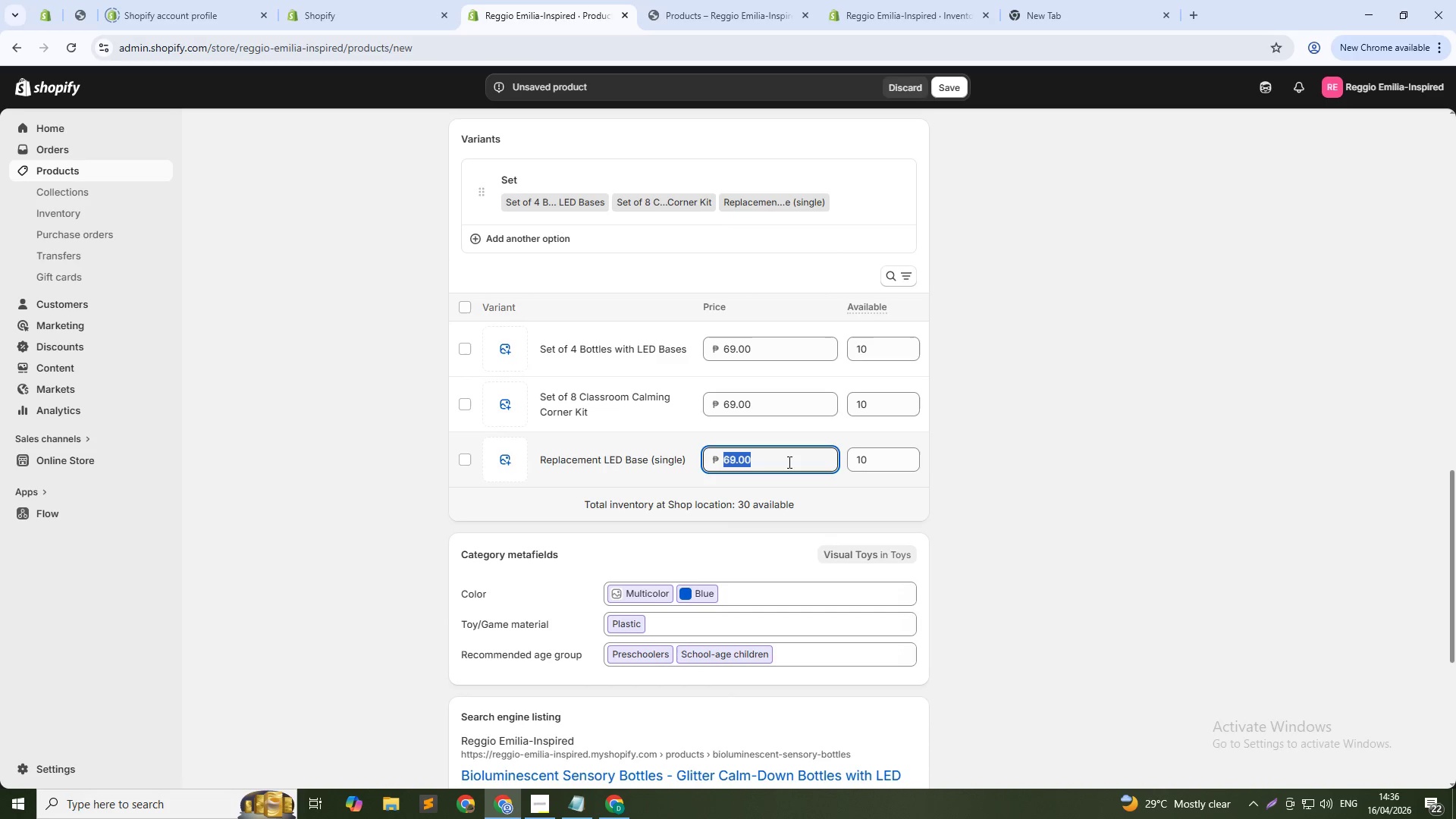 
triple_click([788, 462])
 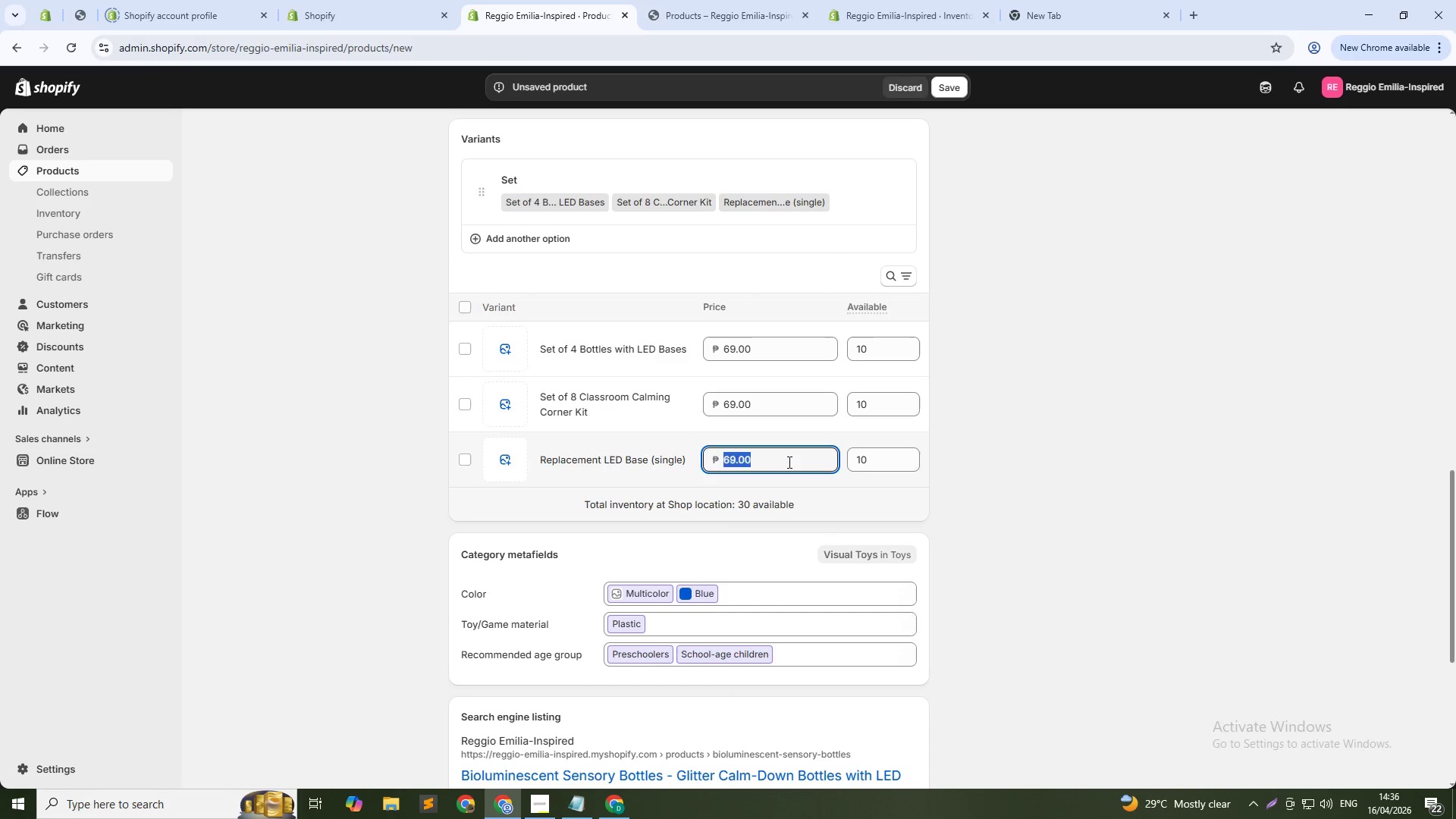 
key(Numpad1)
 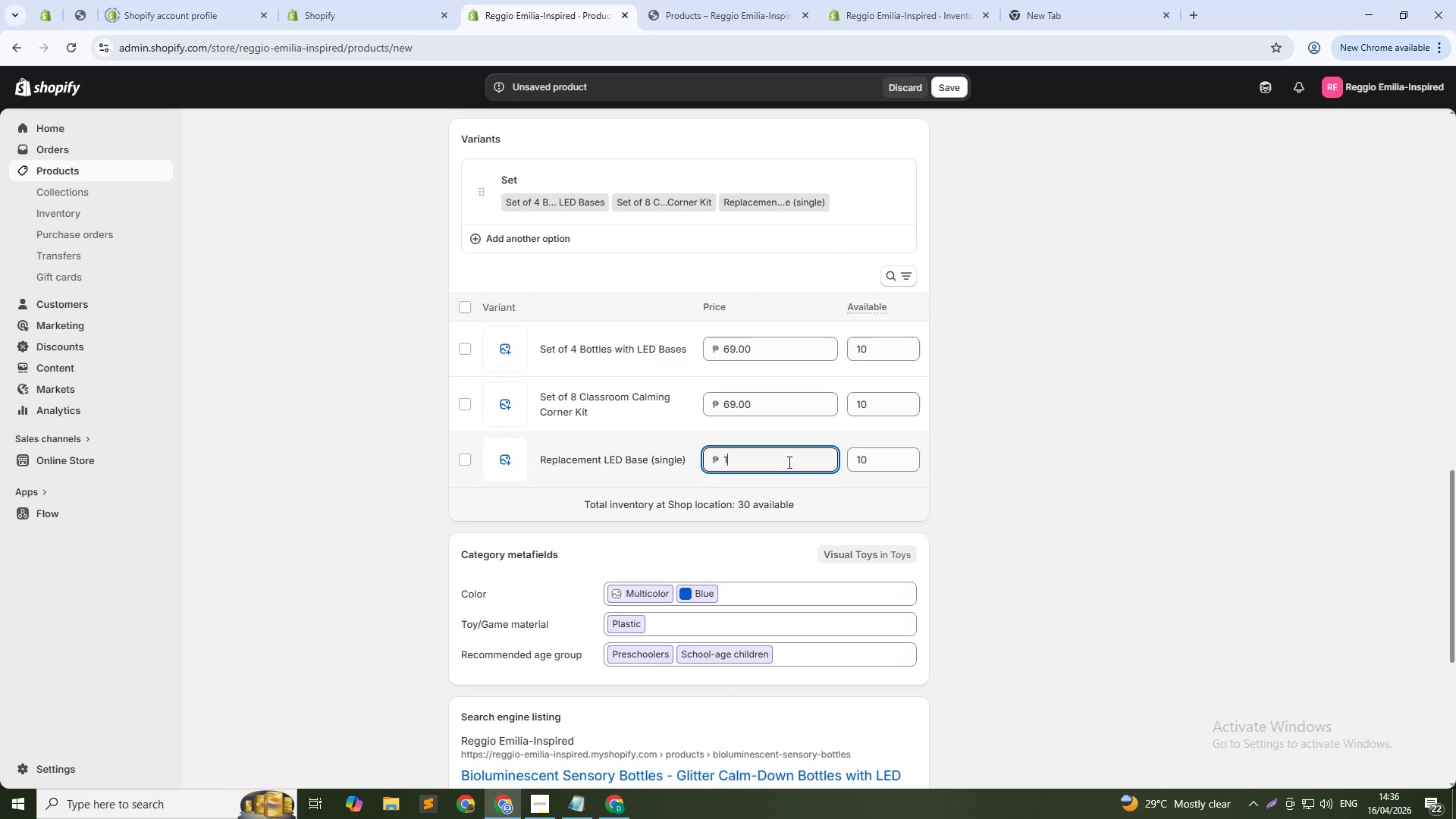 
key(Numpad2)
 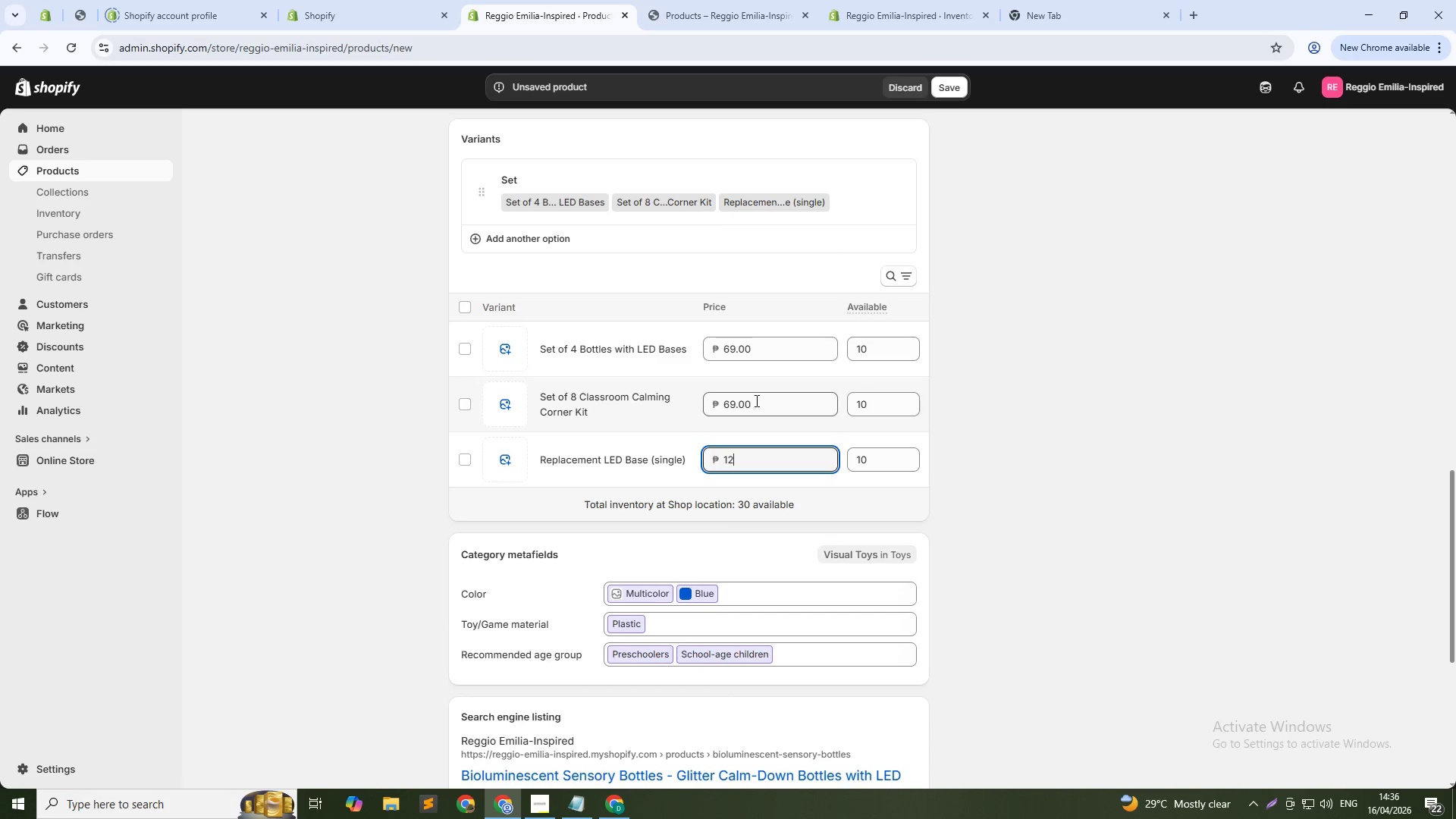 
double_click([755, 400])
 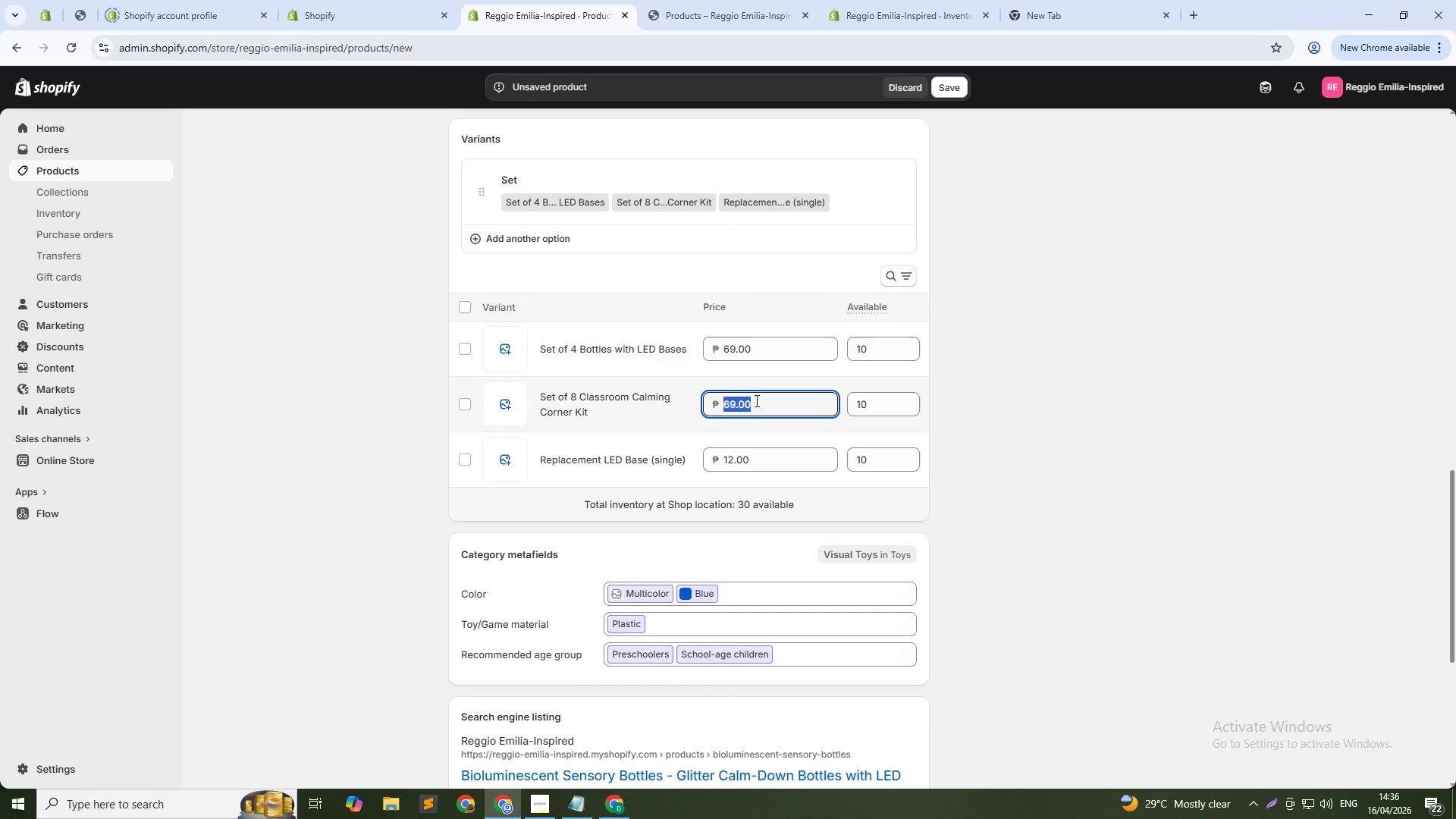 
triple_click([755, 400])
 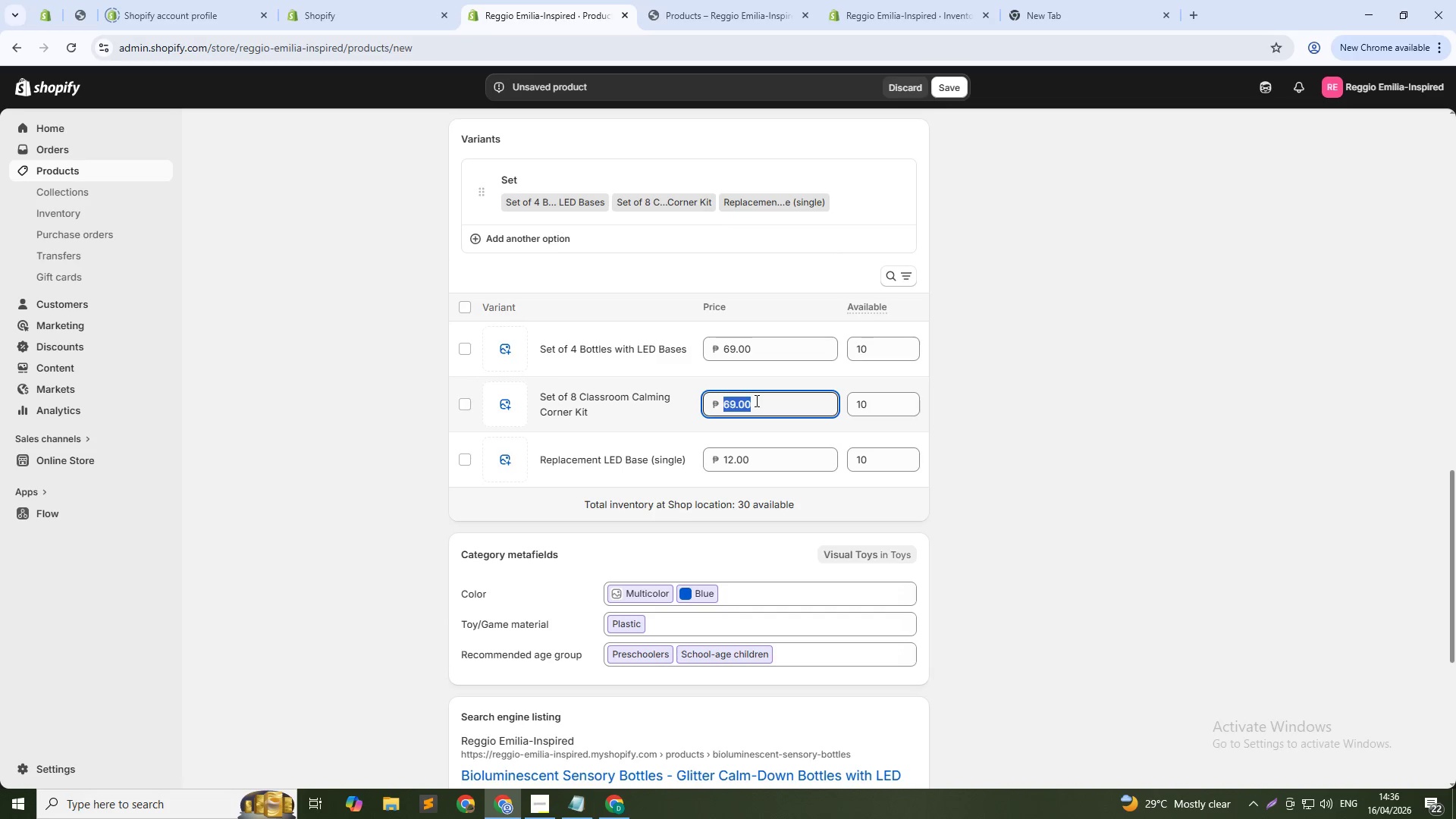 
key(Numpad1)
 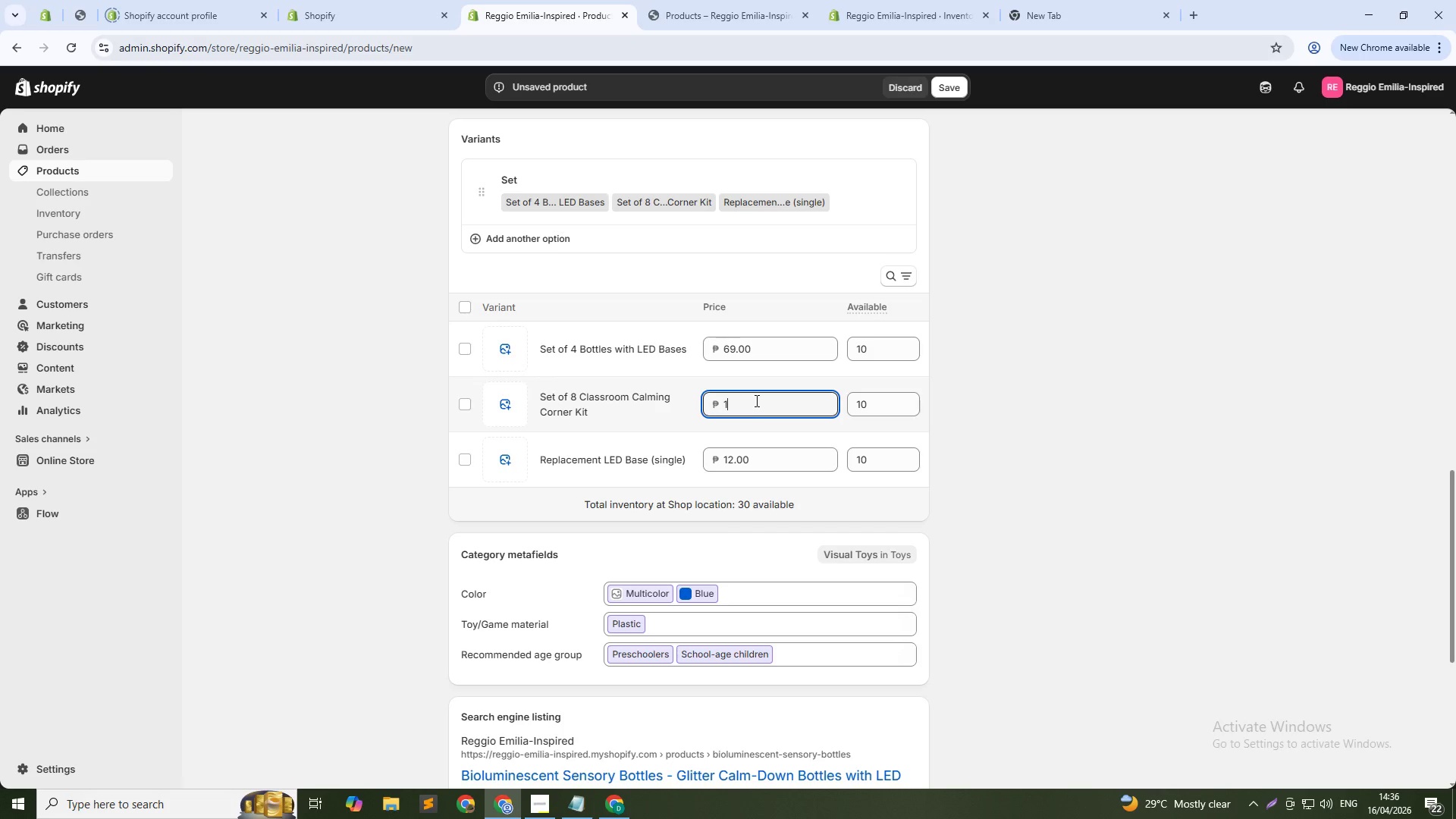 
key(Numpad1)
 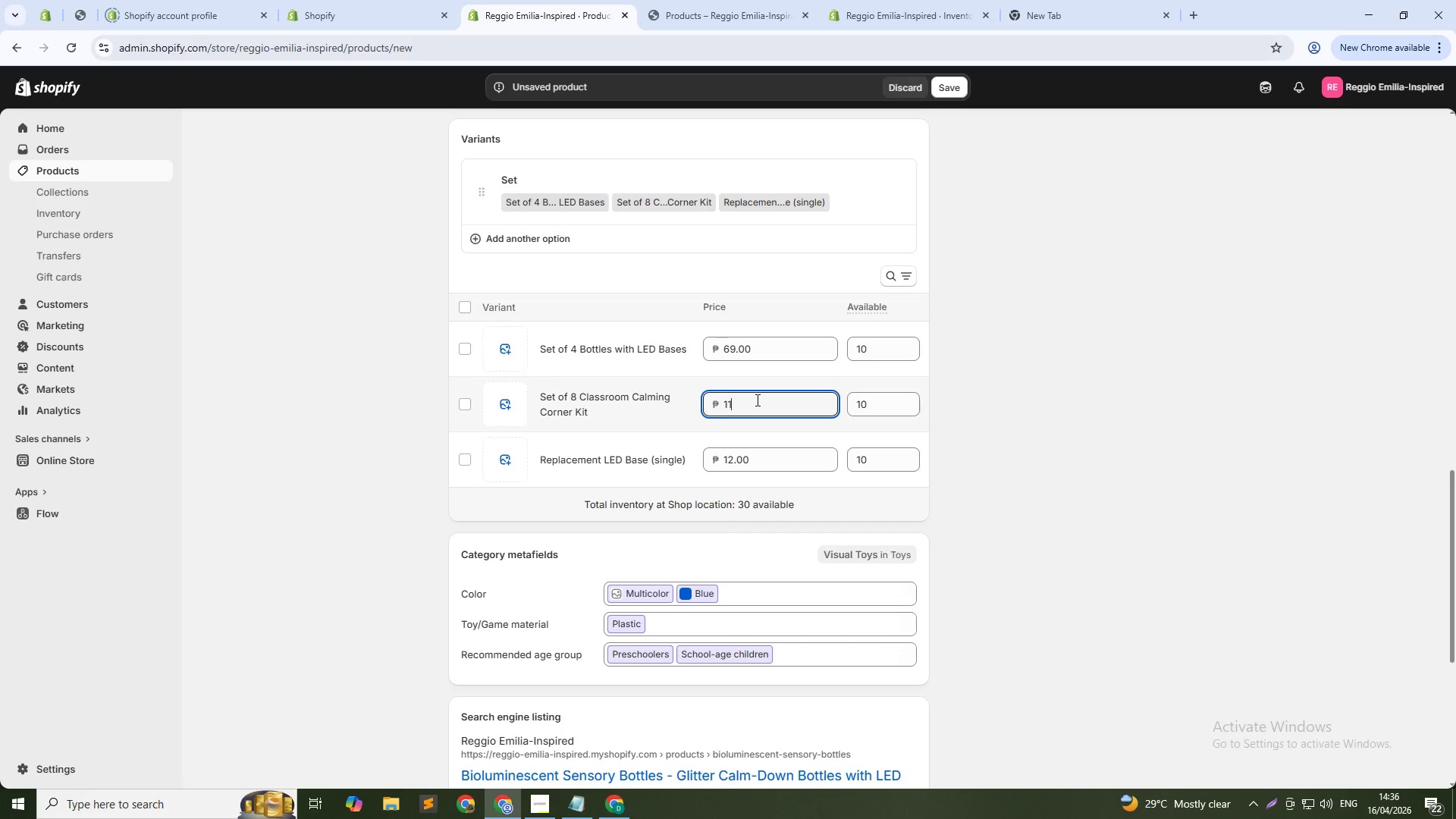 
key(Numpad9)
 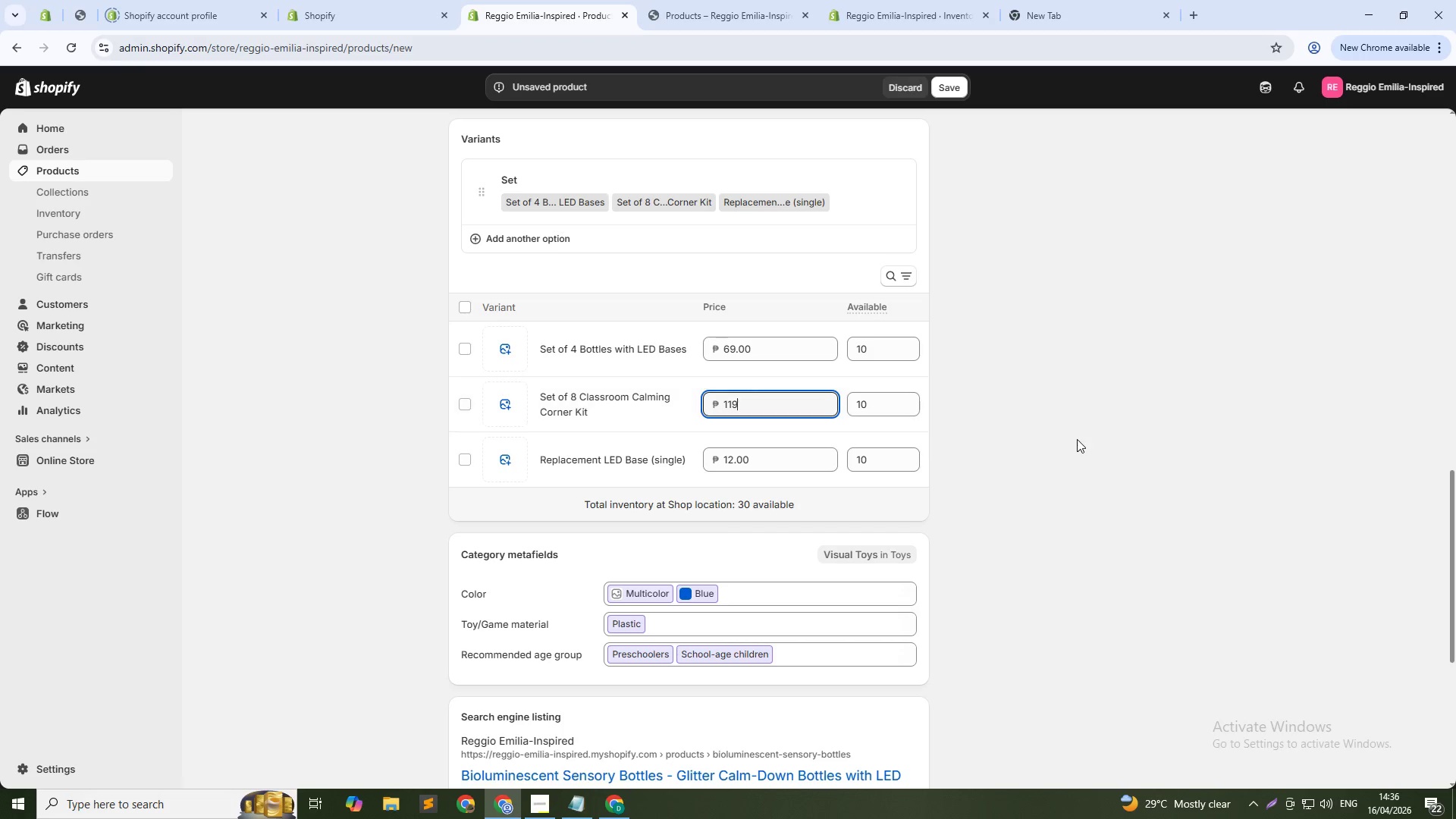 
left_click([1078, 439])
 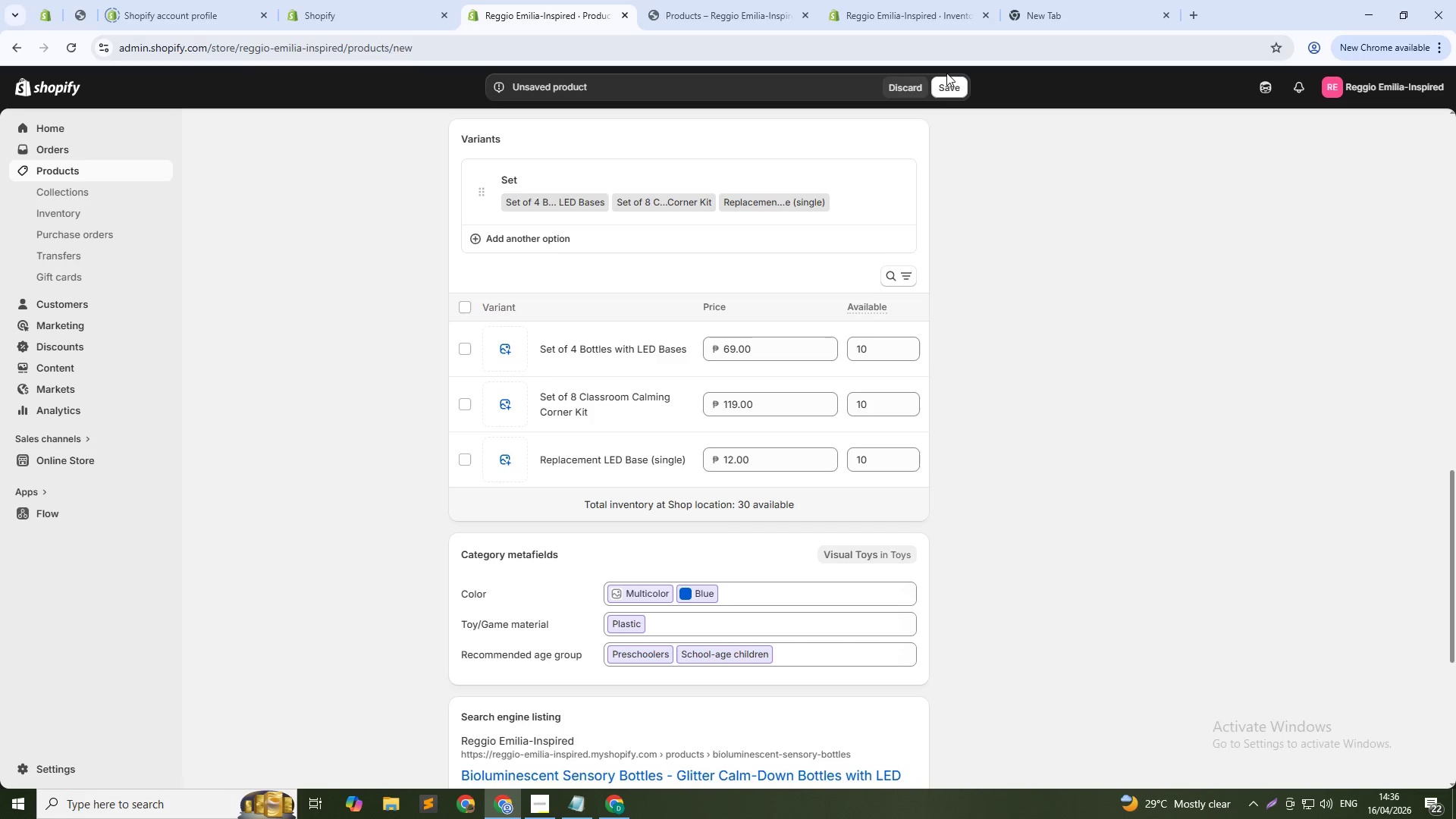 
left_click([949, 86])
 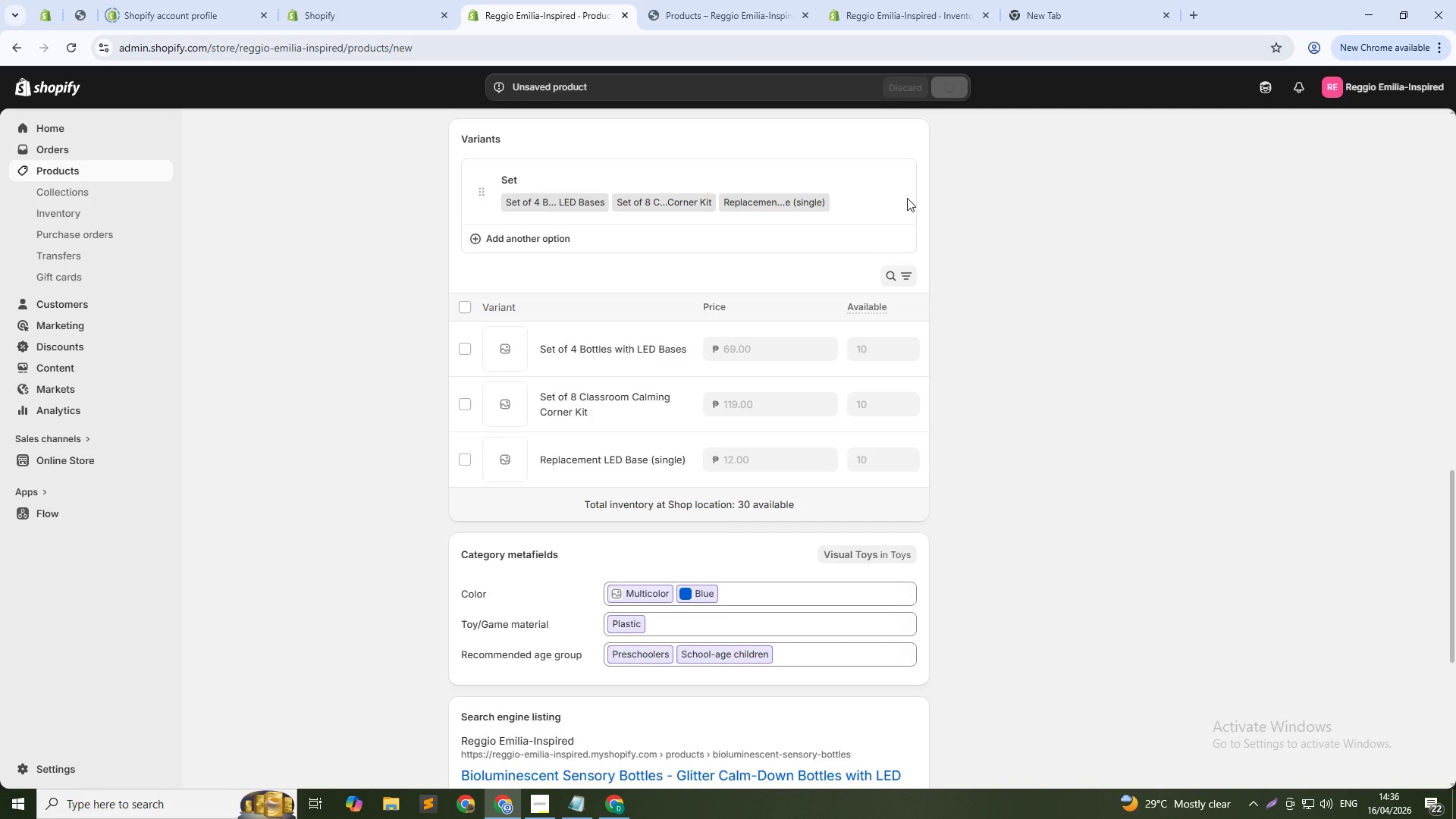 
scroll: coordinate [852, 342], scroll_direction: up, amount: 7.0
 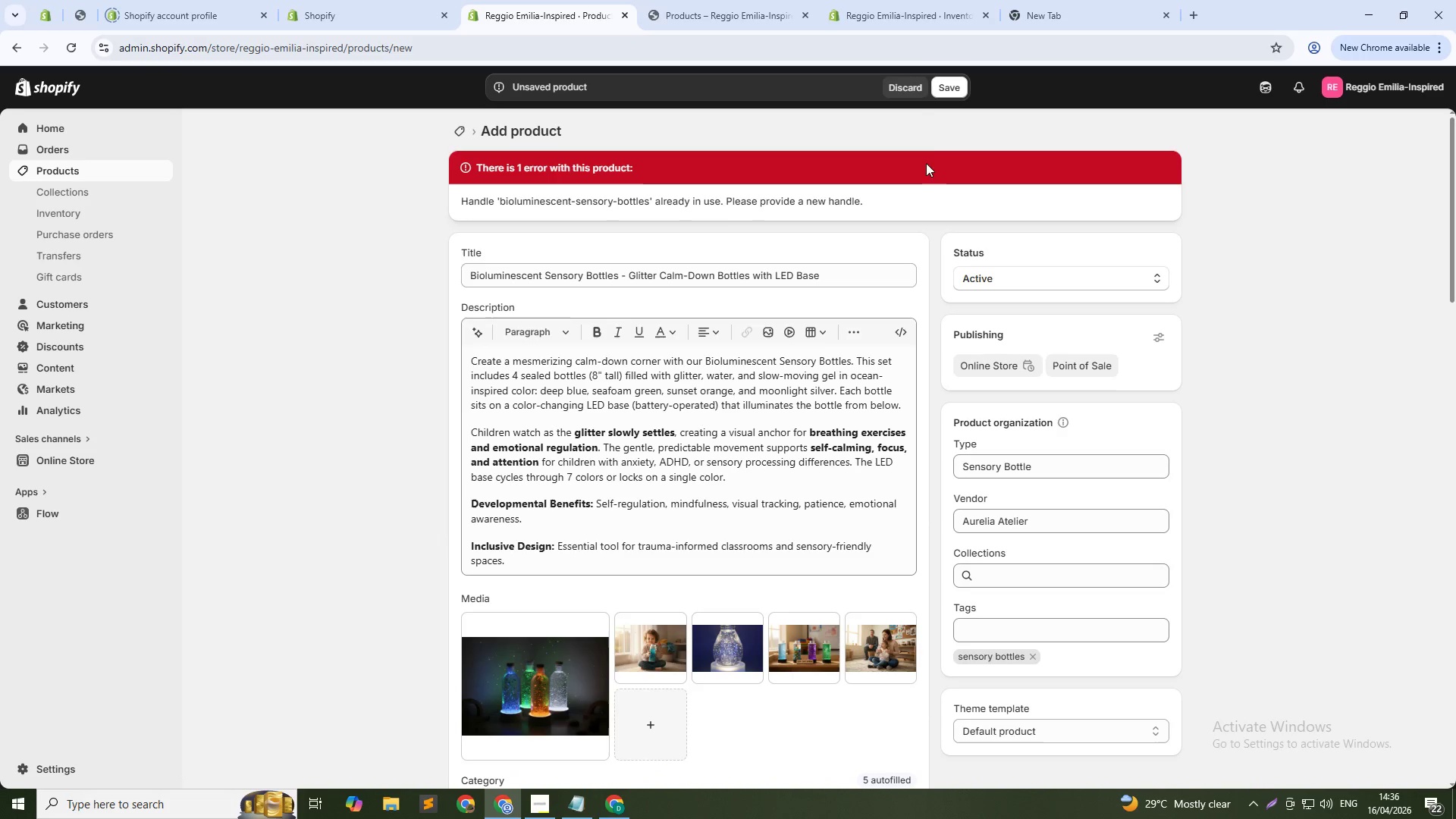 
left_click([939, 89])
 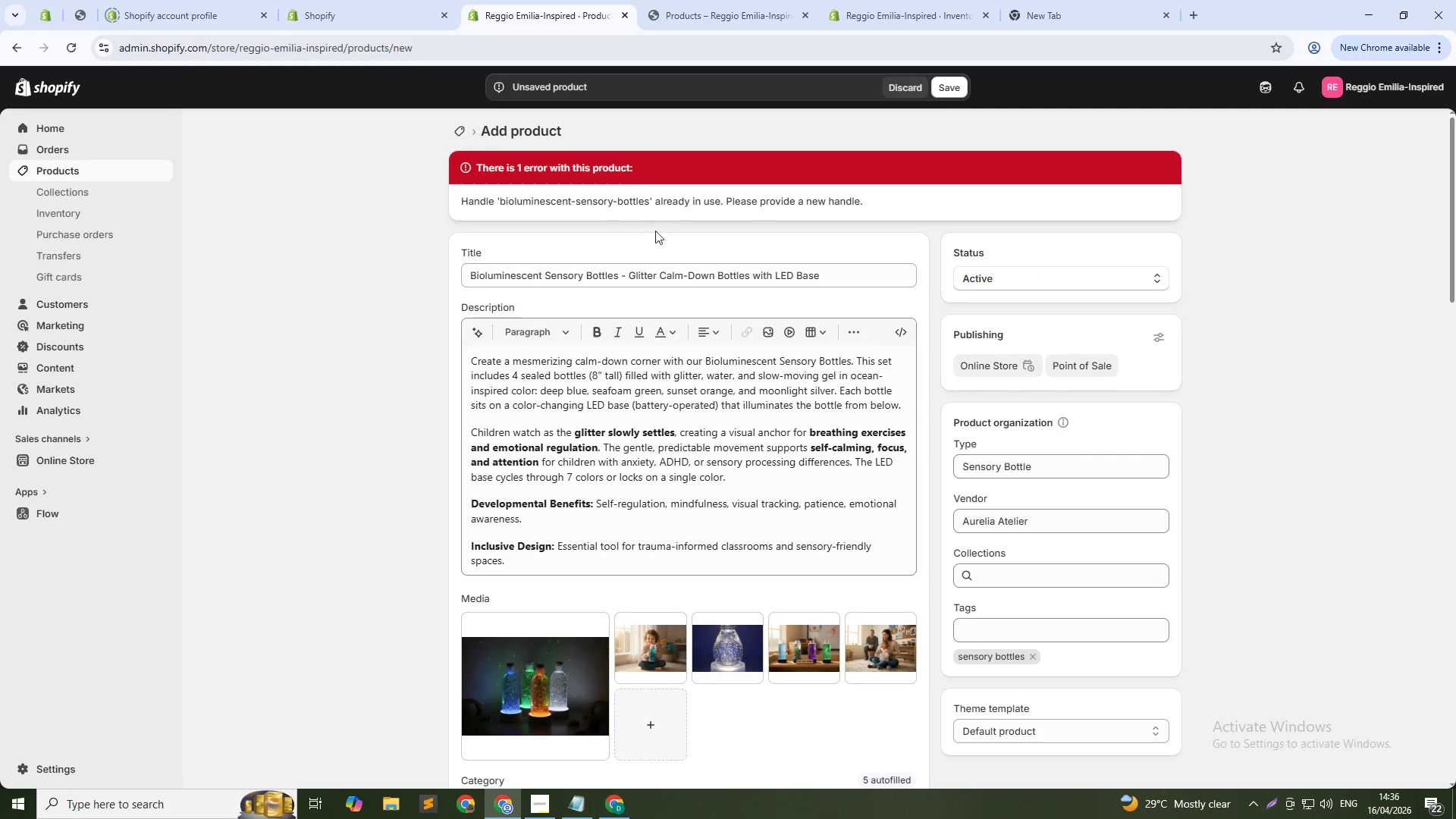 
wait(5.24)
 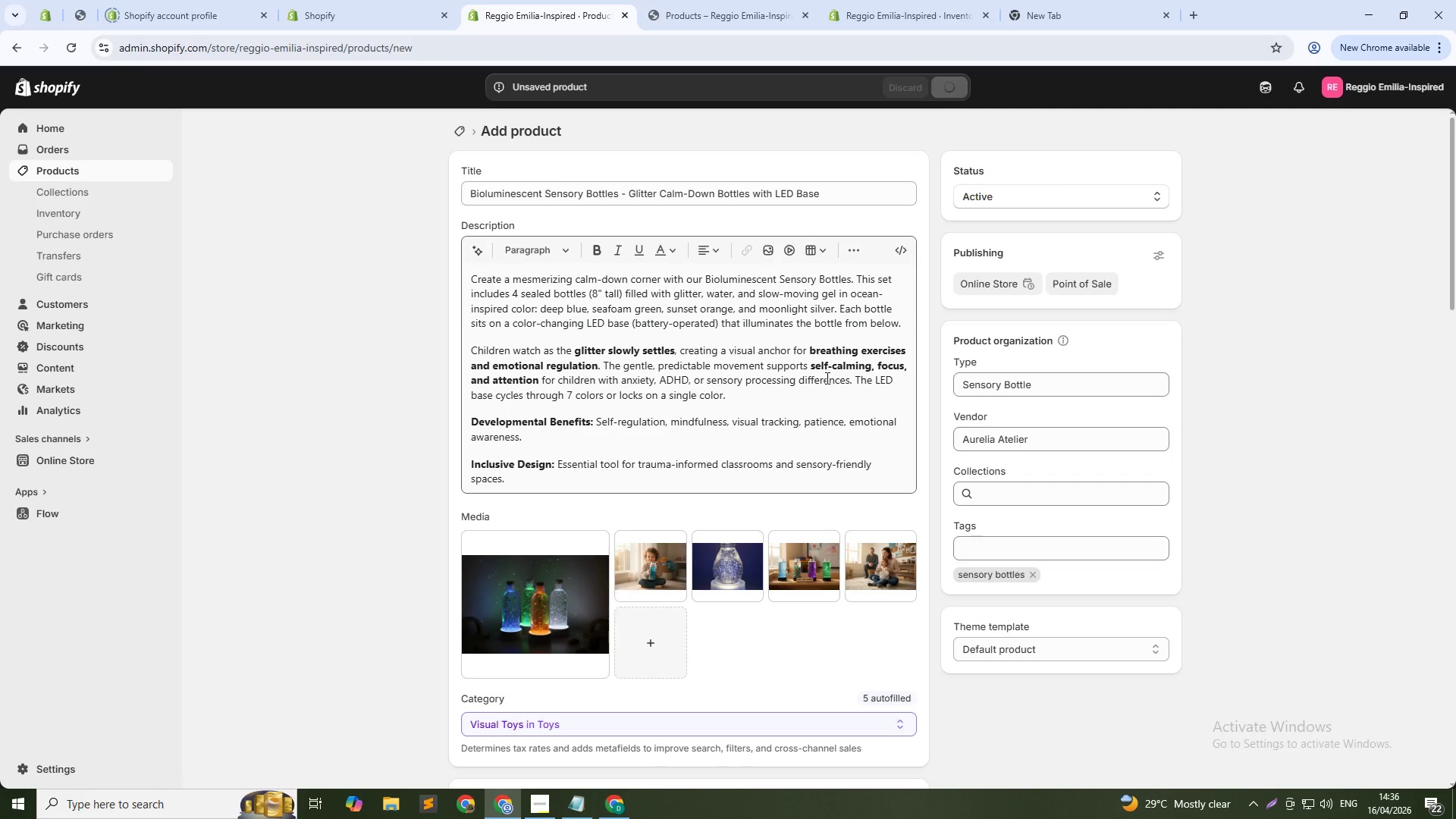 
scroll: coordinate [703, 367], scroll_direction: down, amount: 44.0
 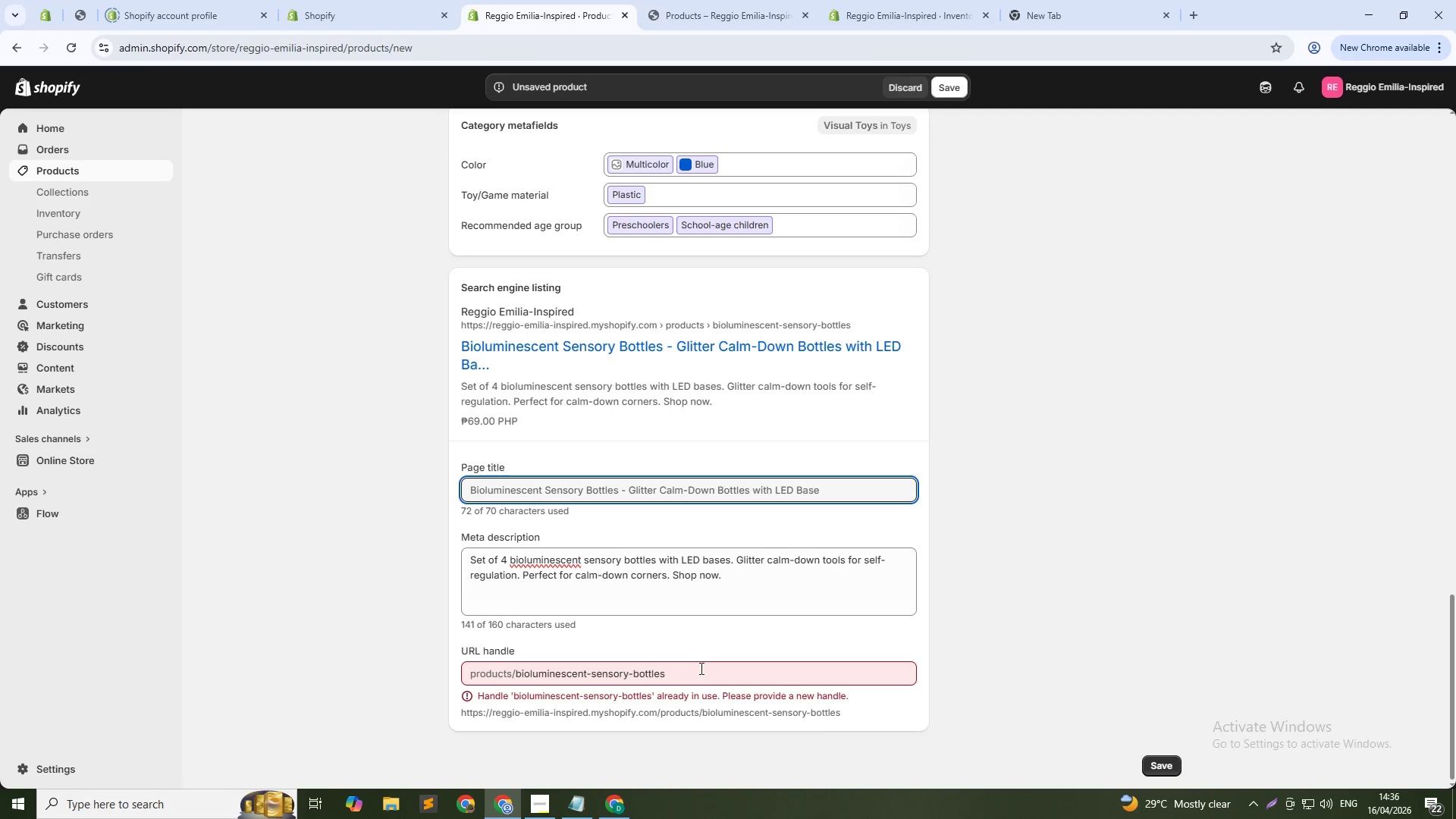 
left_click([692, 679])
 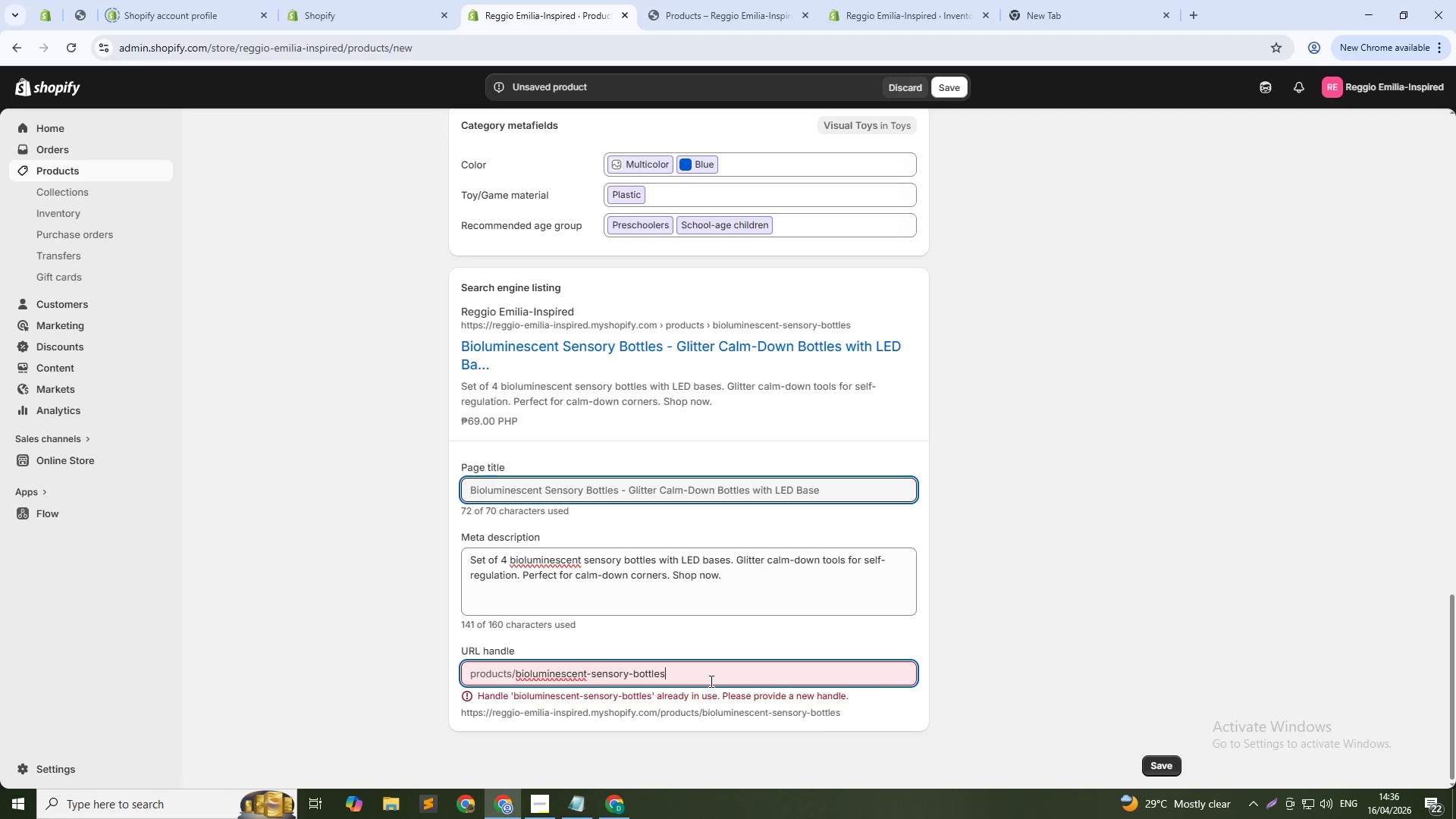 
type(-glitter)
 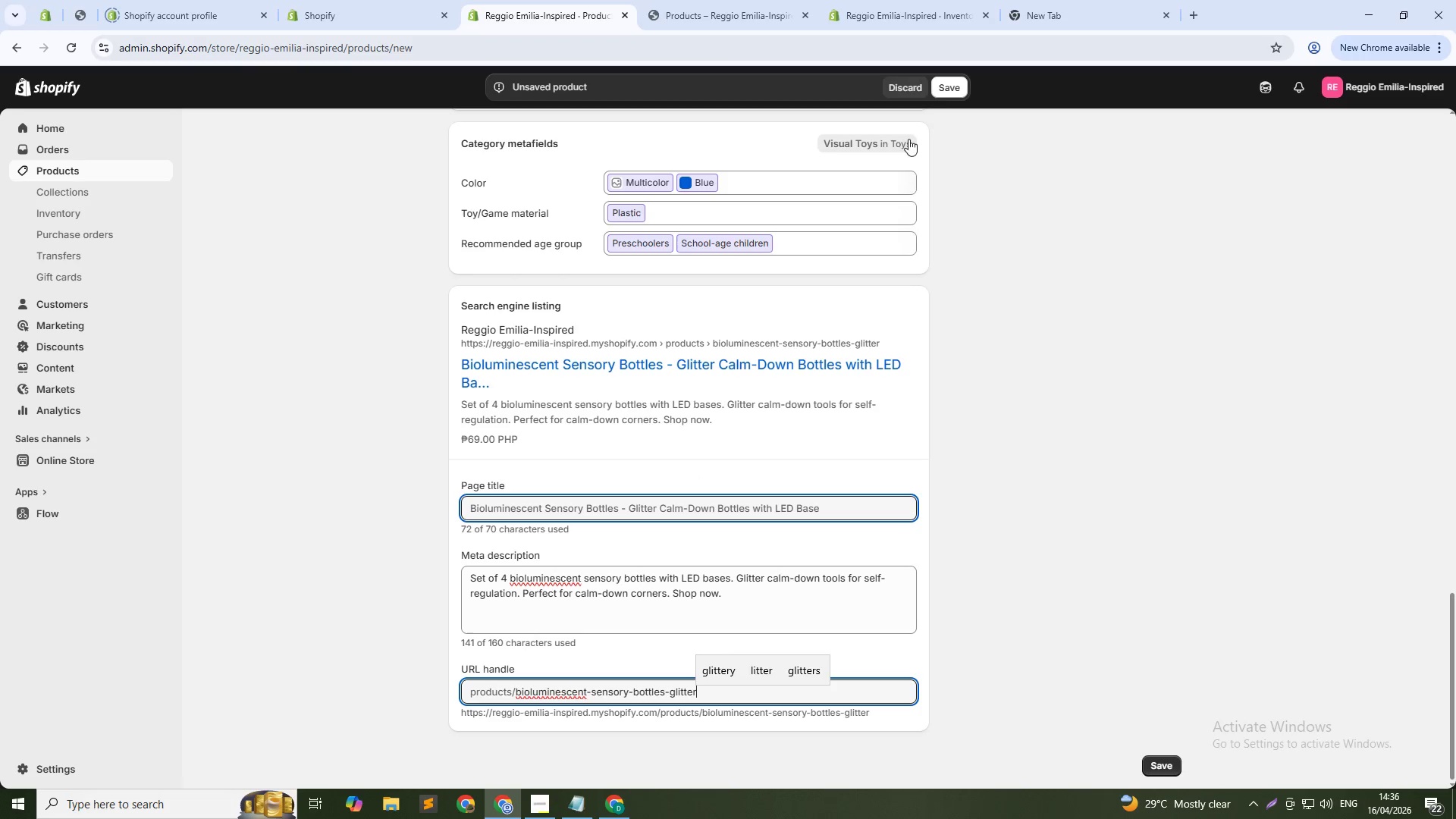 
left_click([946, 89])
 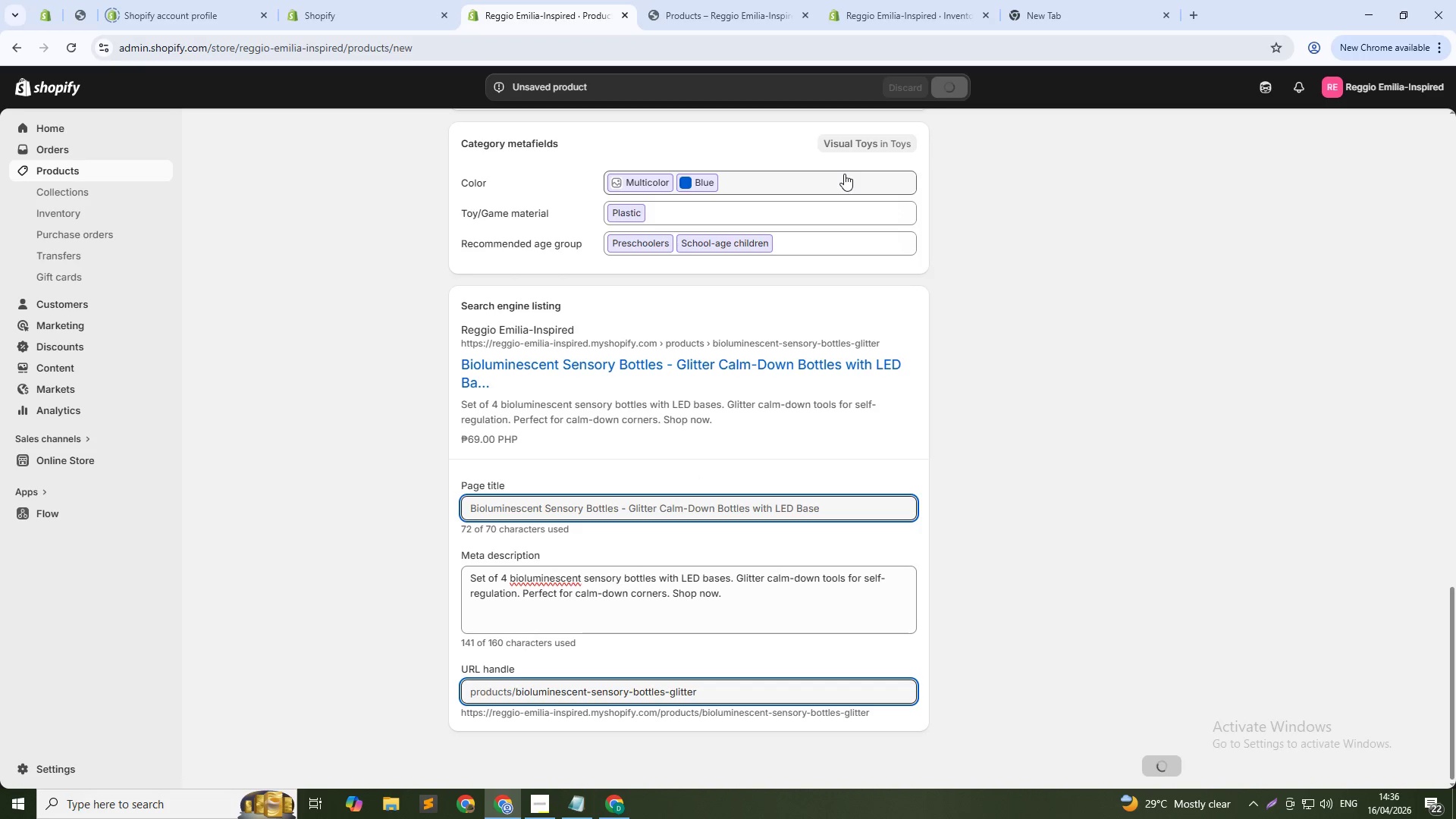 
wait(5.61)
 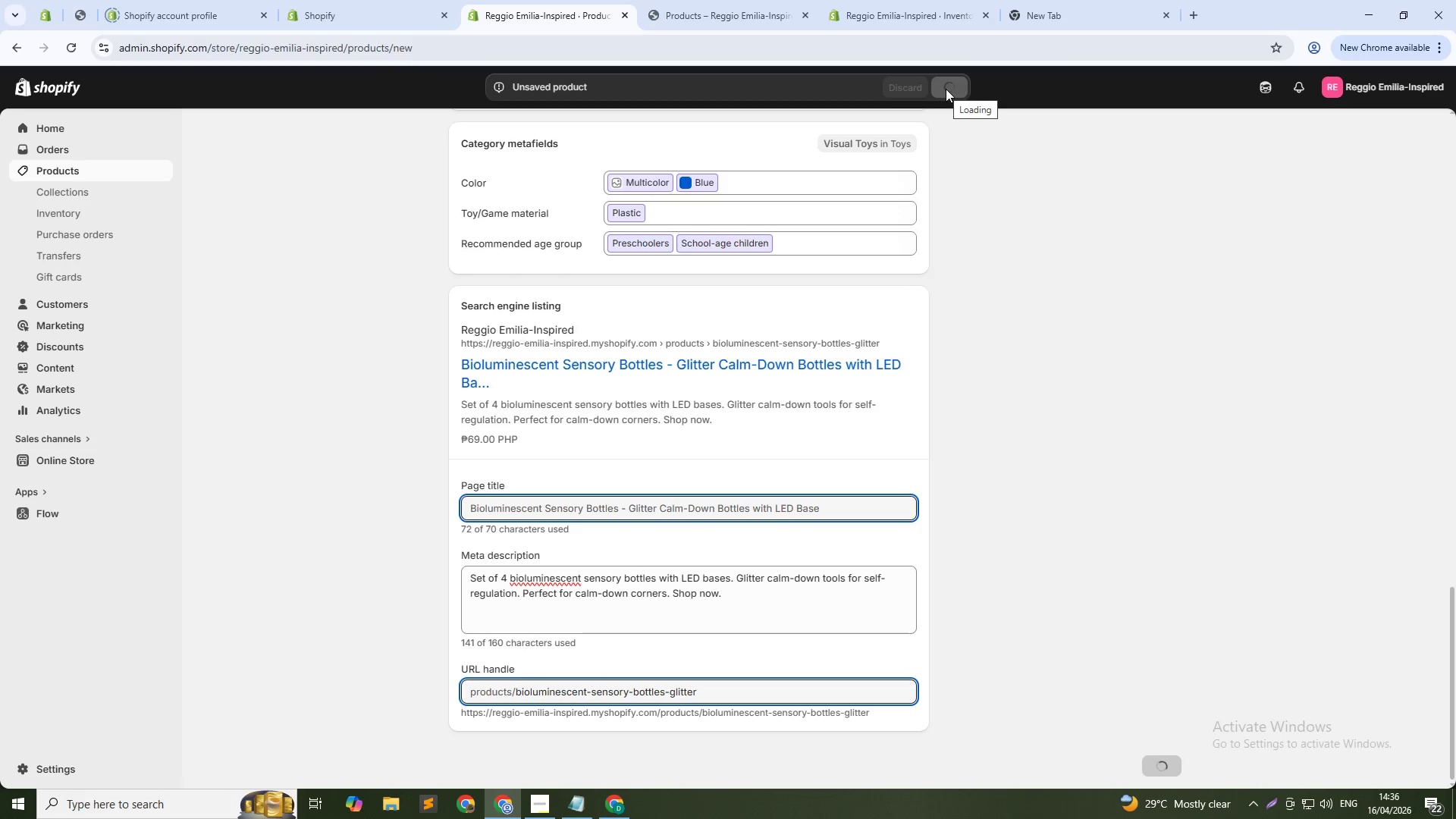 
scroll: coordinate [533, 144], scroll_direction: up, amount: 2.0
 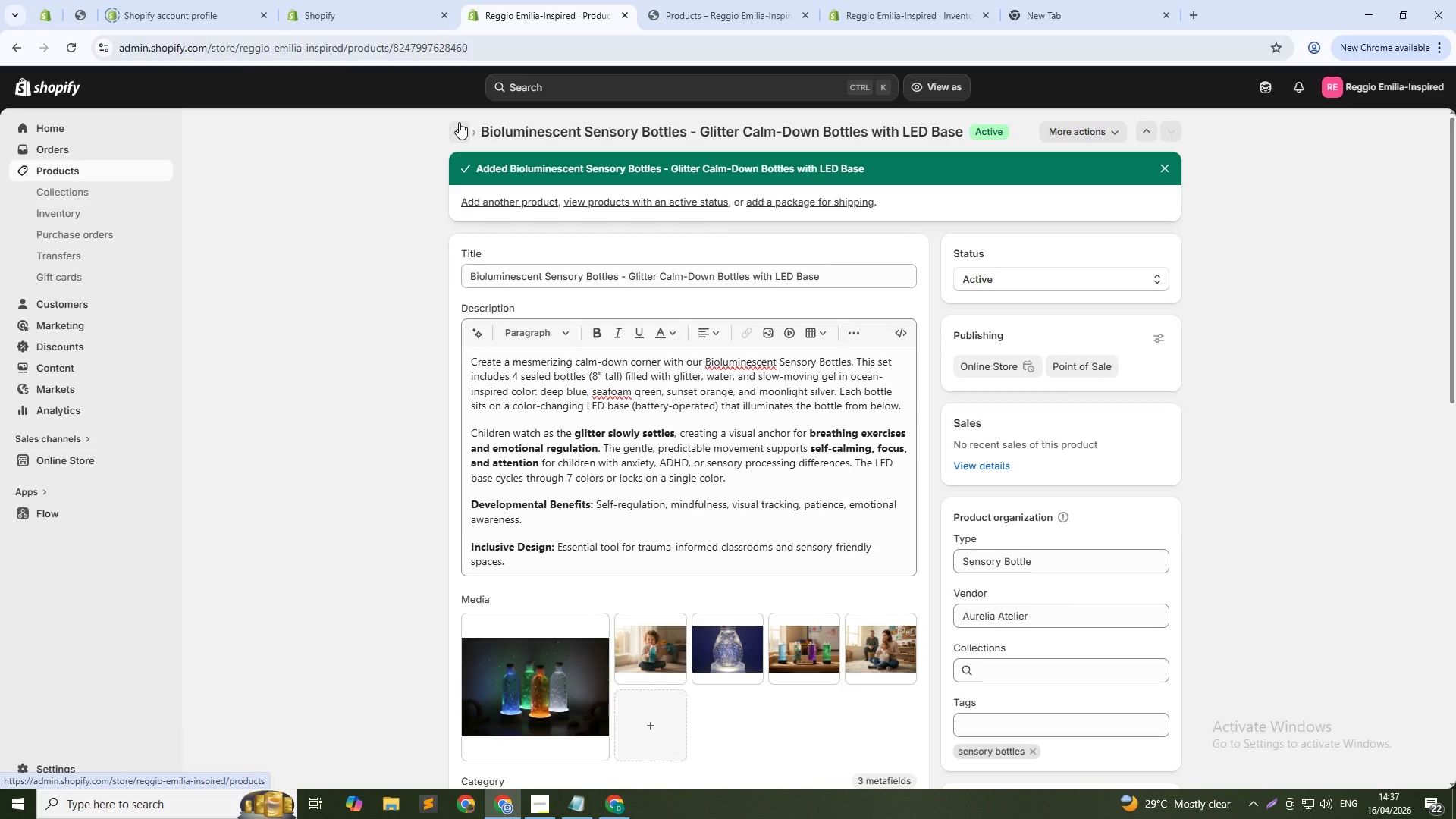 
wait(35.05)
 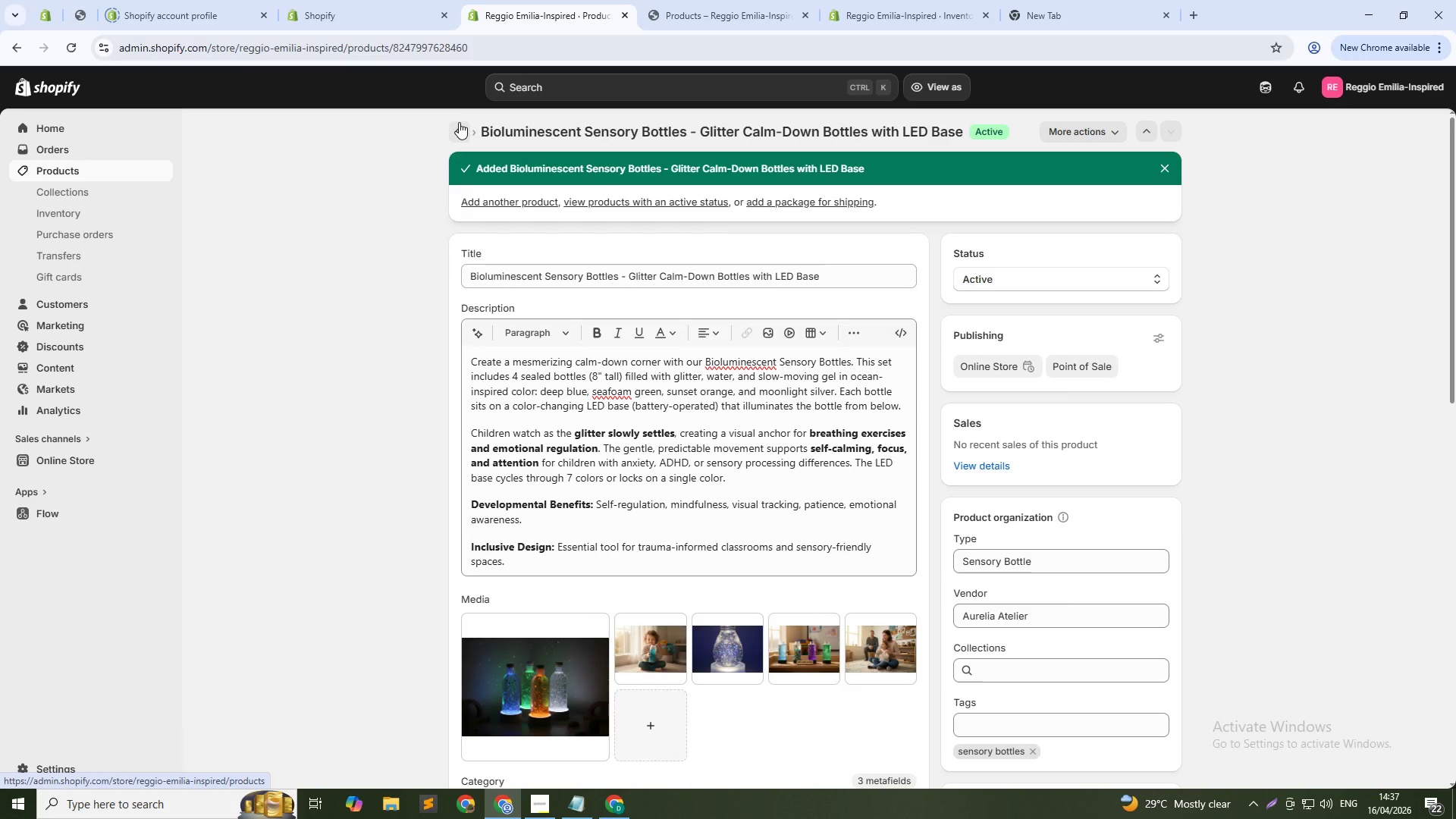 
left_click([457, 126])
 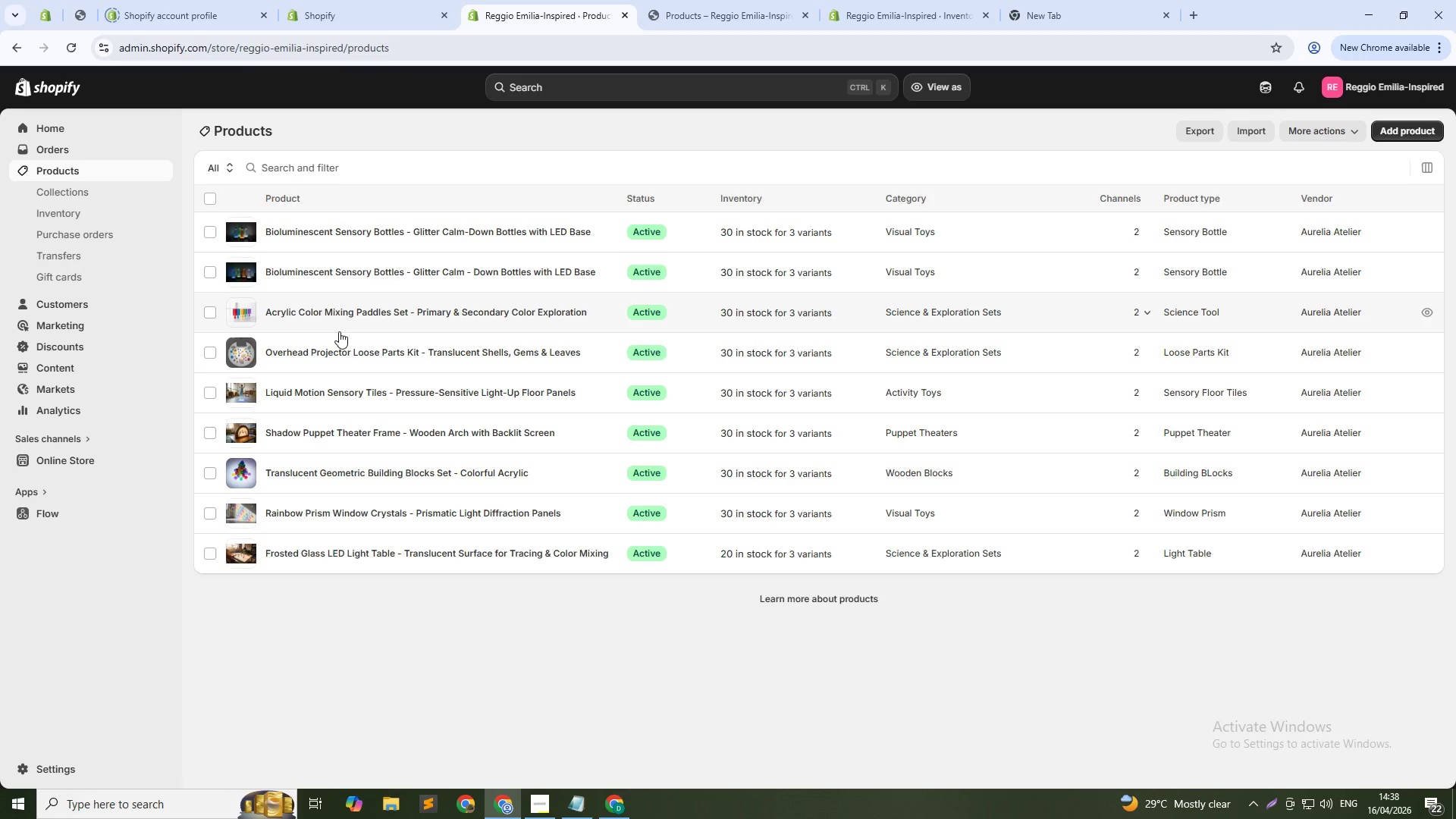 
wait(44.33)
 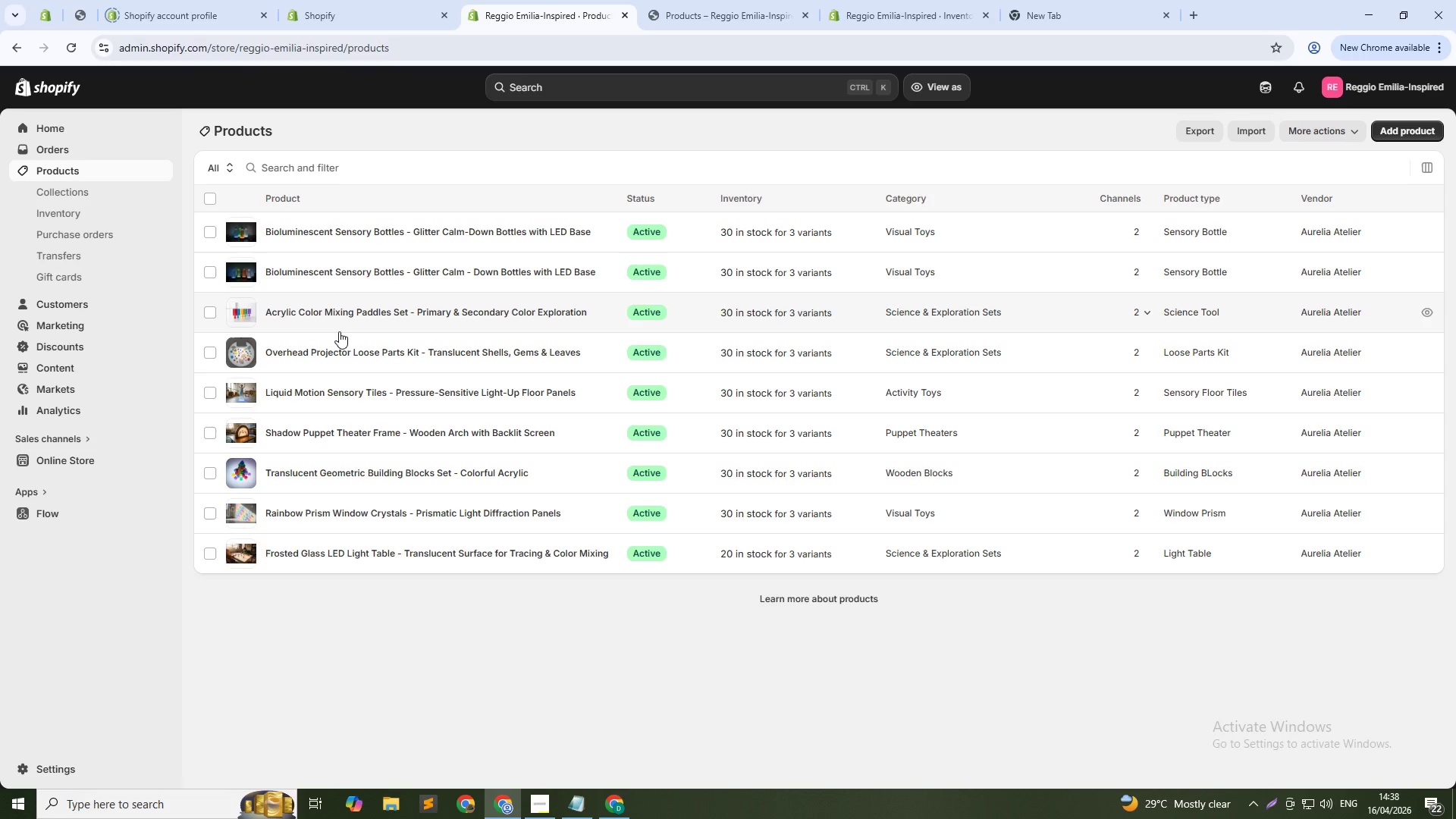 
left_click([209, 196])
 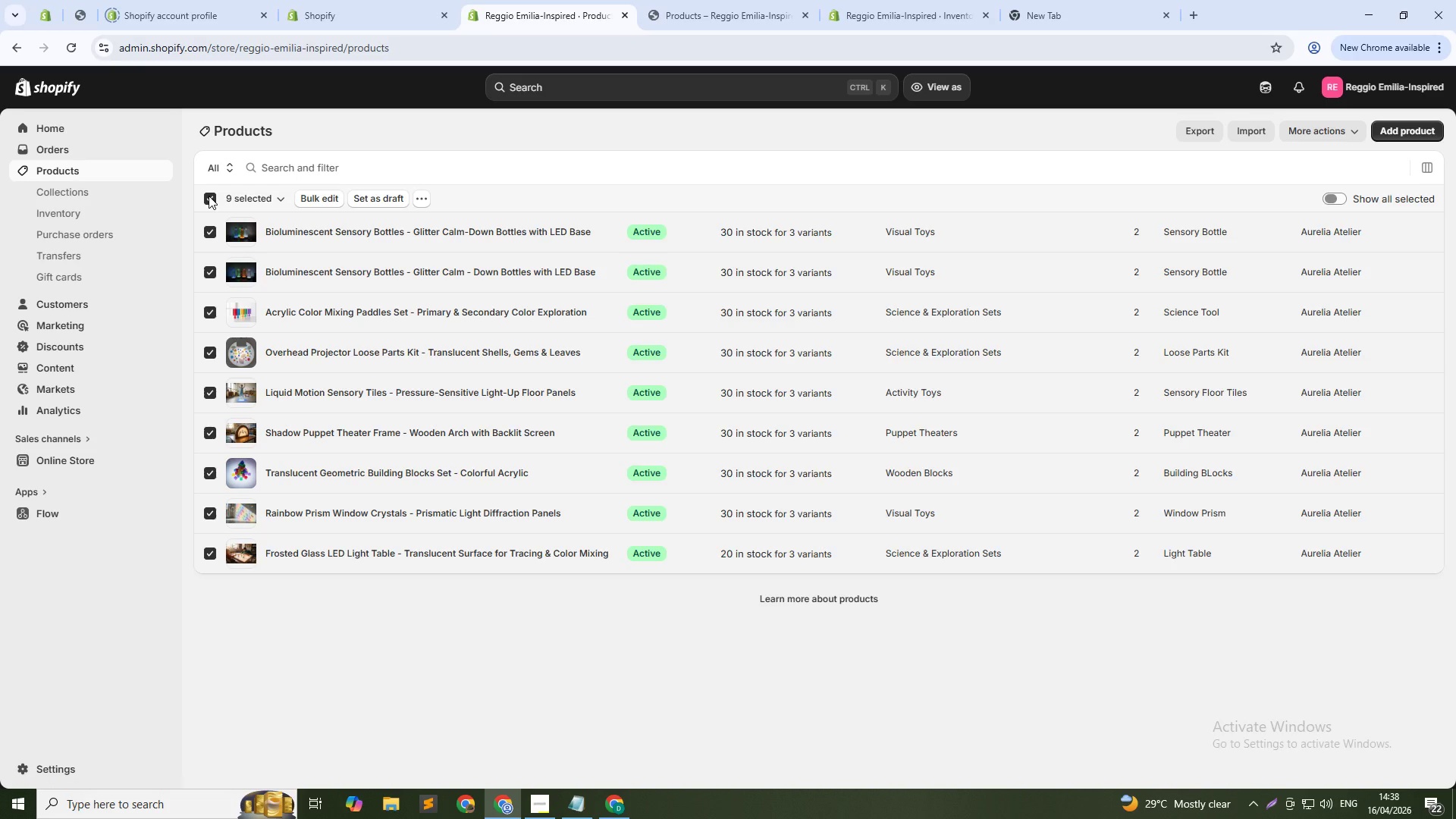 
left_click([209, 196])
 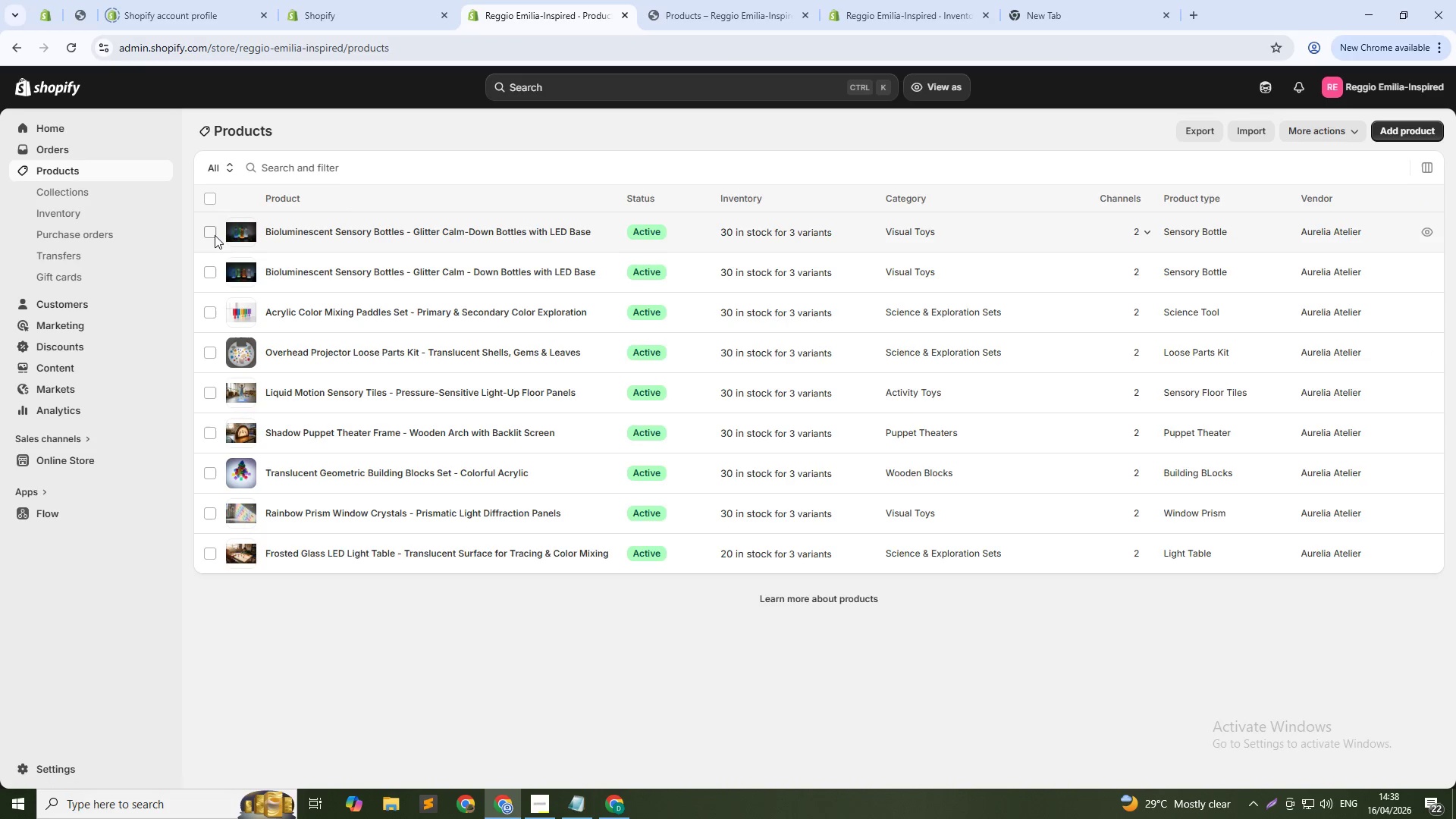 
left_click([212, 234])
 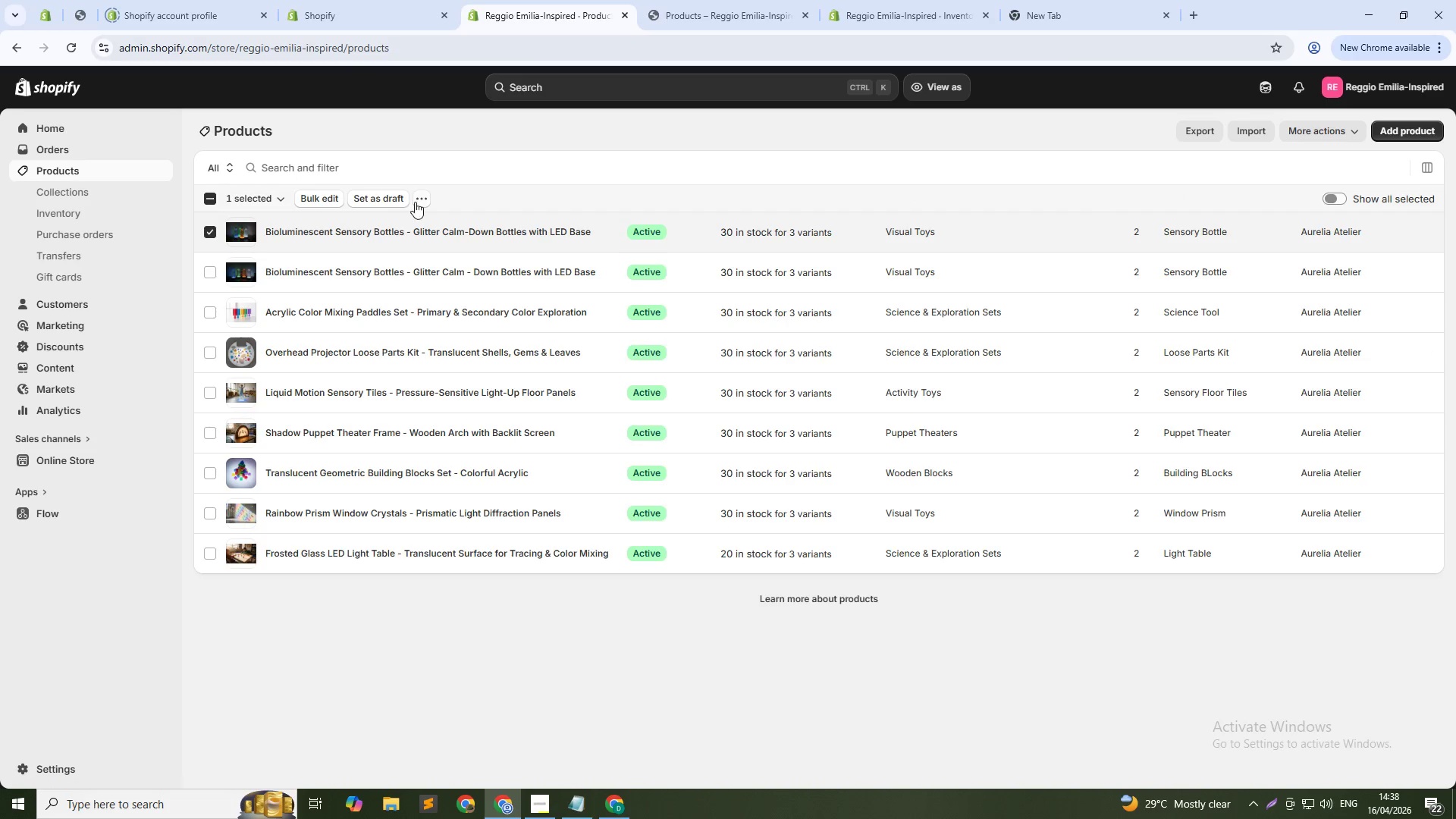 
left_click([416, 202])
 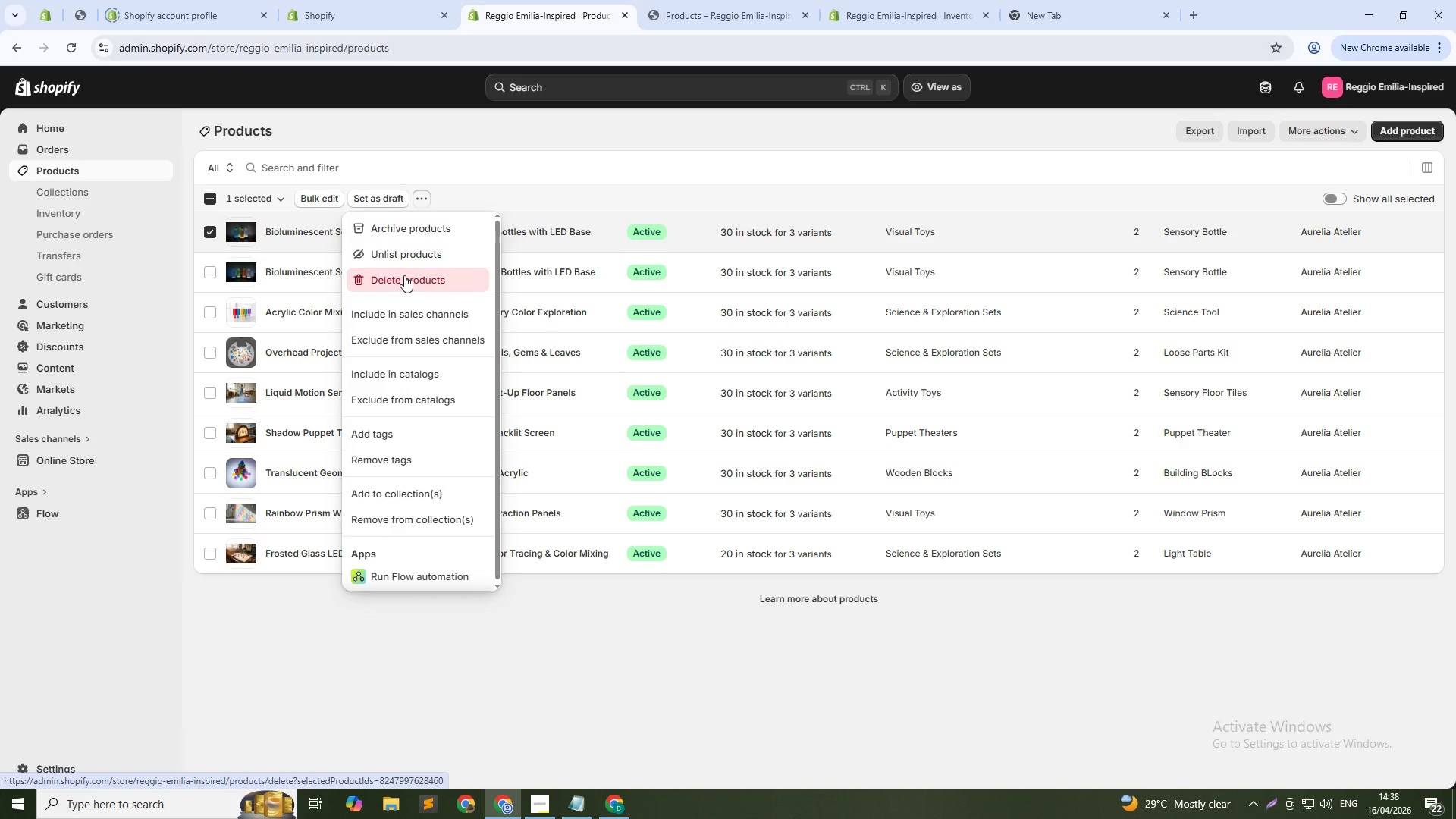 
wait(7.19)
 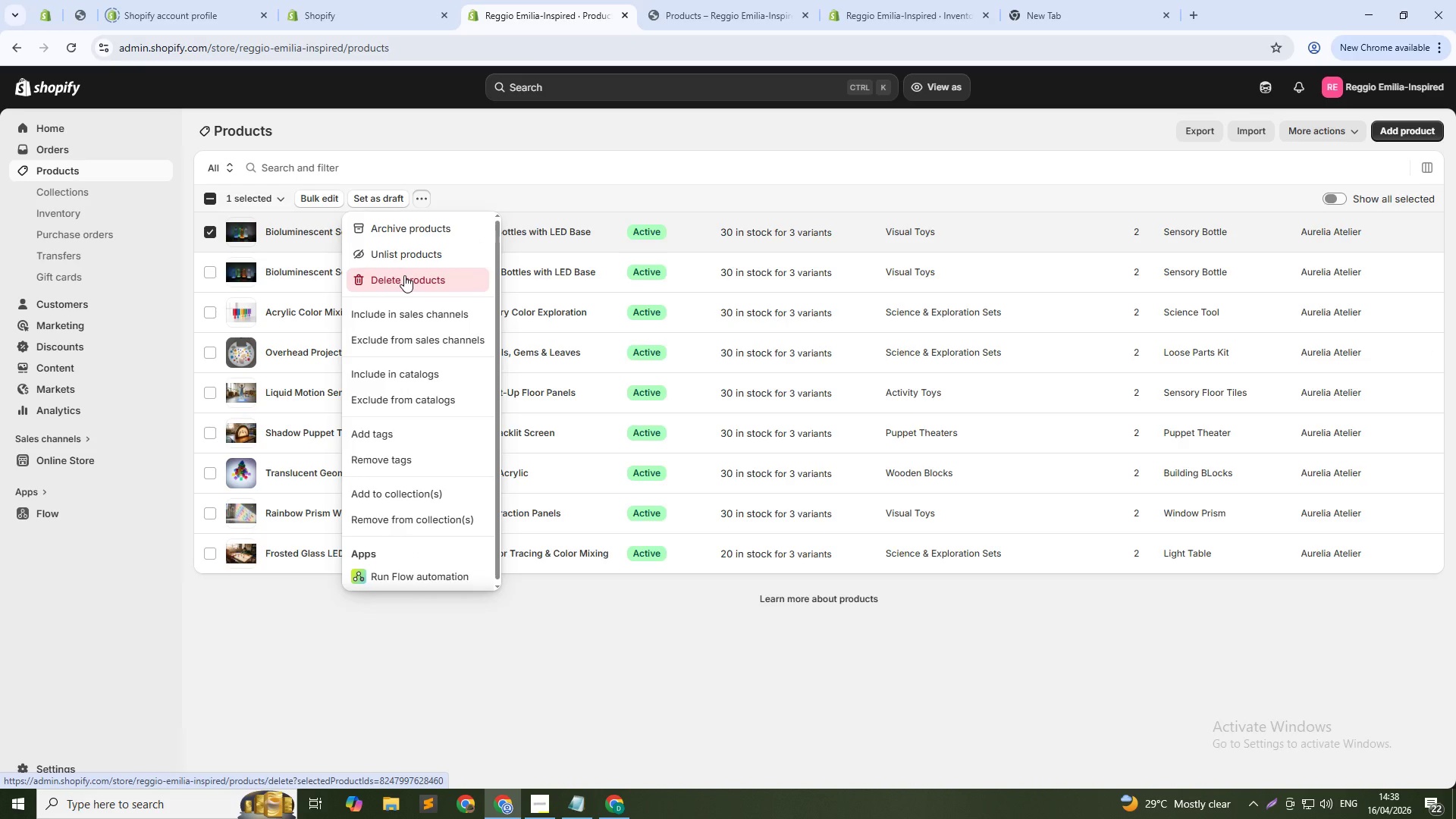 
left_click([404, 275])
 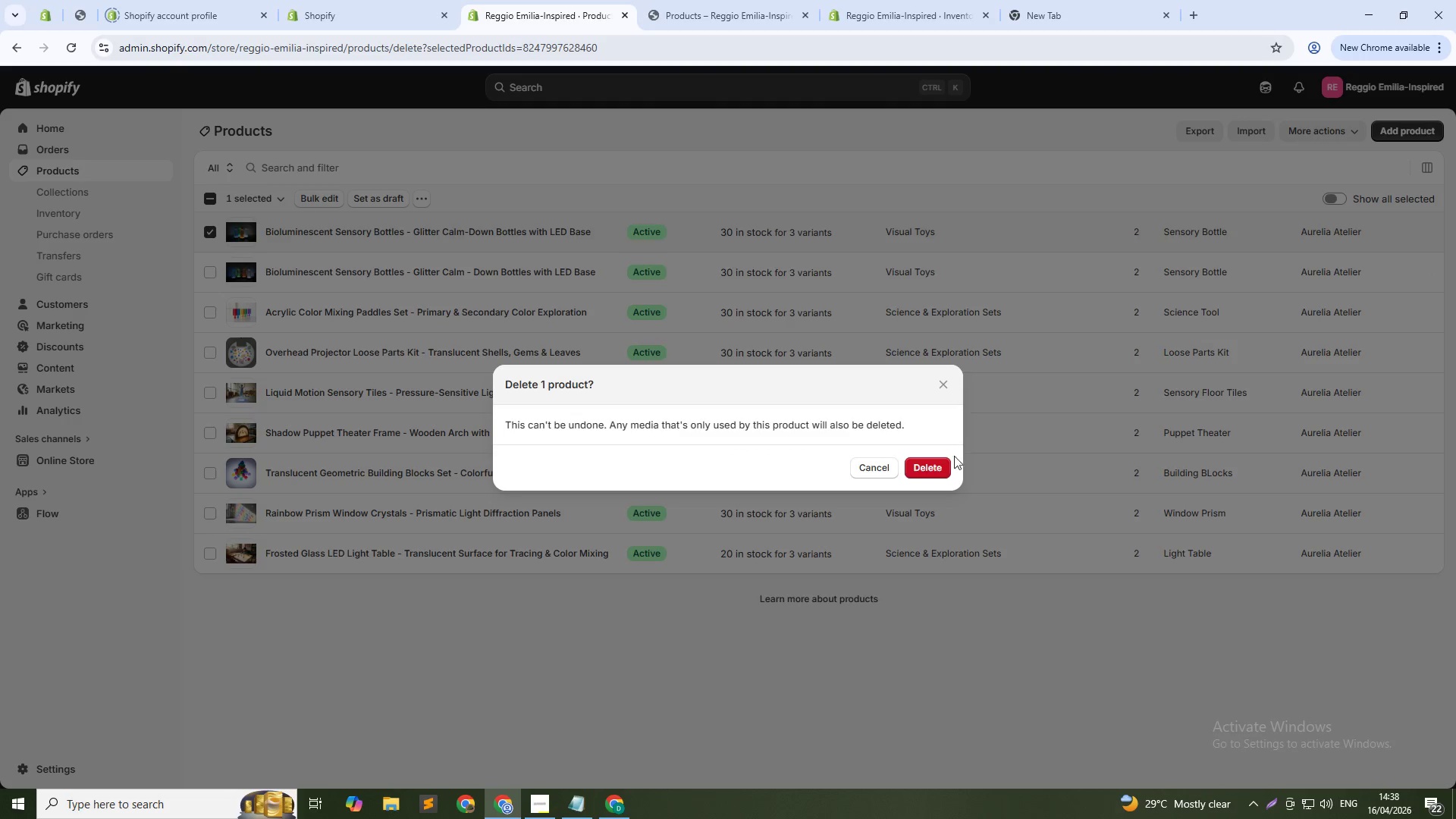 
left_click([935, 458])
 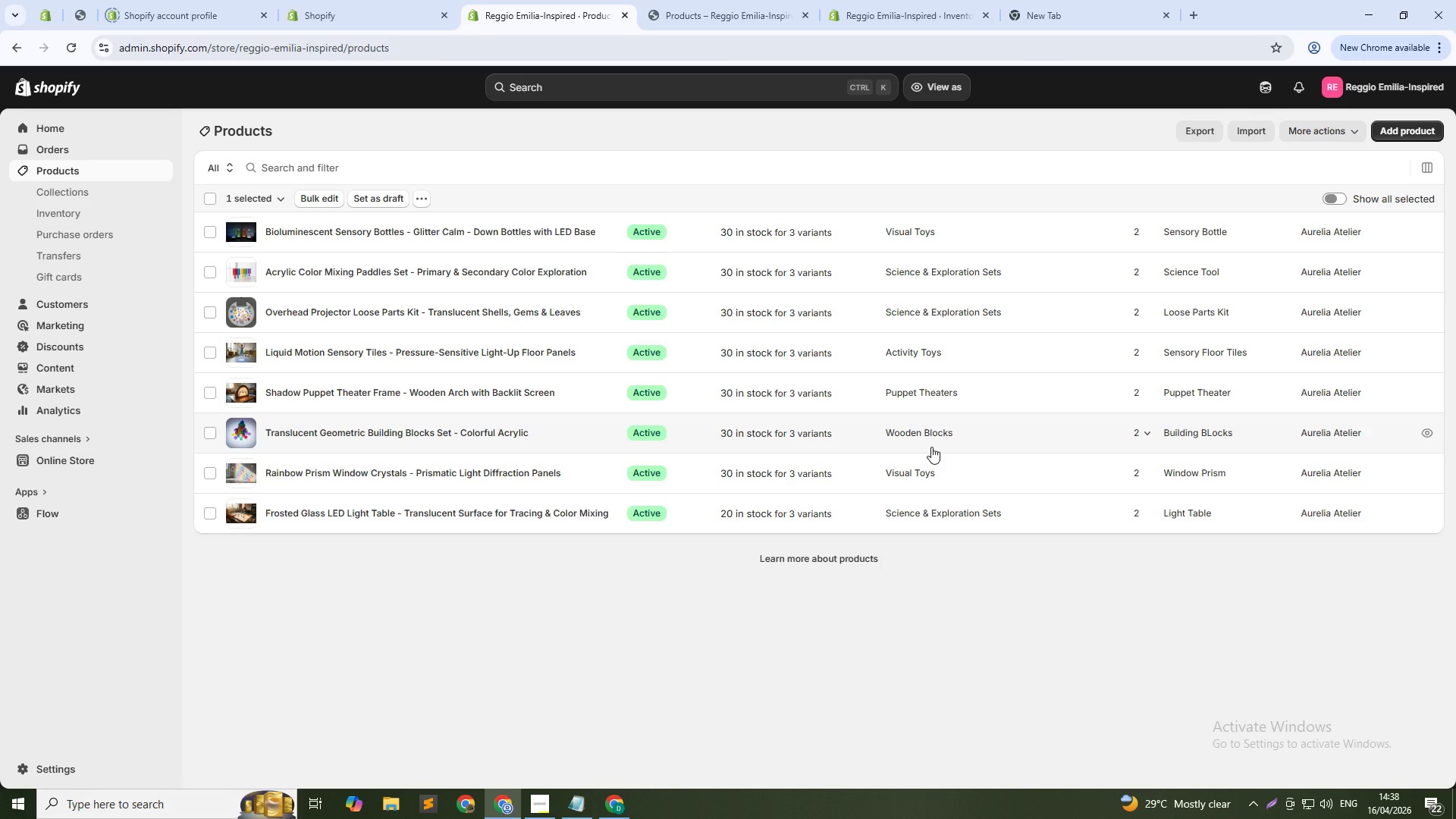 
wait(19.59)
 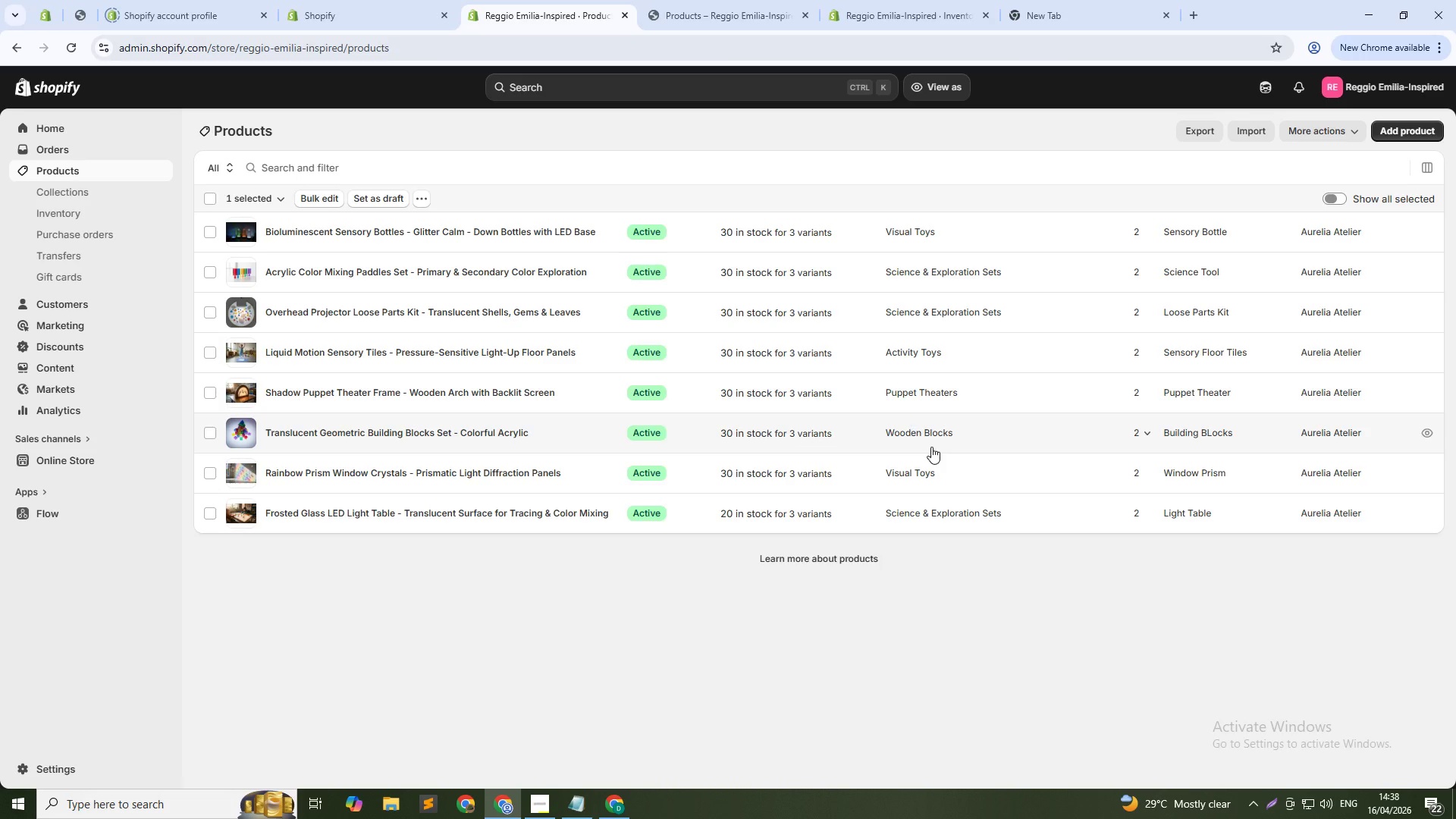 
left_click([1390, 127])
 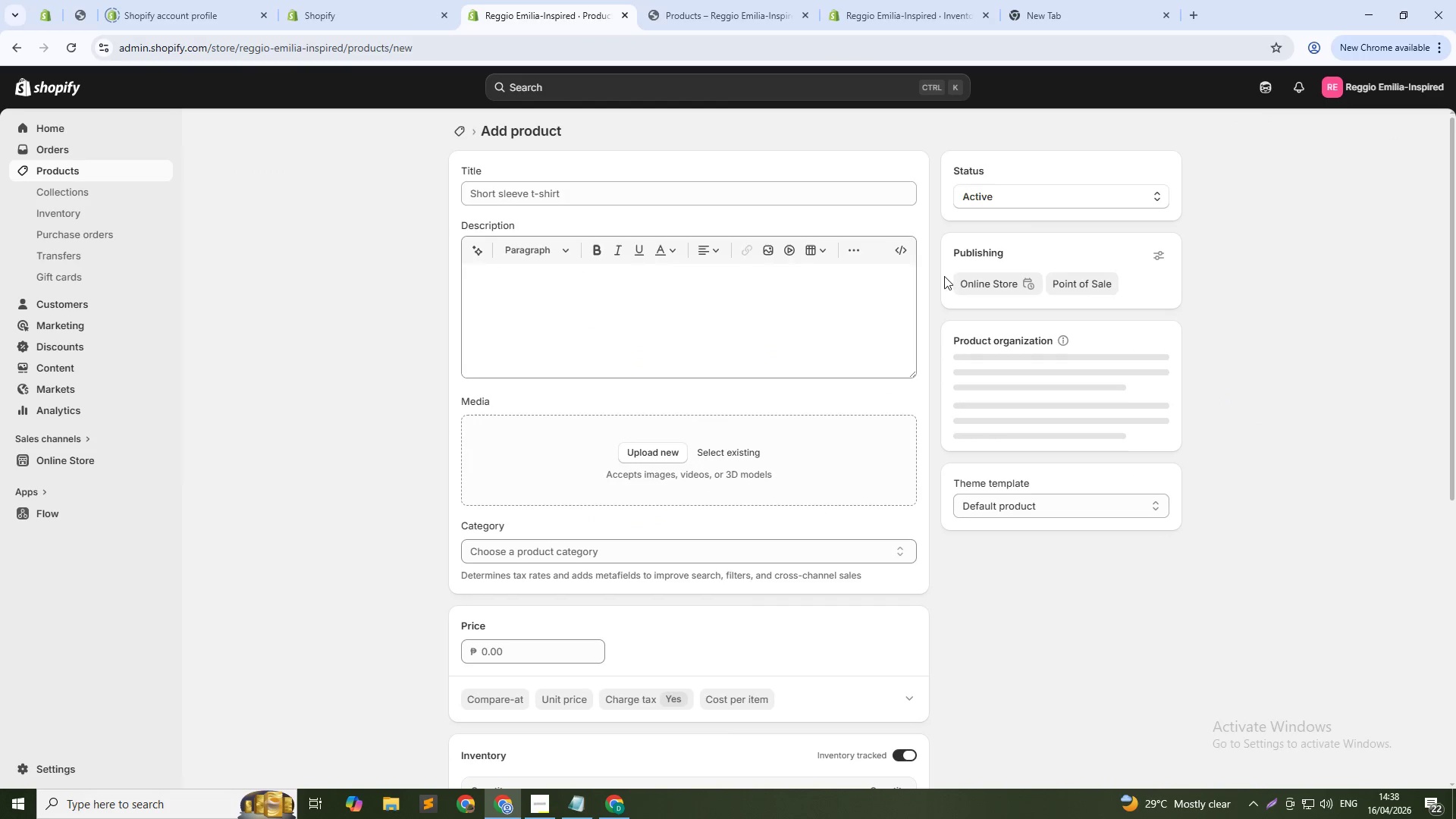 
left_click([820, 193])
 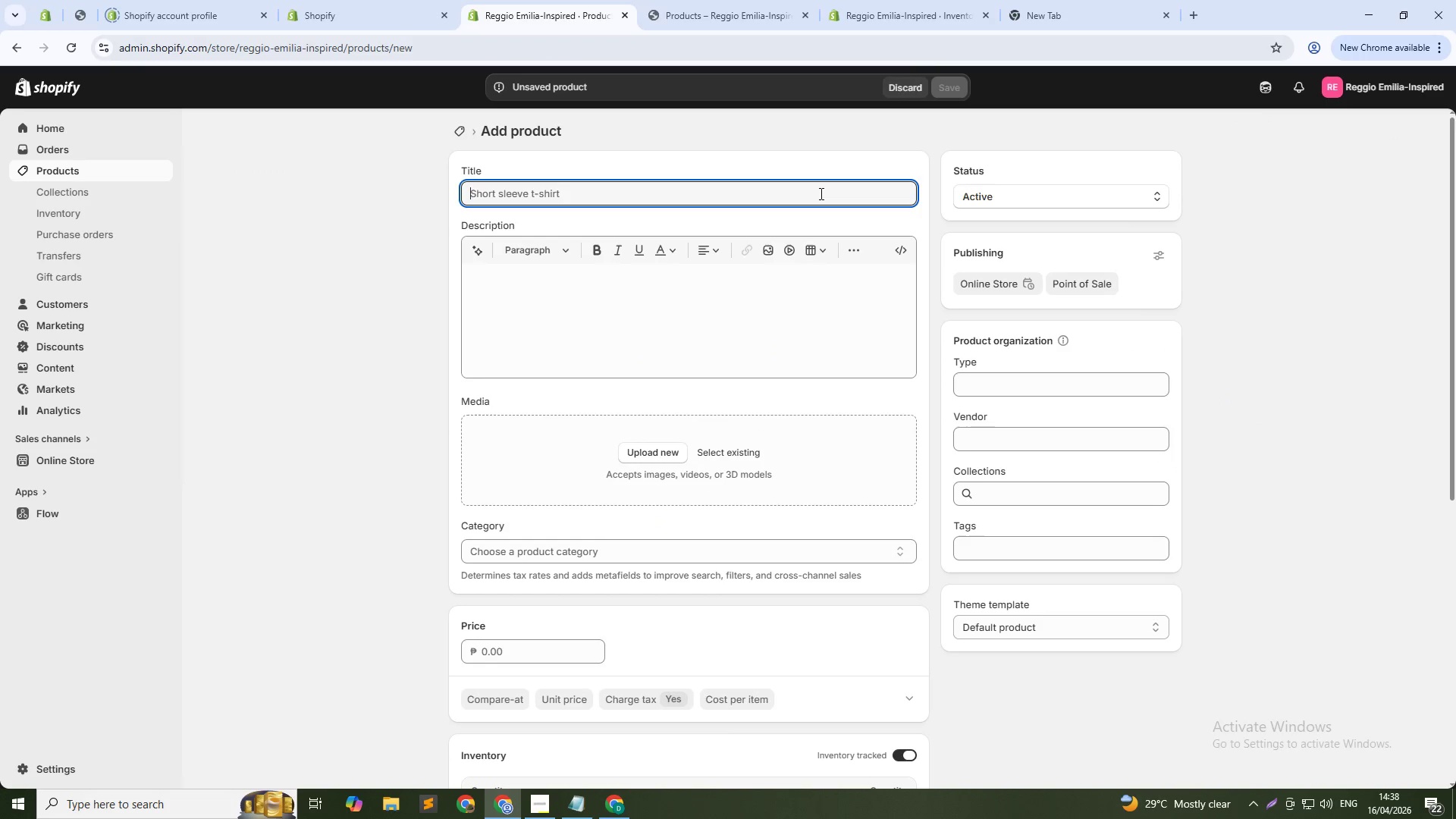 
type(Cork Architectural Building Set)
 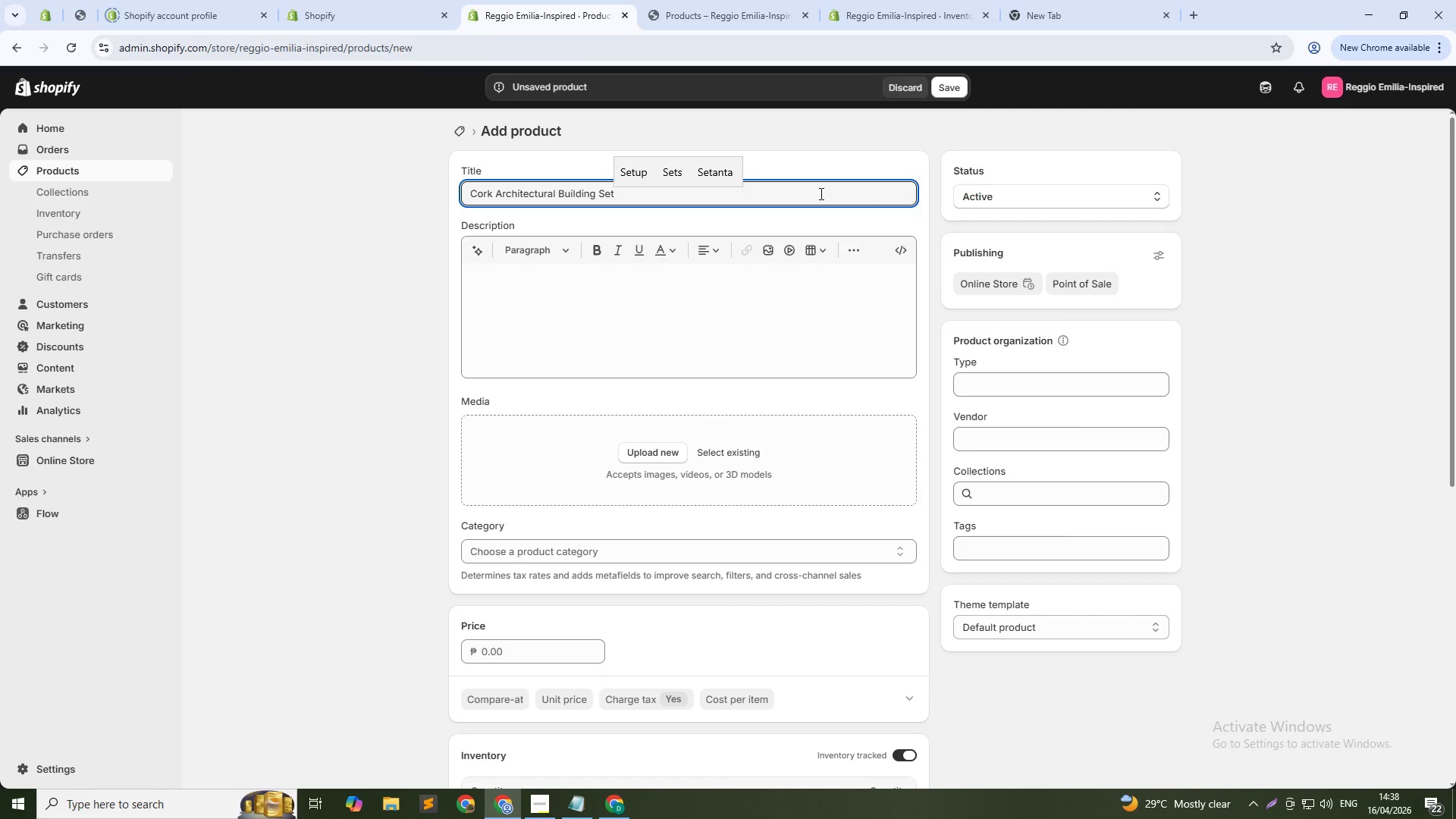 
wait(5.03)
 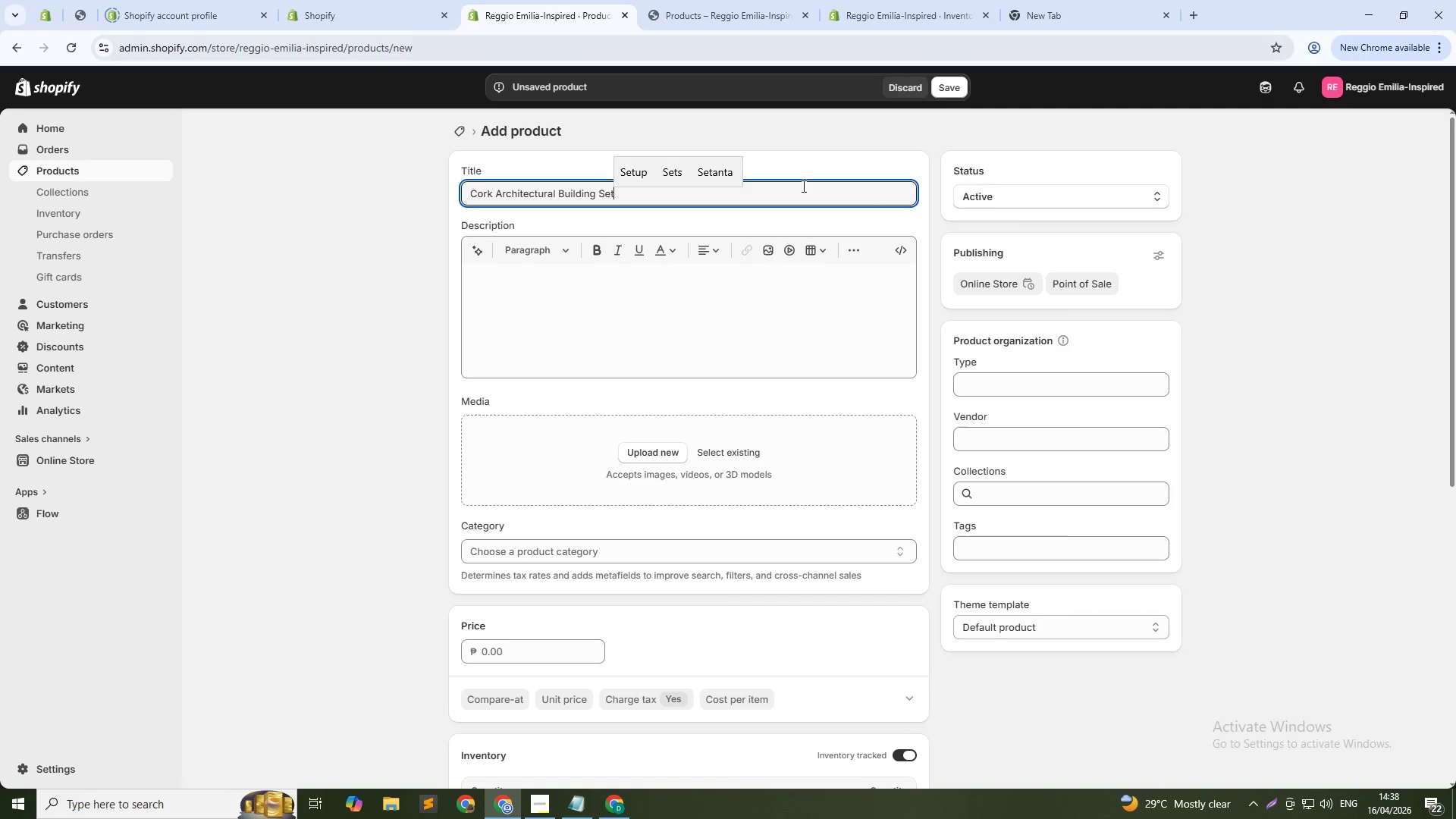 
type( - Natural Cork Bricks & Arches)
 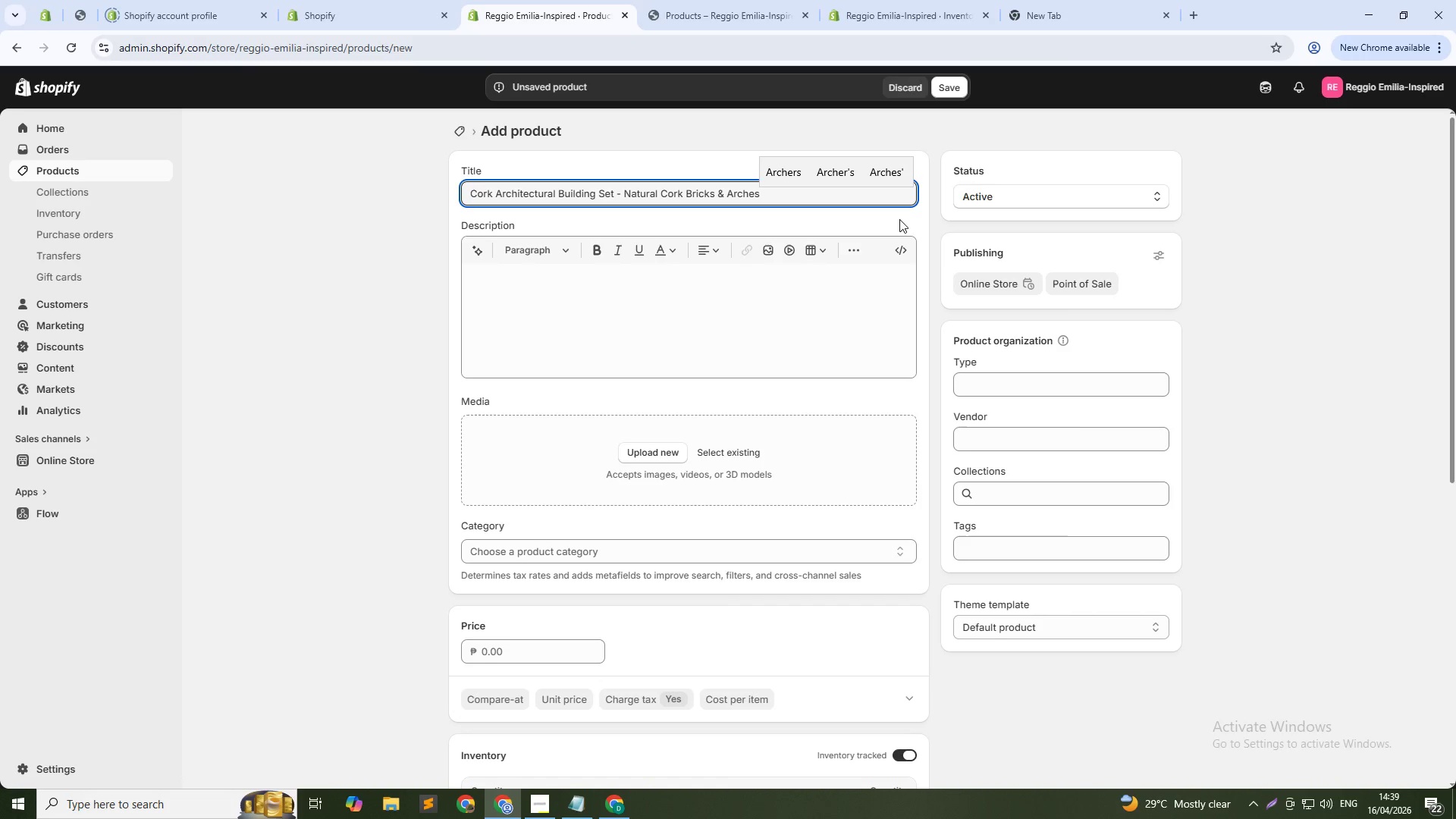 
left_click([734, 282])
 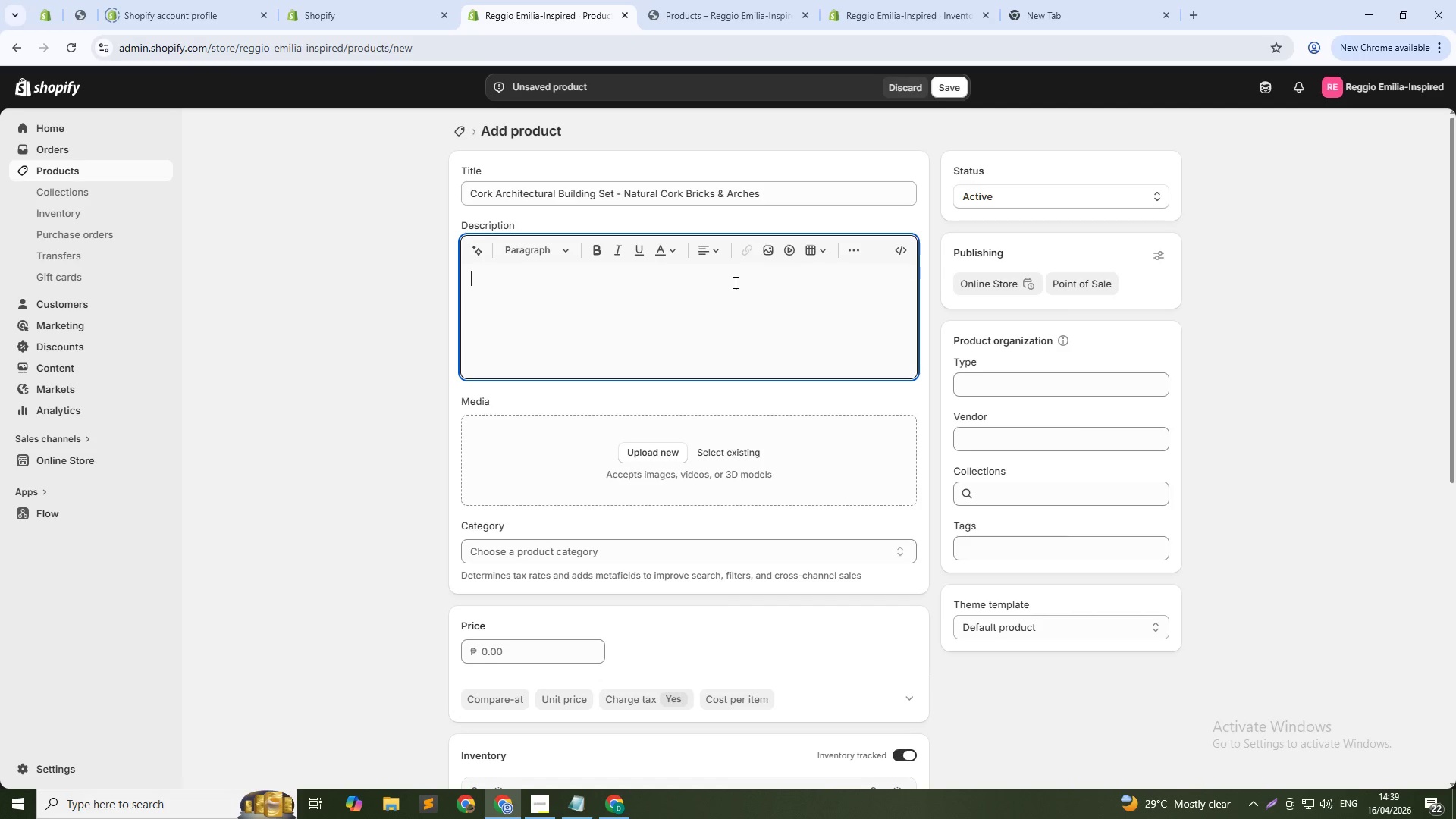 
type(Warm, sustainable, and wonderfully tactile - our Cork Architectural Building Set brings natural texu)
key(Backspace)
type(tures to the construction corner. Made from renewable cork oak bark, each block is lightweight yet sturdy, with a soft, grippy surface that reduces noise during play. the 48-piece set includes cubes, rectangular bricks, arches, ramps, triangular prisms, and cylinders in two natrual cork shaedes)
key(Backspace)
key(Backspace)
key(Backspace)
key(Backspace)
type(des.)
 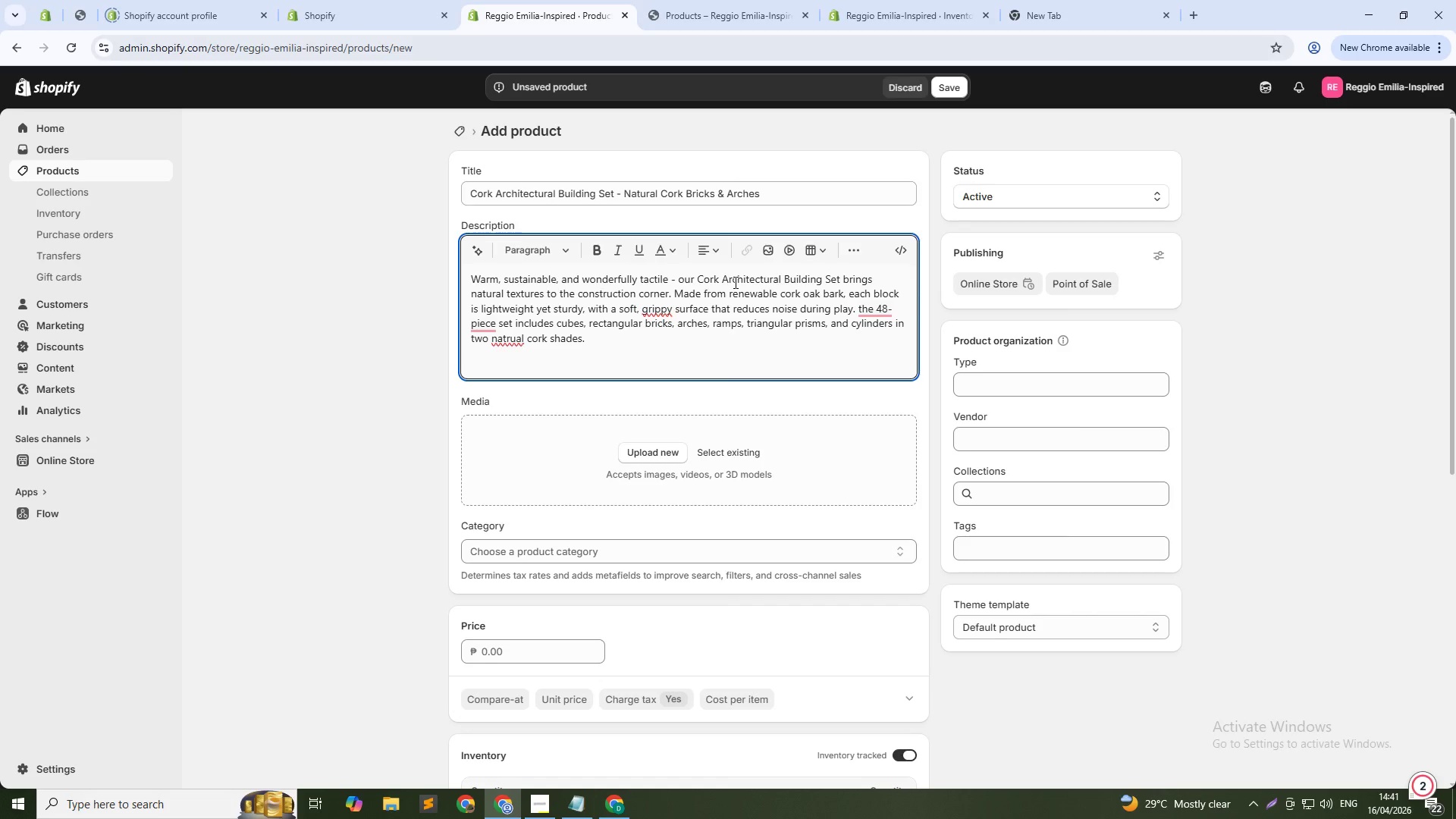 
hold_key(key=ArrowLeft, duration=0.91)
 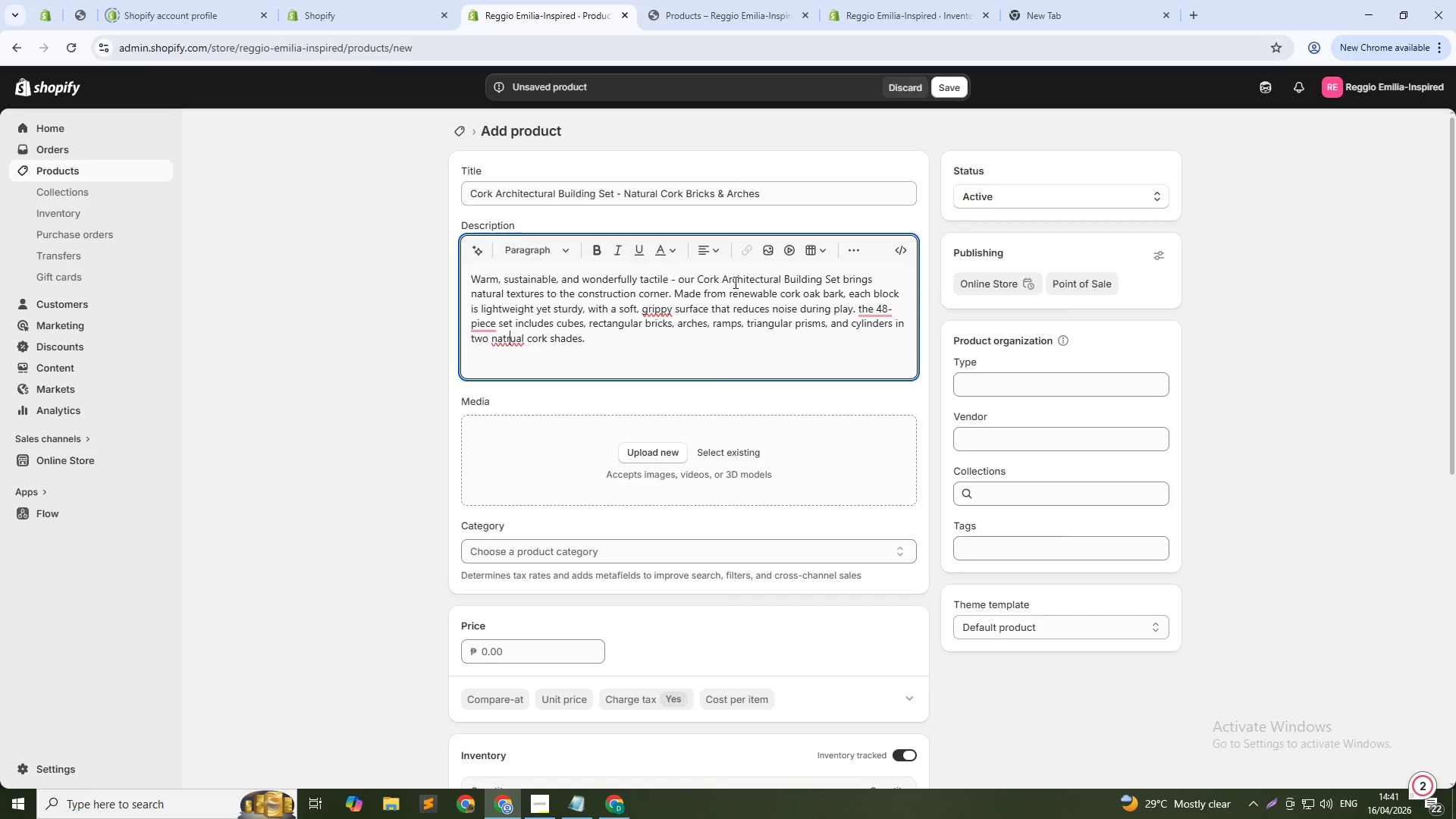 
hold_key(key=ArrowLeft, duration=0.33)
 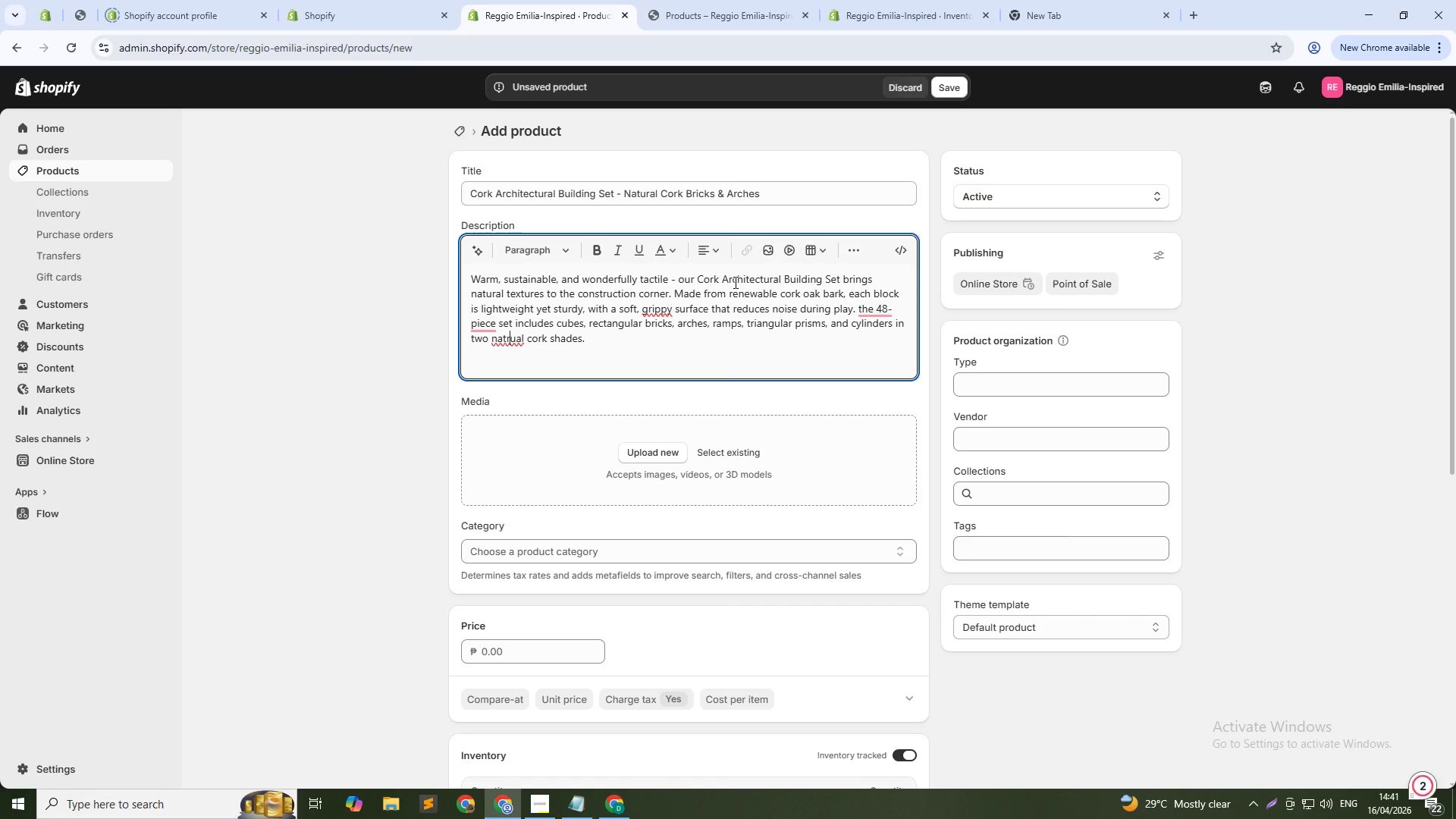 
key(ArrowLeft)
 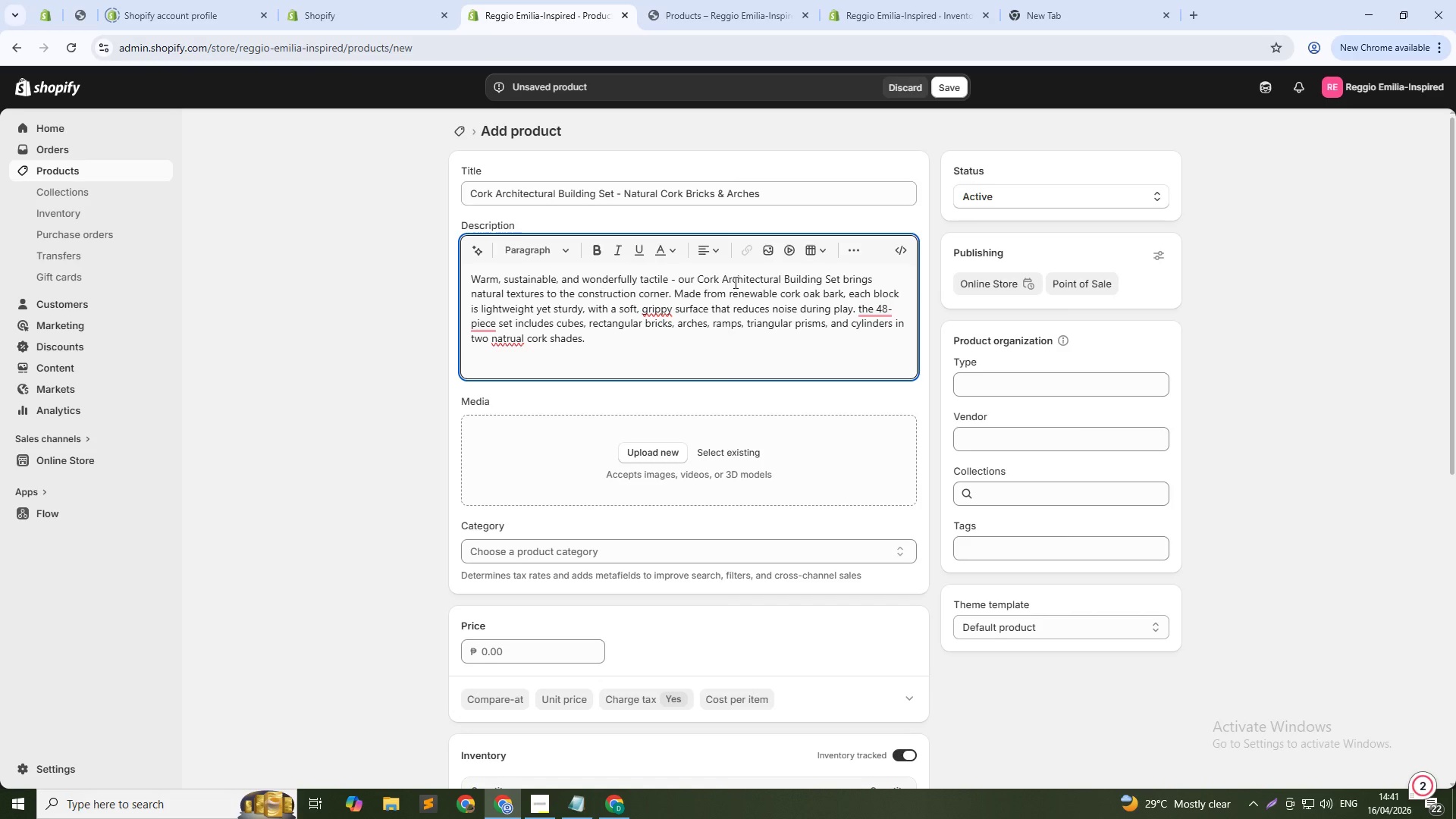 
key(Backspace)
 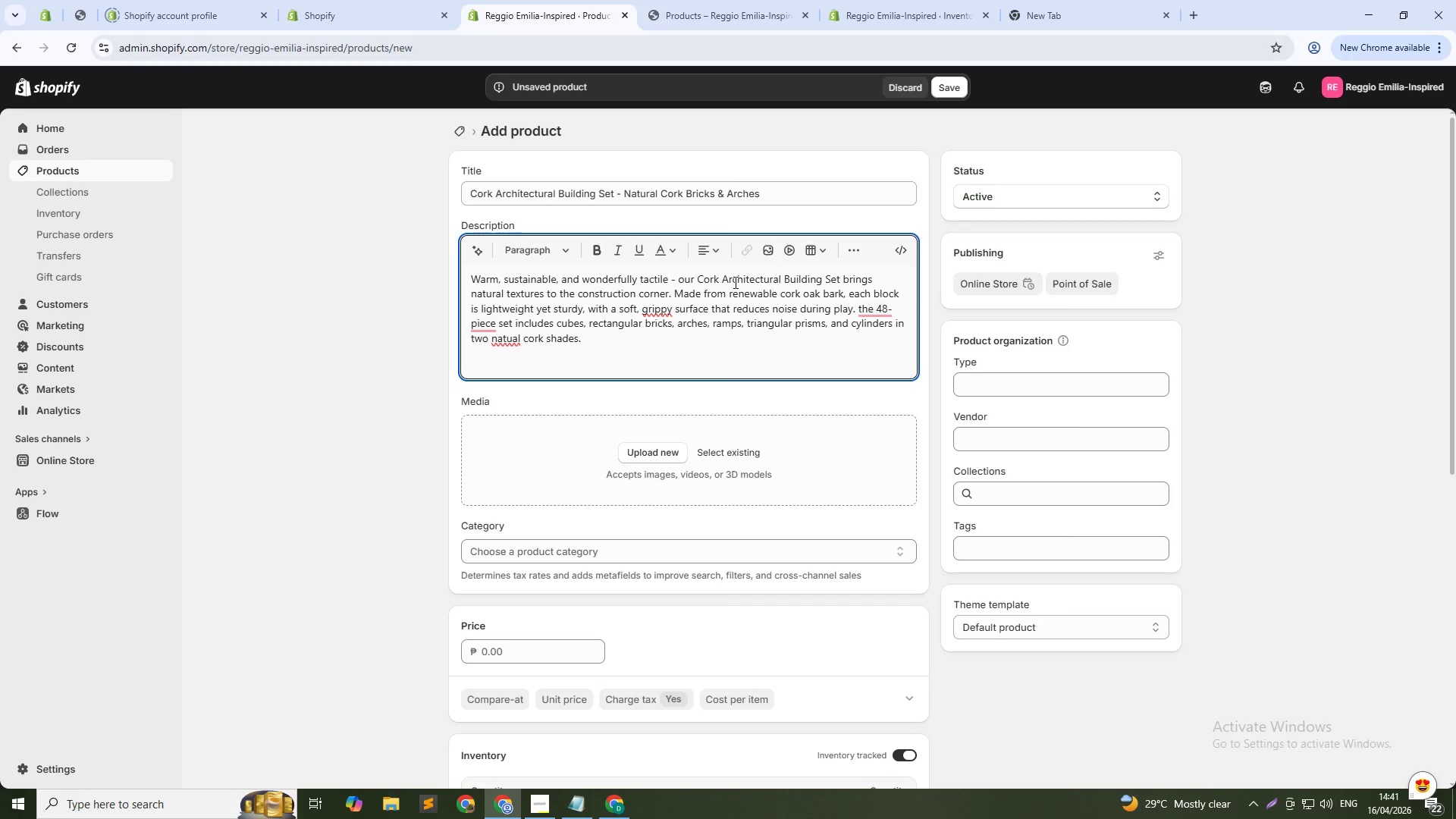 
key(ArrowRight)
 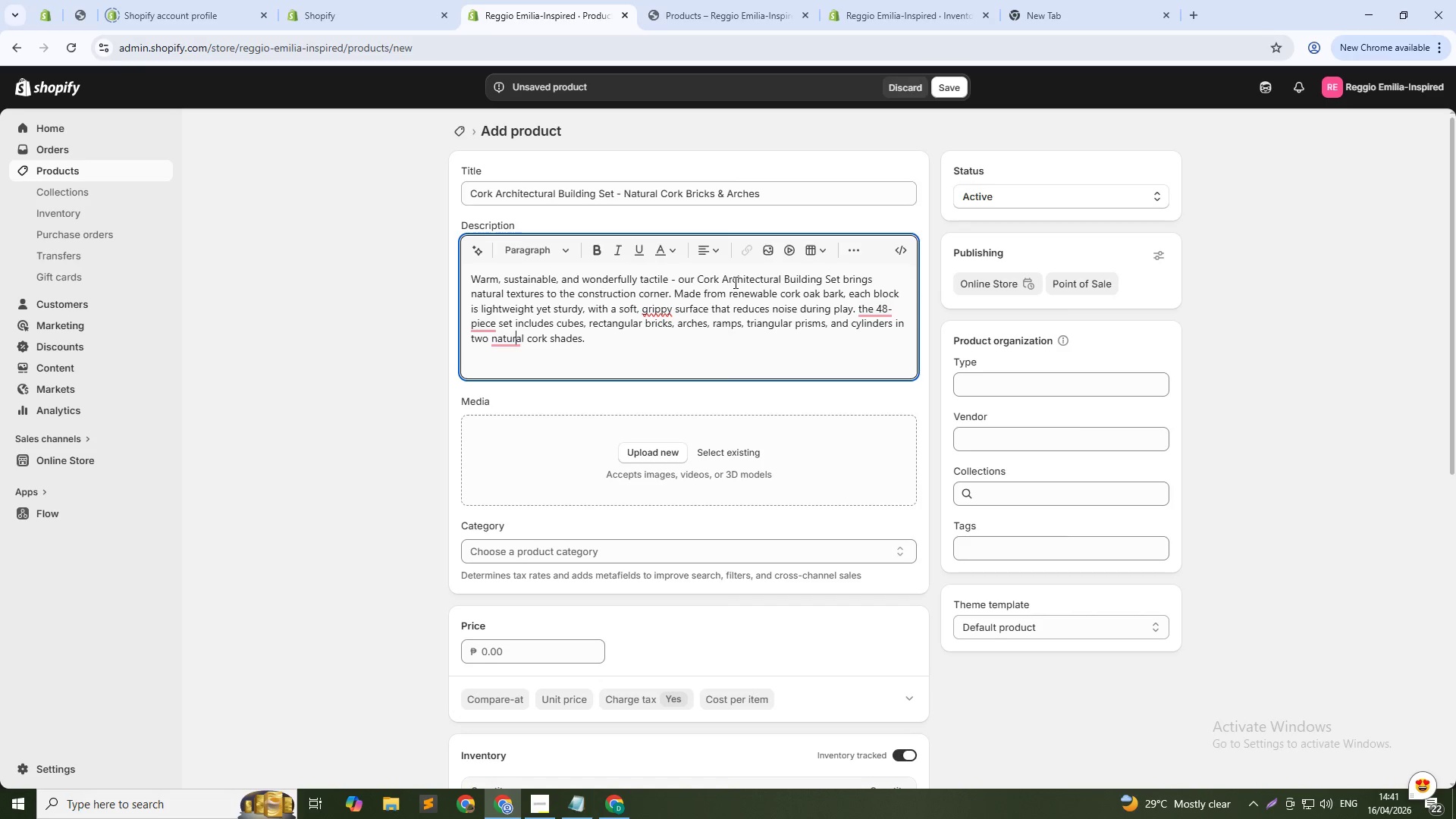 
key(R)
 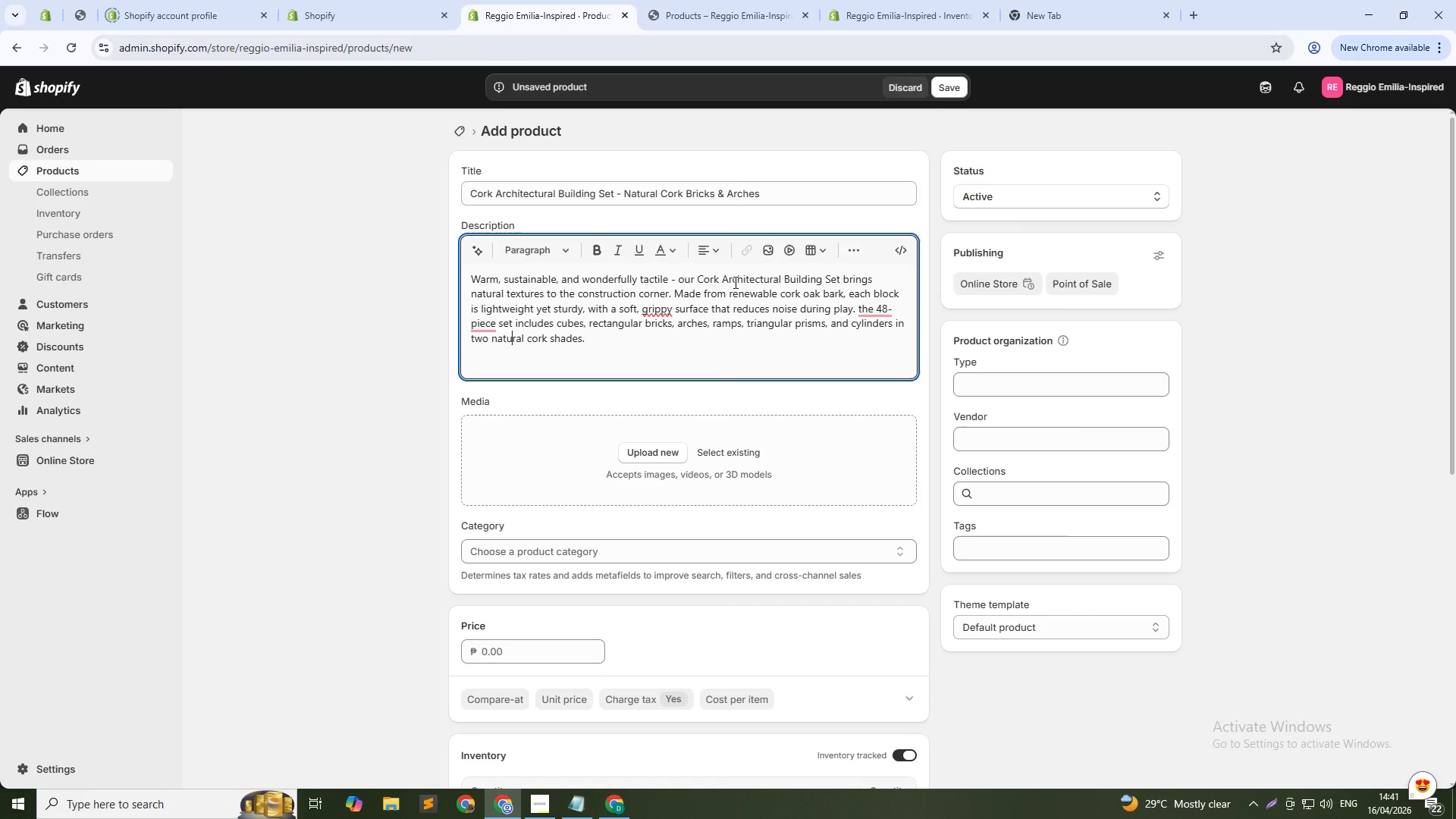 
key(ArrowLeft)
 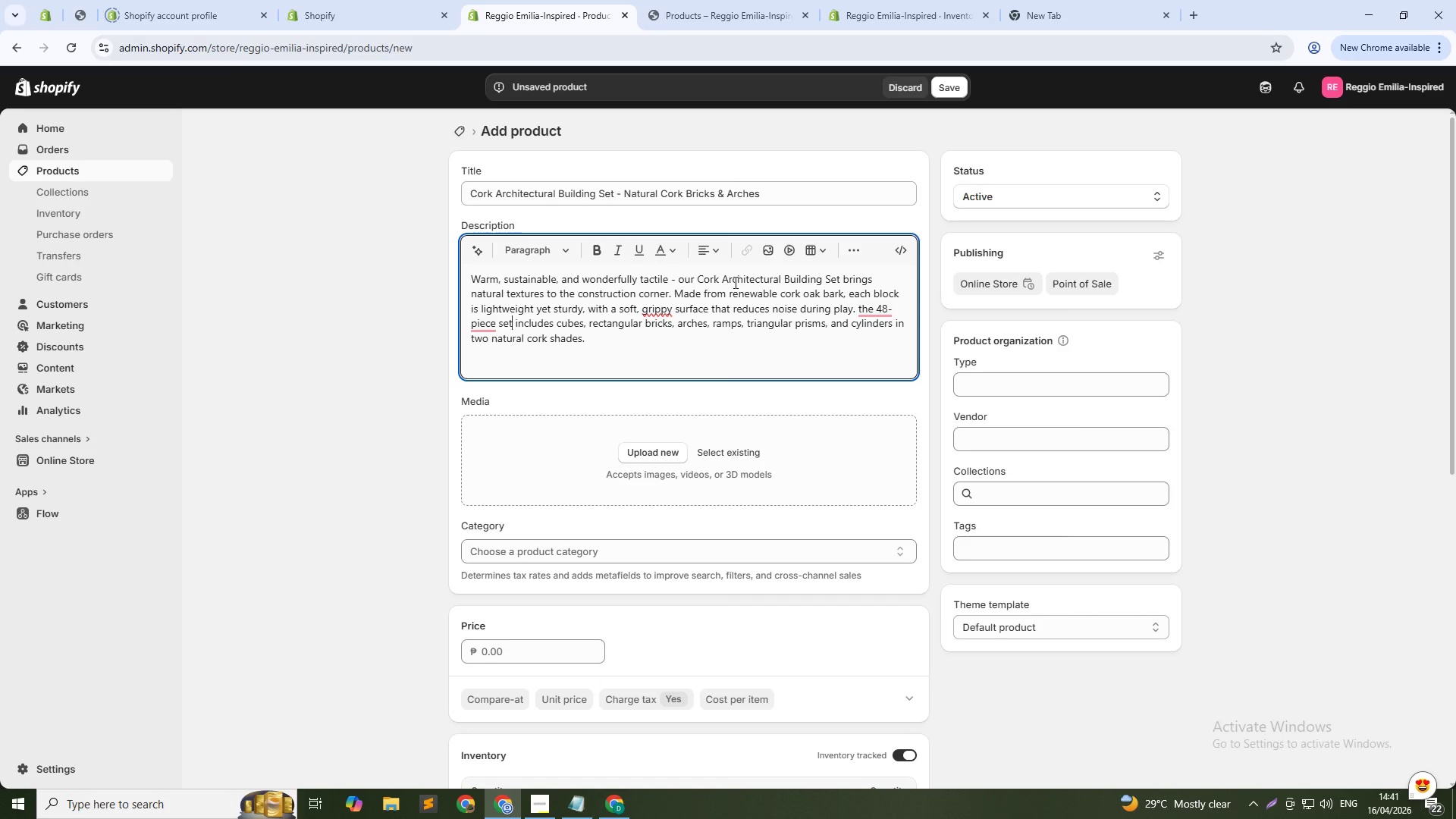 
key(ArrowUp)
 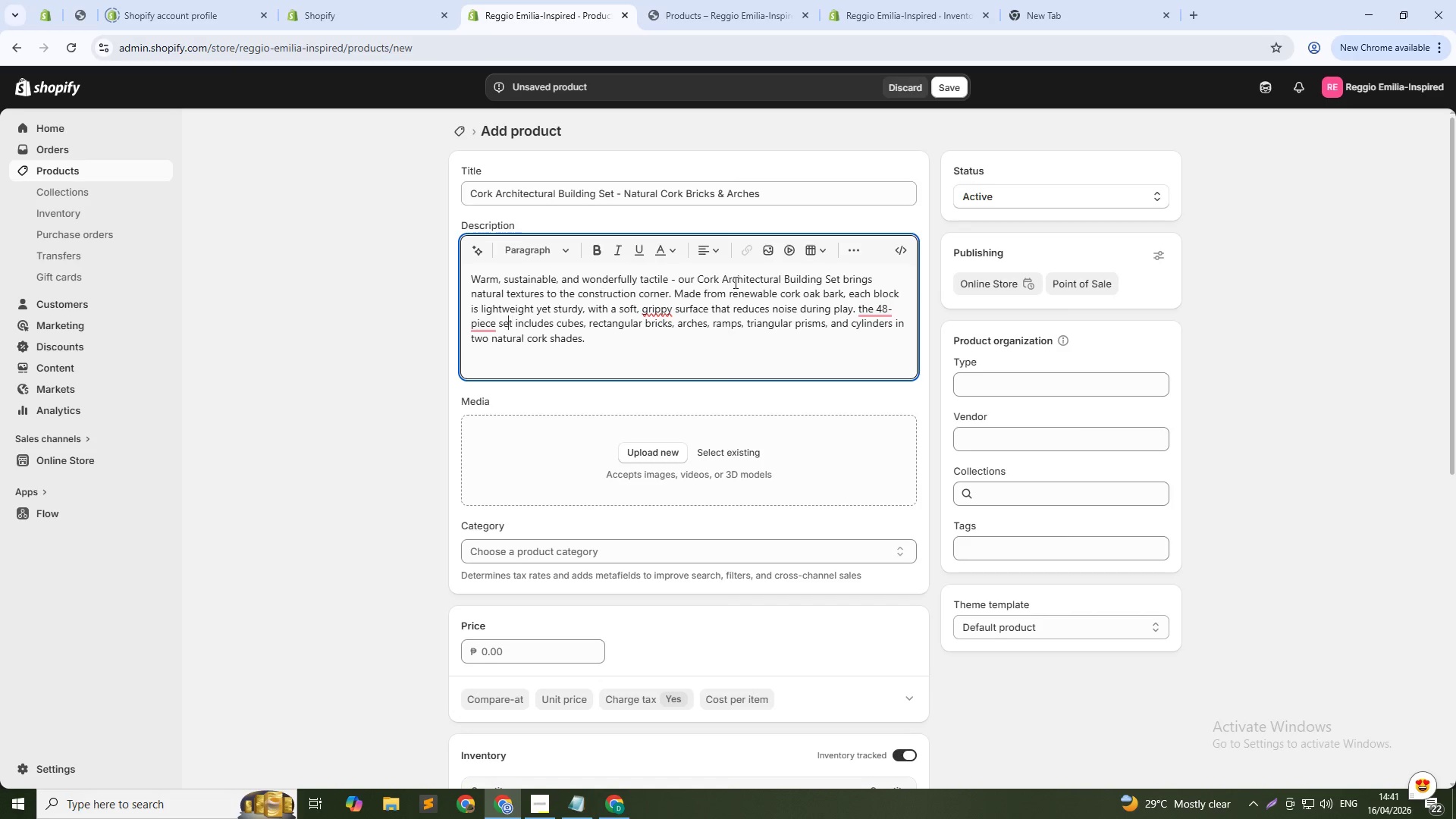 
key(ArrowLeft)
 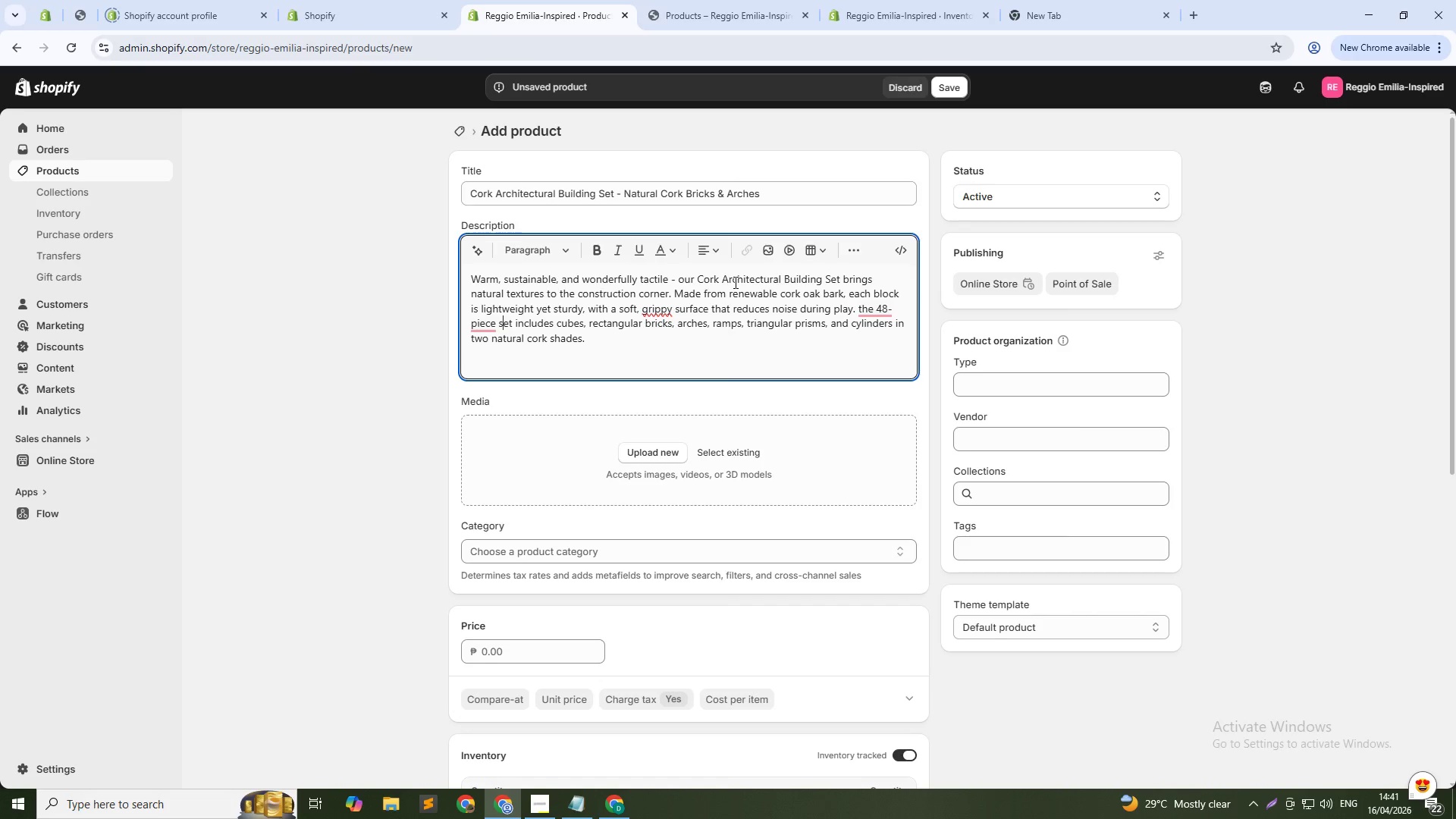 
key(ArrowLeft)
 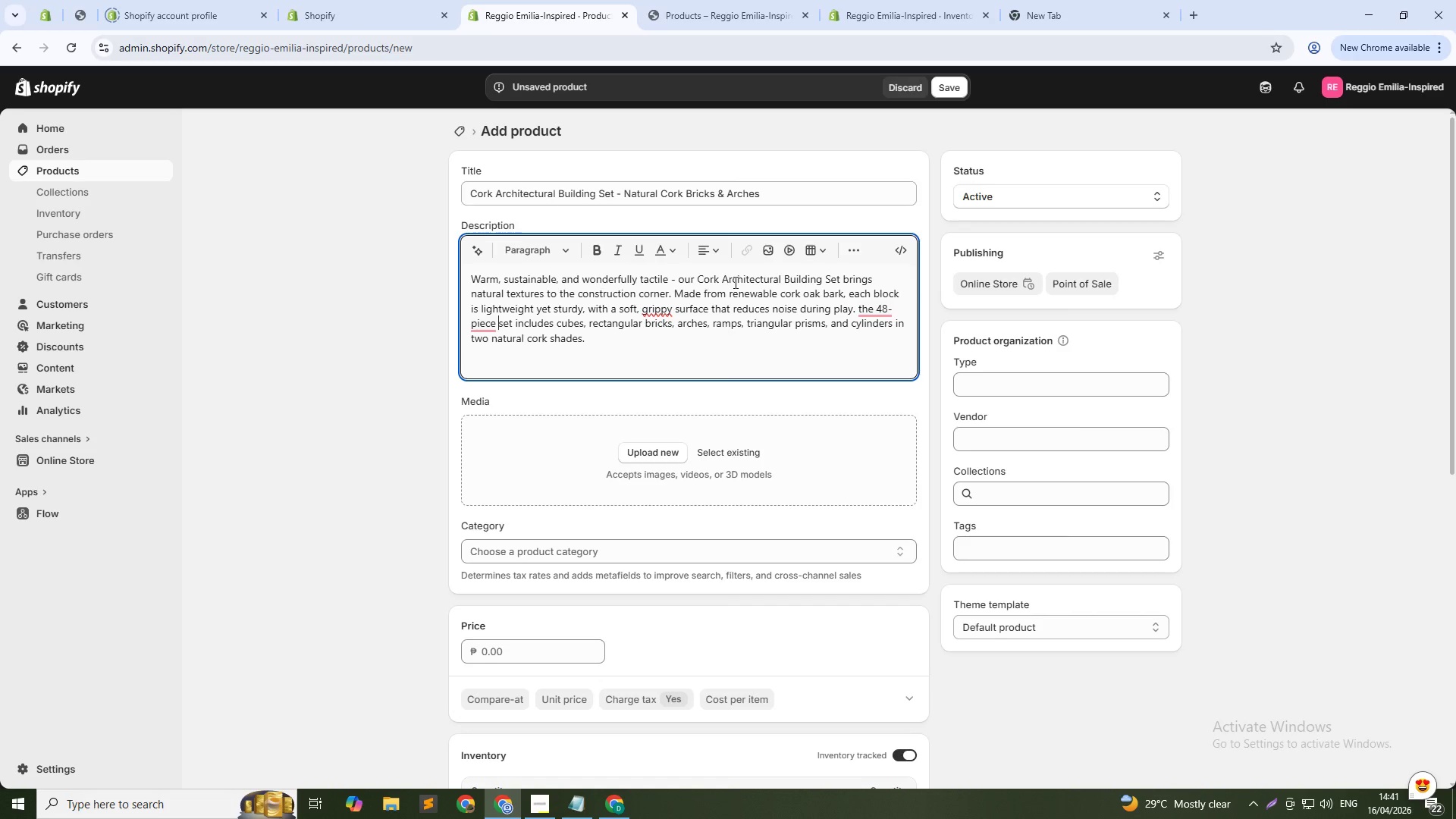 
key(ArrowLeft)
 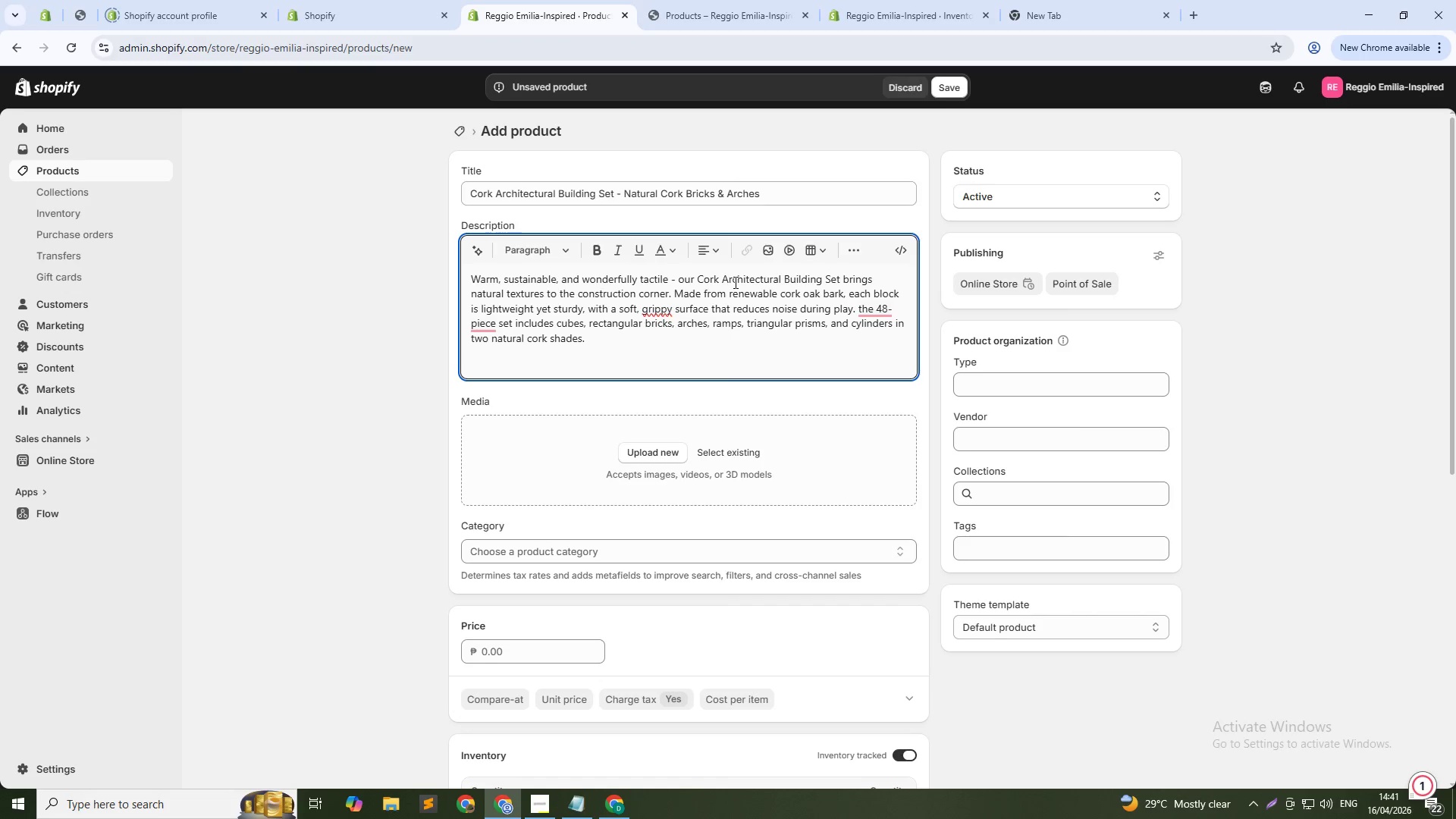 
wait(9.75)
 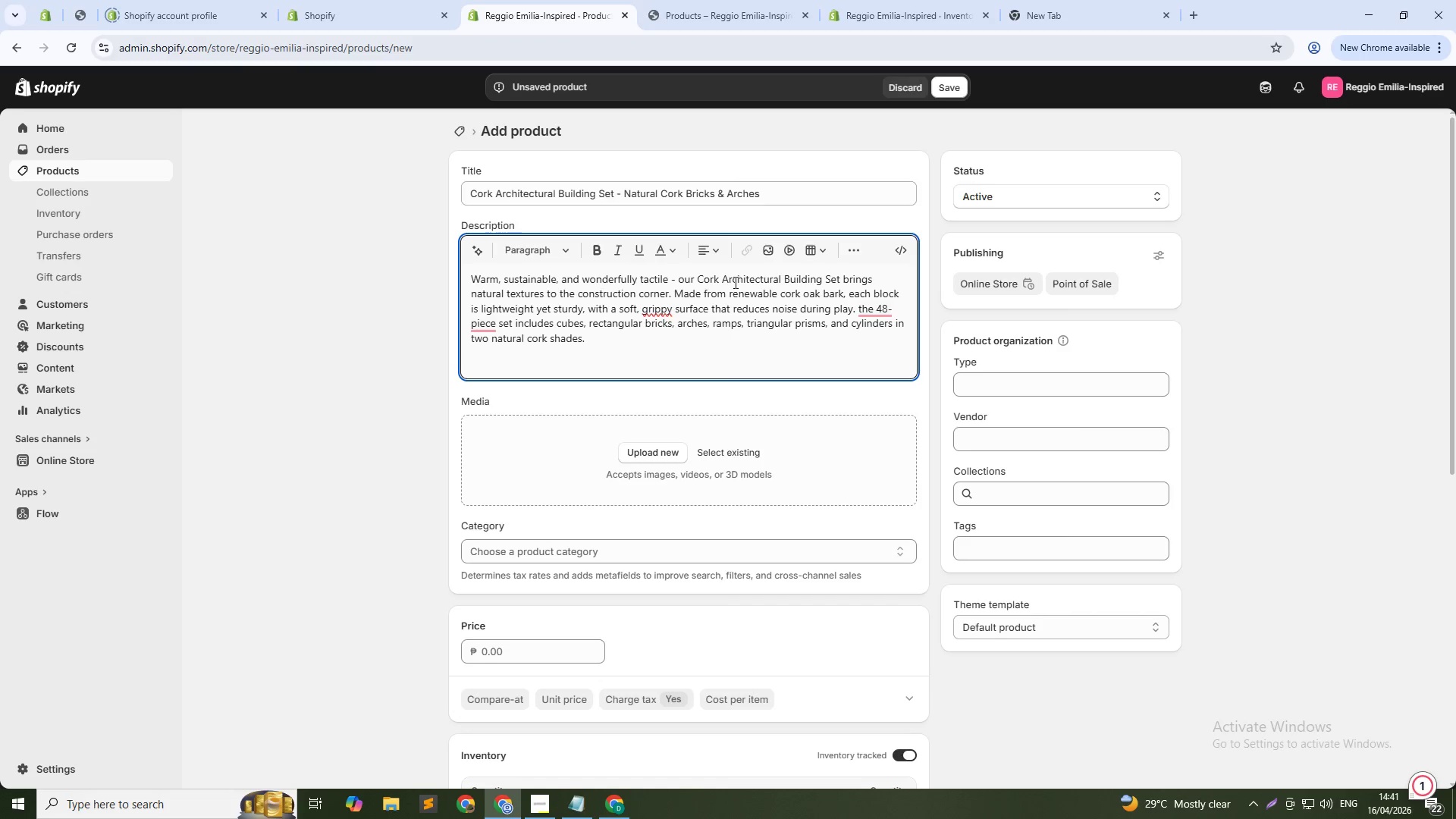 
hold_key(key=ArrowRight, duration=1.5)
 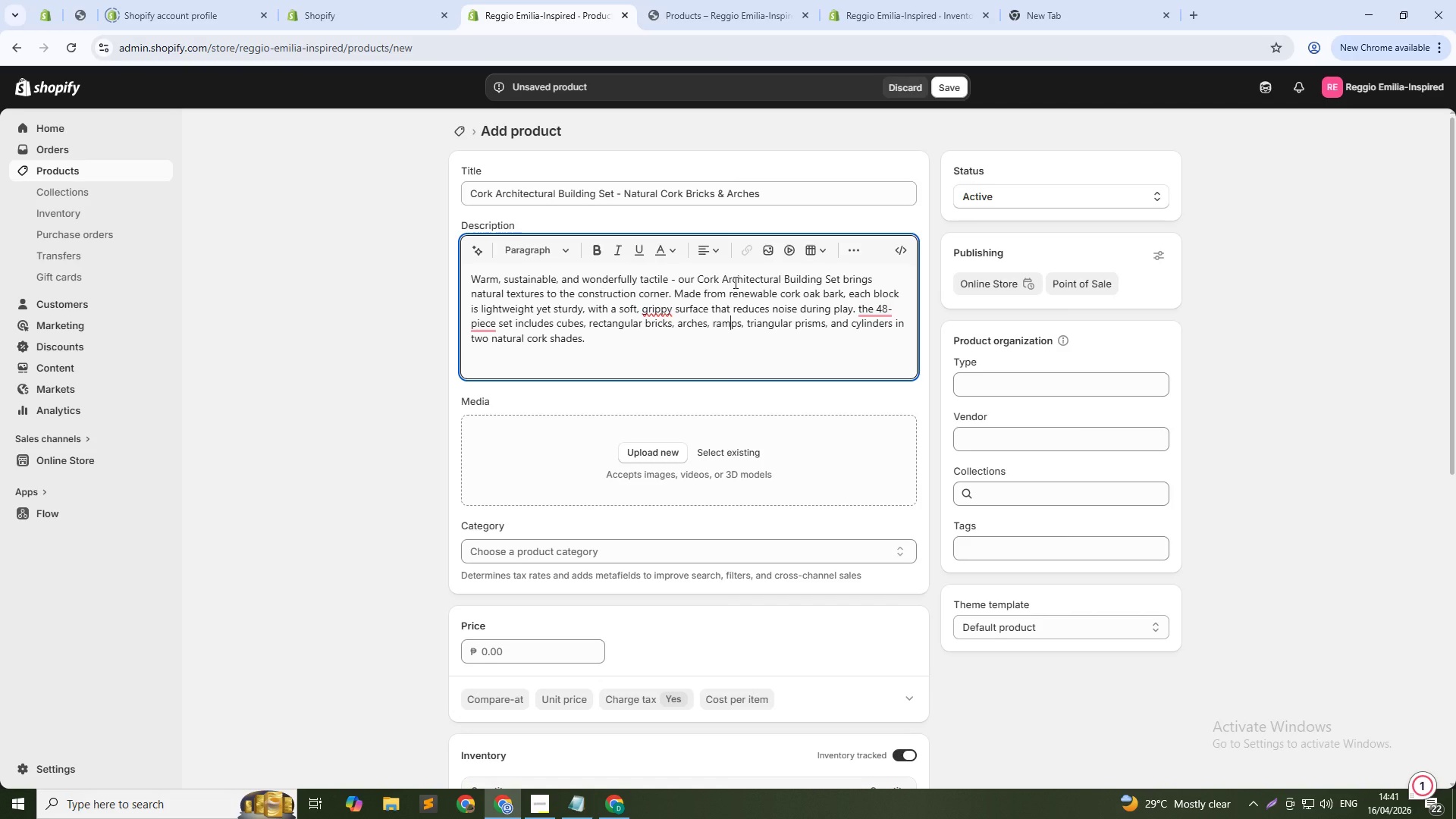 
hold_key(key=ArrowRight, duration=1.51)
 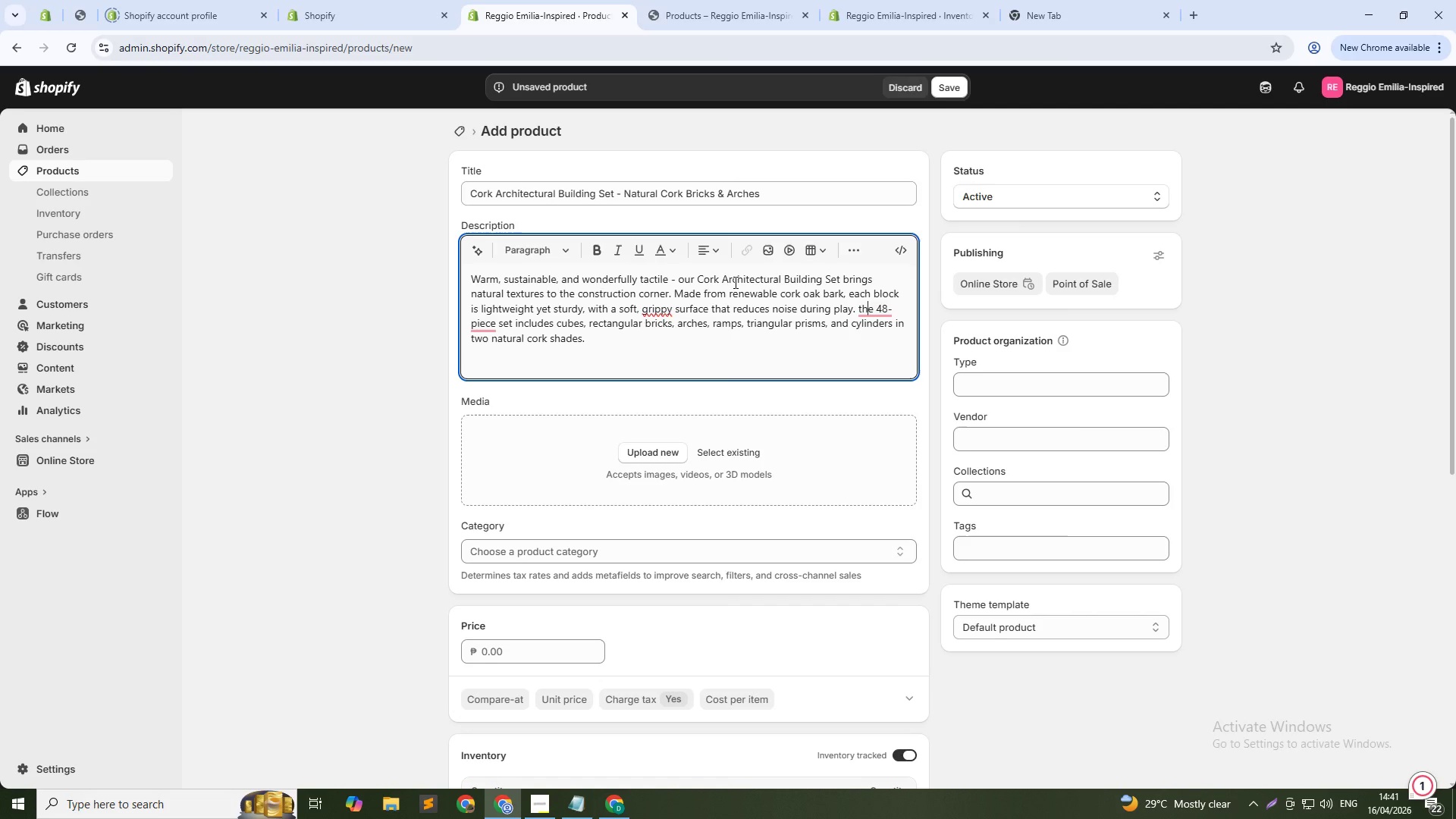 
key(ArrowRight)
 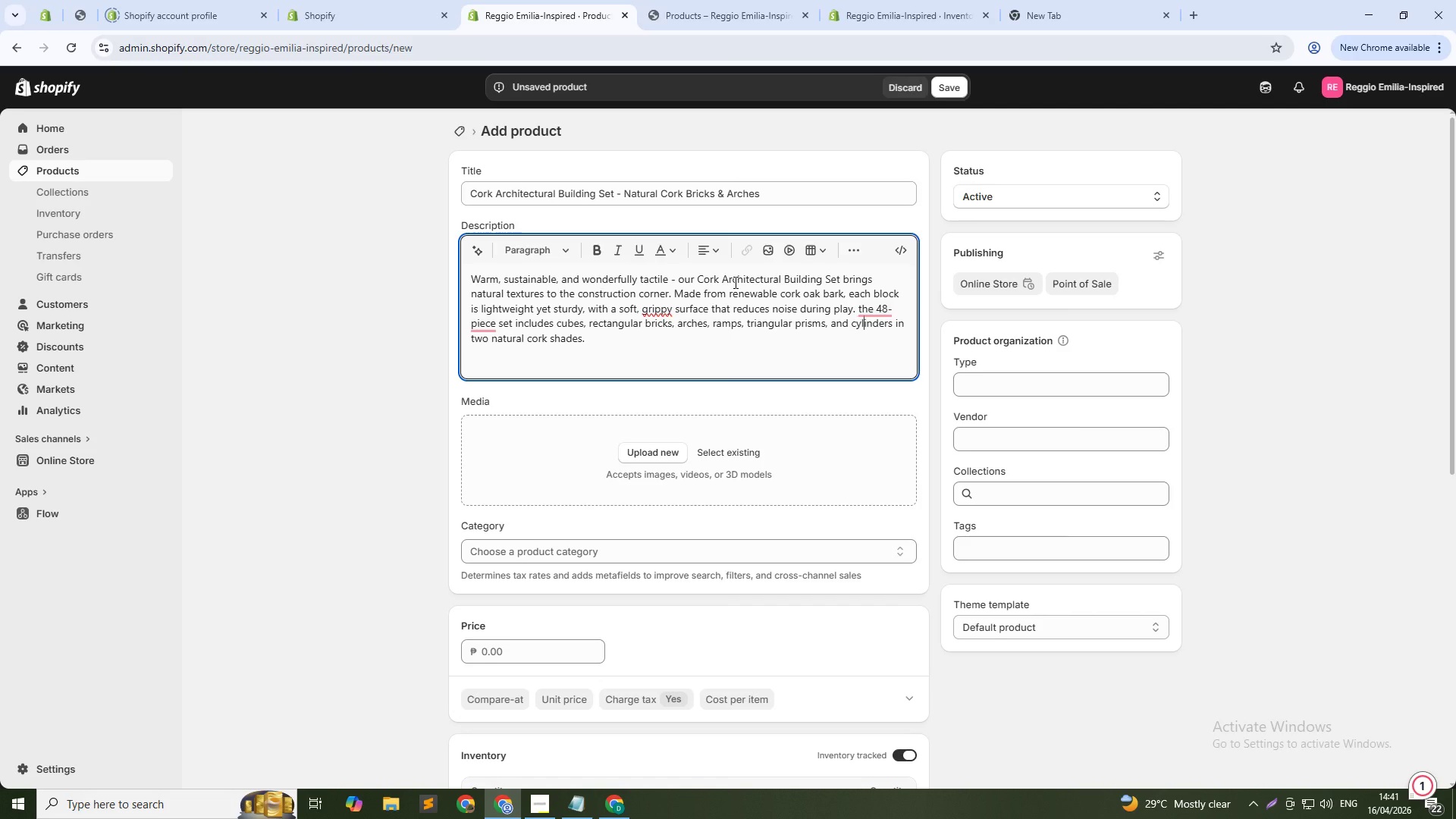 
key(ArrowRight)
 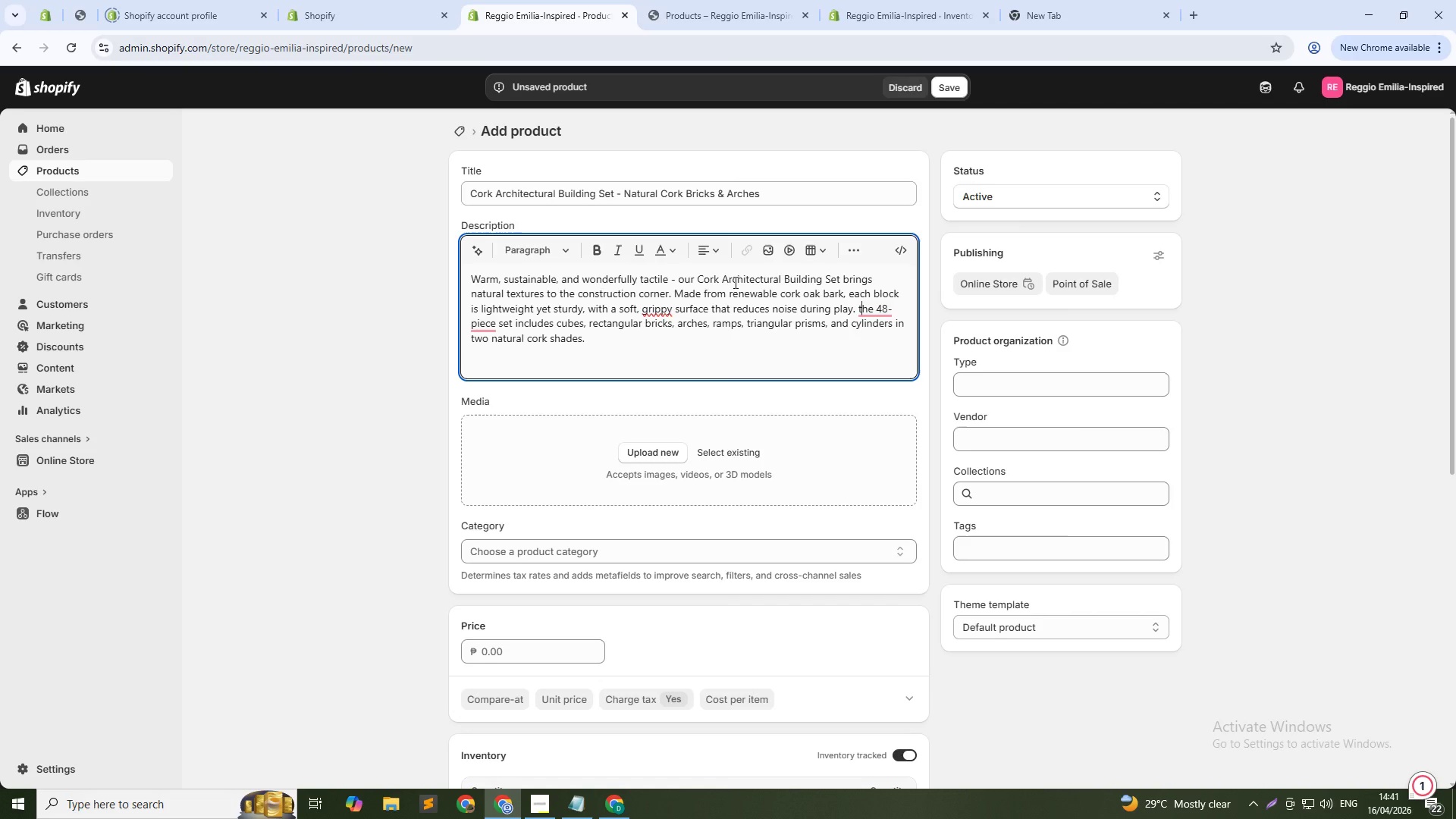 
key(ArrowRight)
 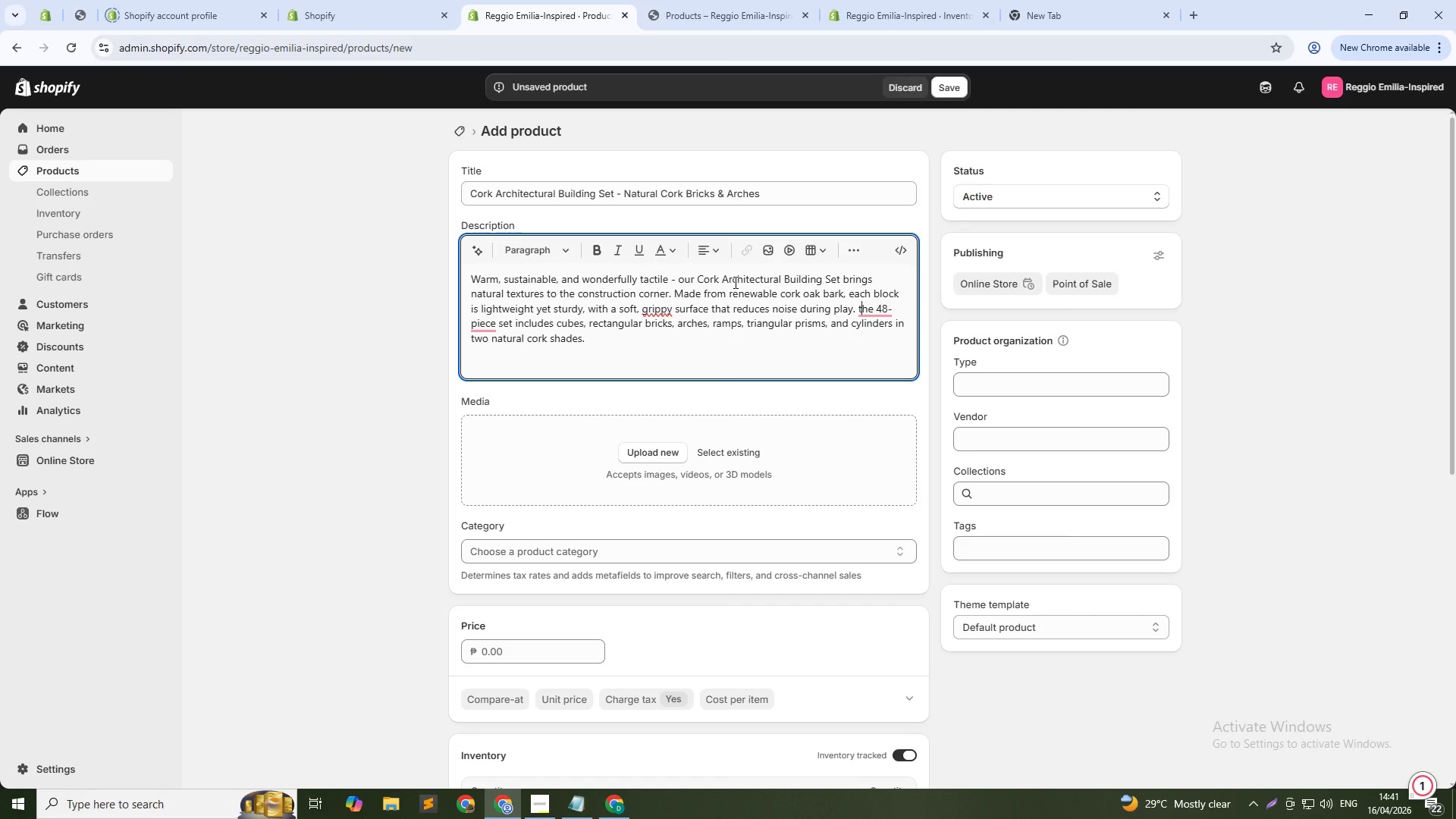 
key(ArrowUp)
 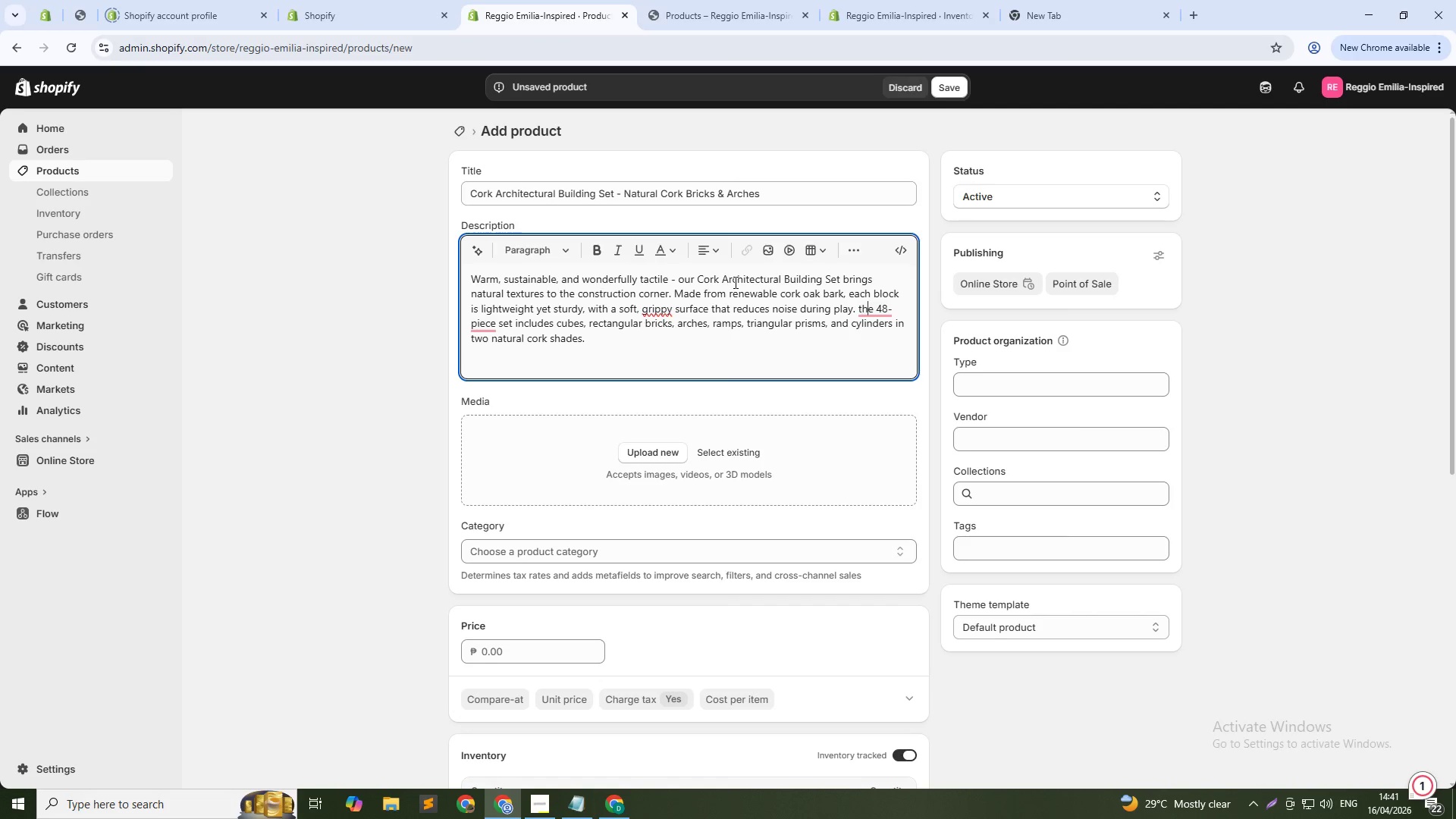 
key(ArrowRight)
 